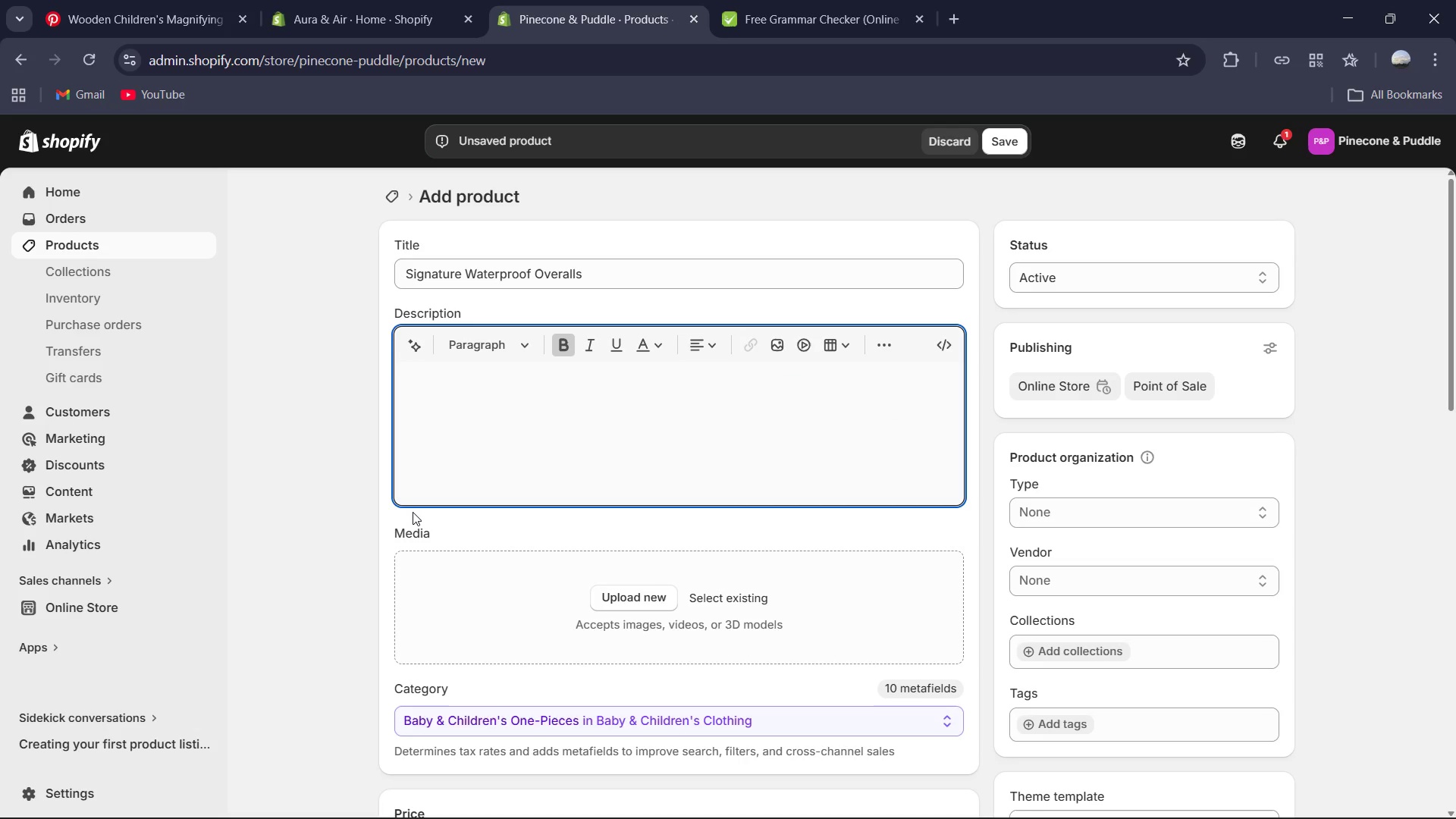 
key(Control+V)
 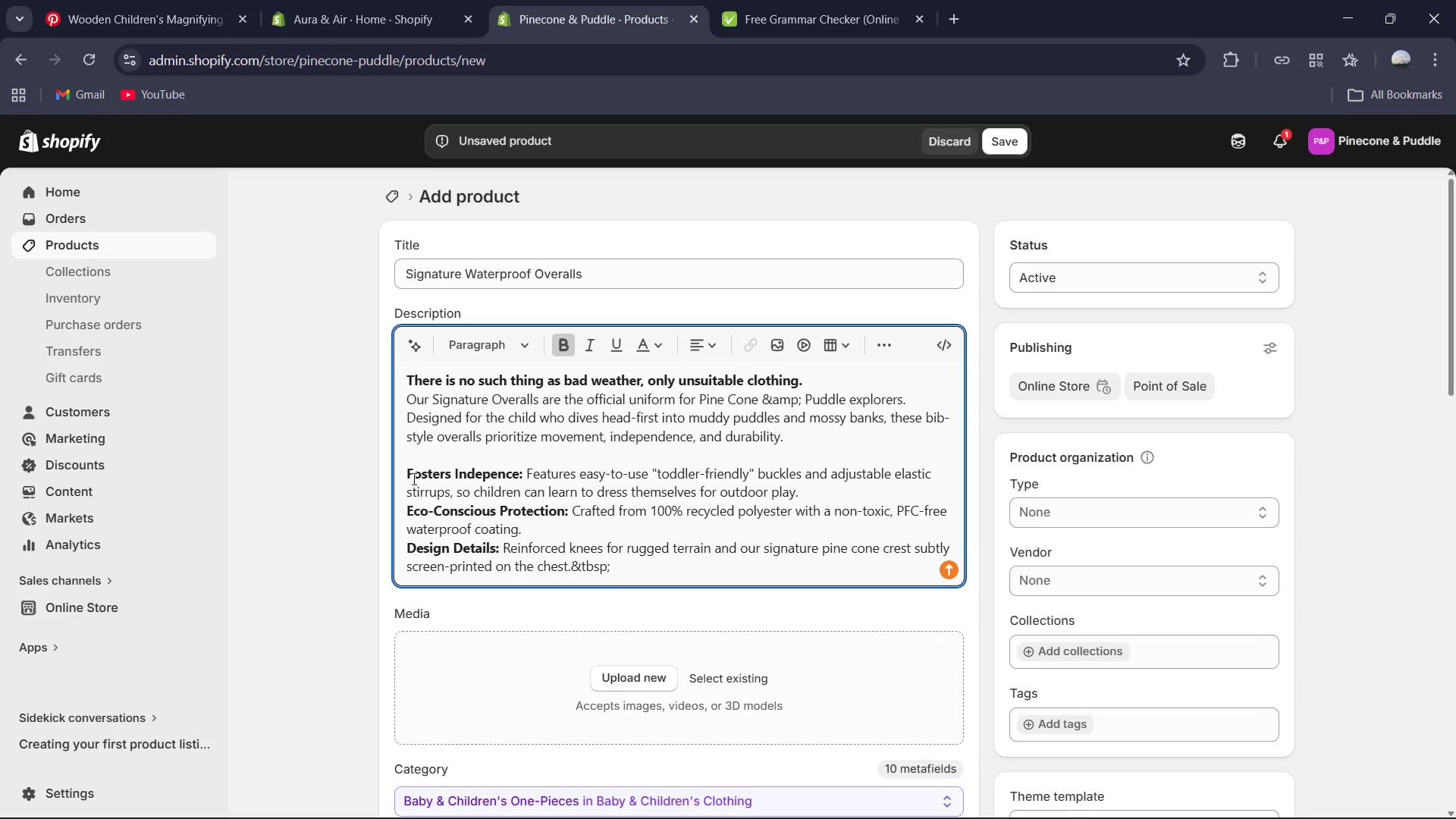 
left_click_drag(start_coordinate=[406, 471], to_coordinate=[411, 475])
 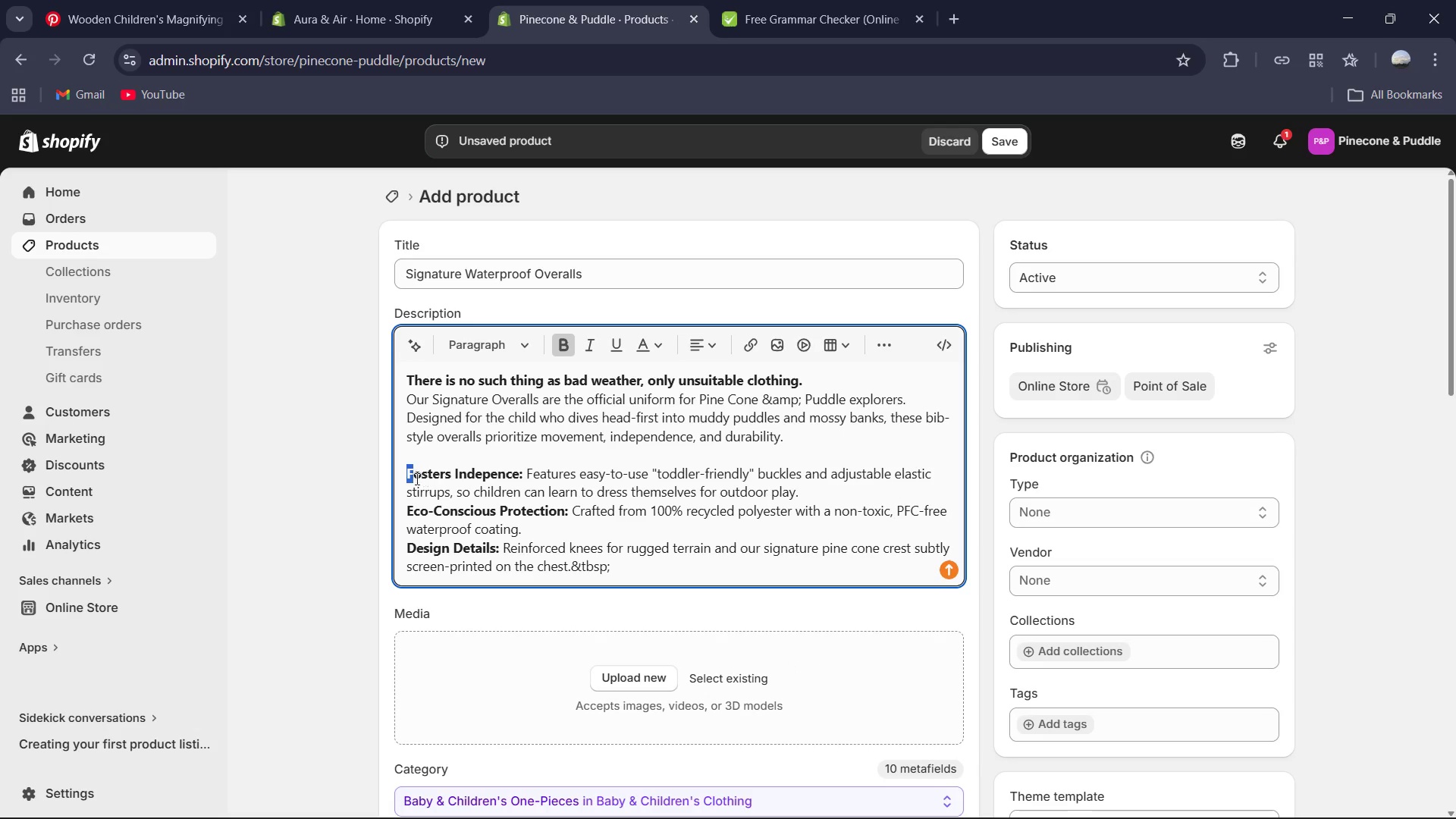 
left_click([409, 473])
 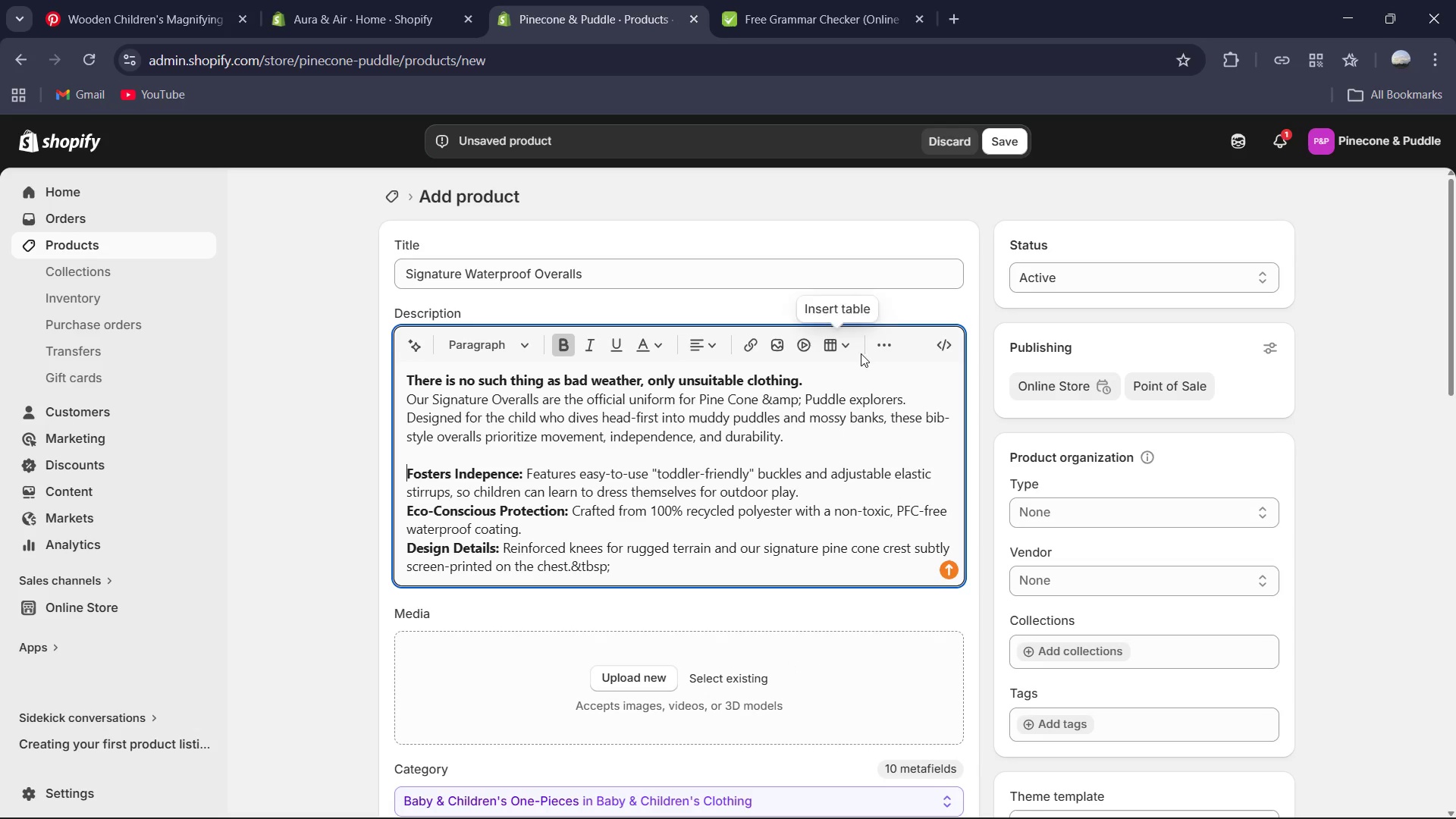 
left_click([874, 349])
 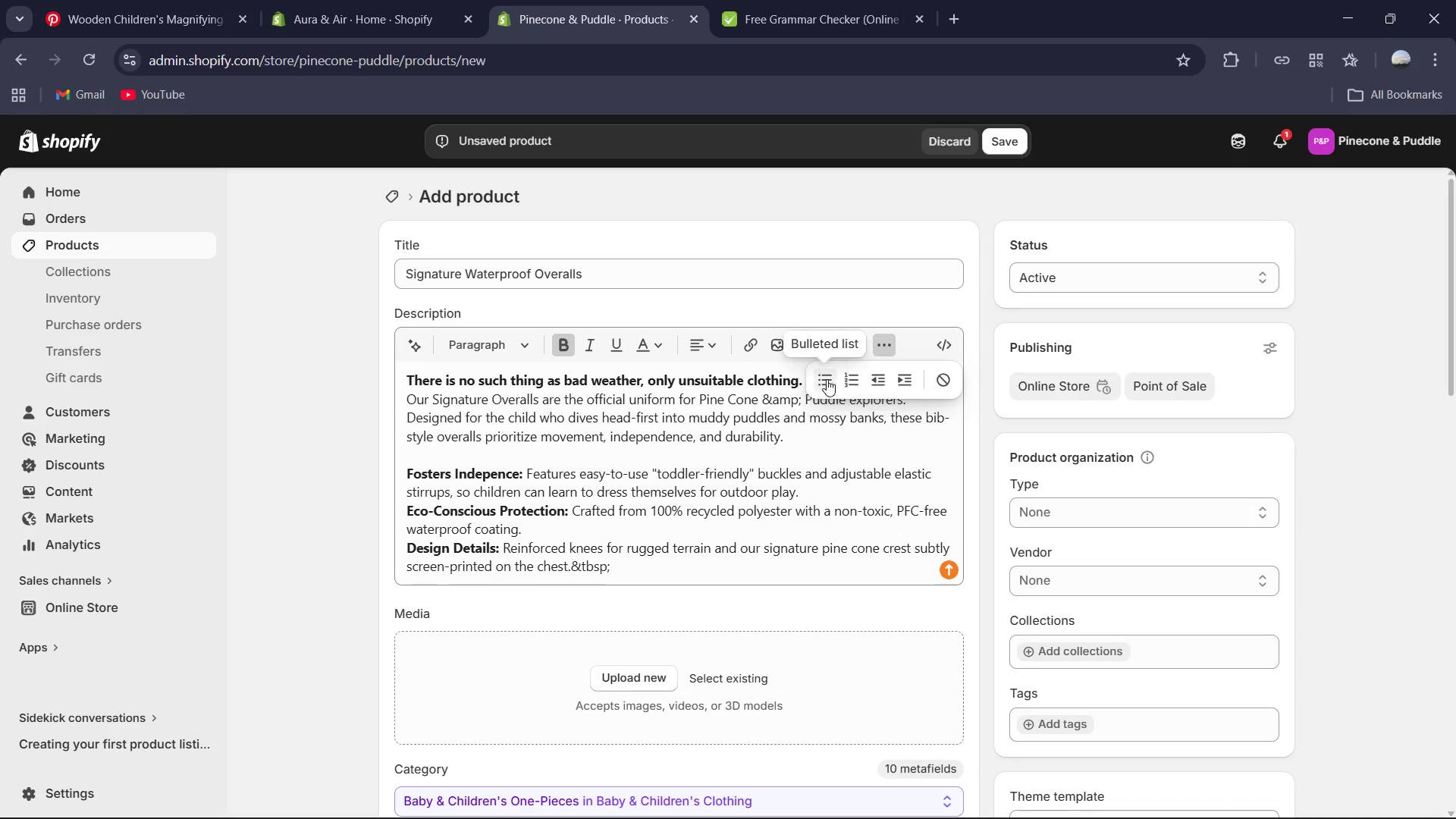 
left_click([826, 380])
 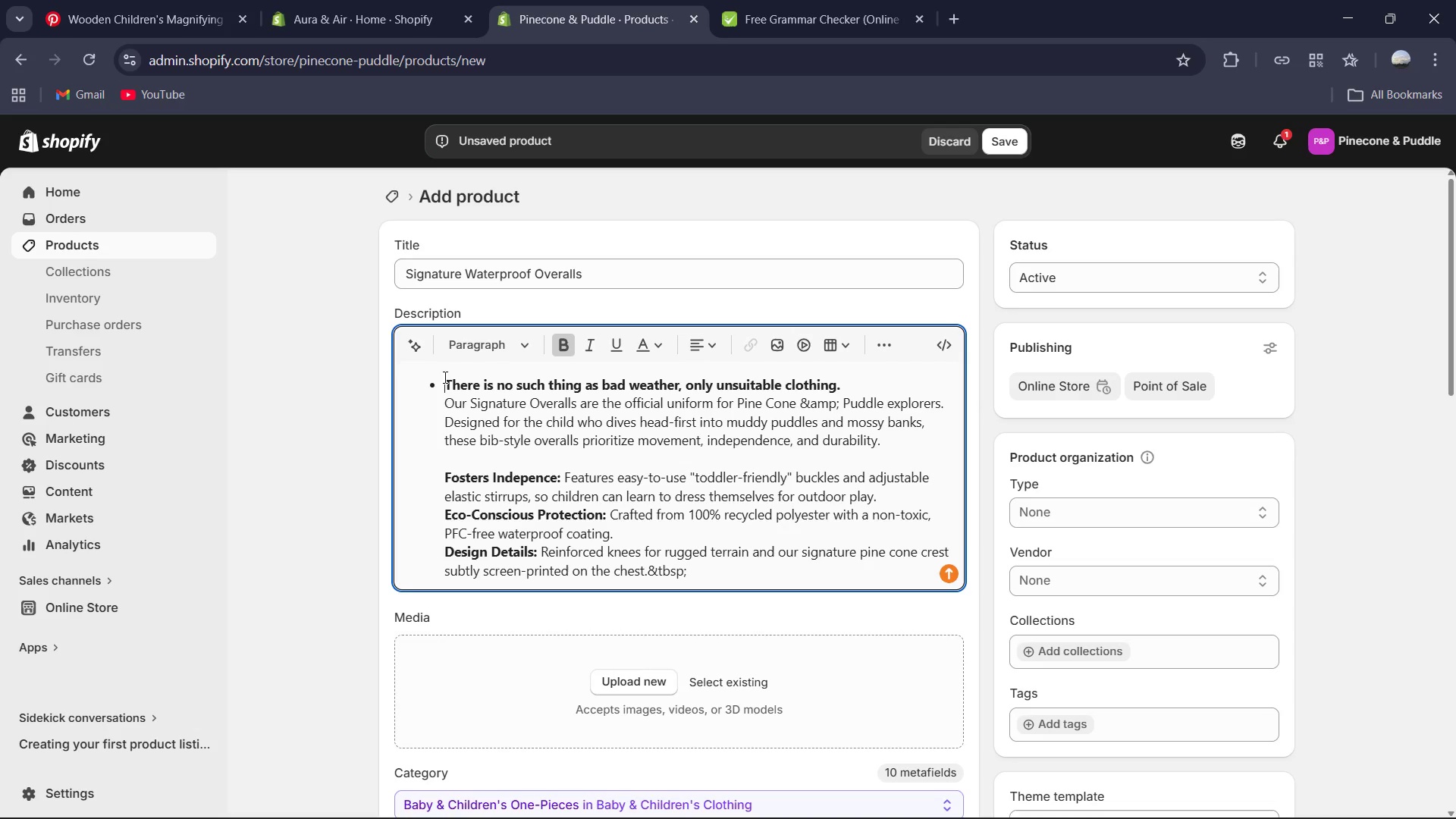 
key(Backspace)
 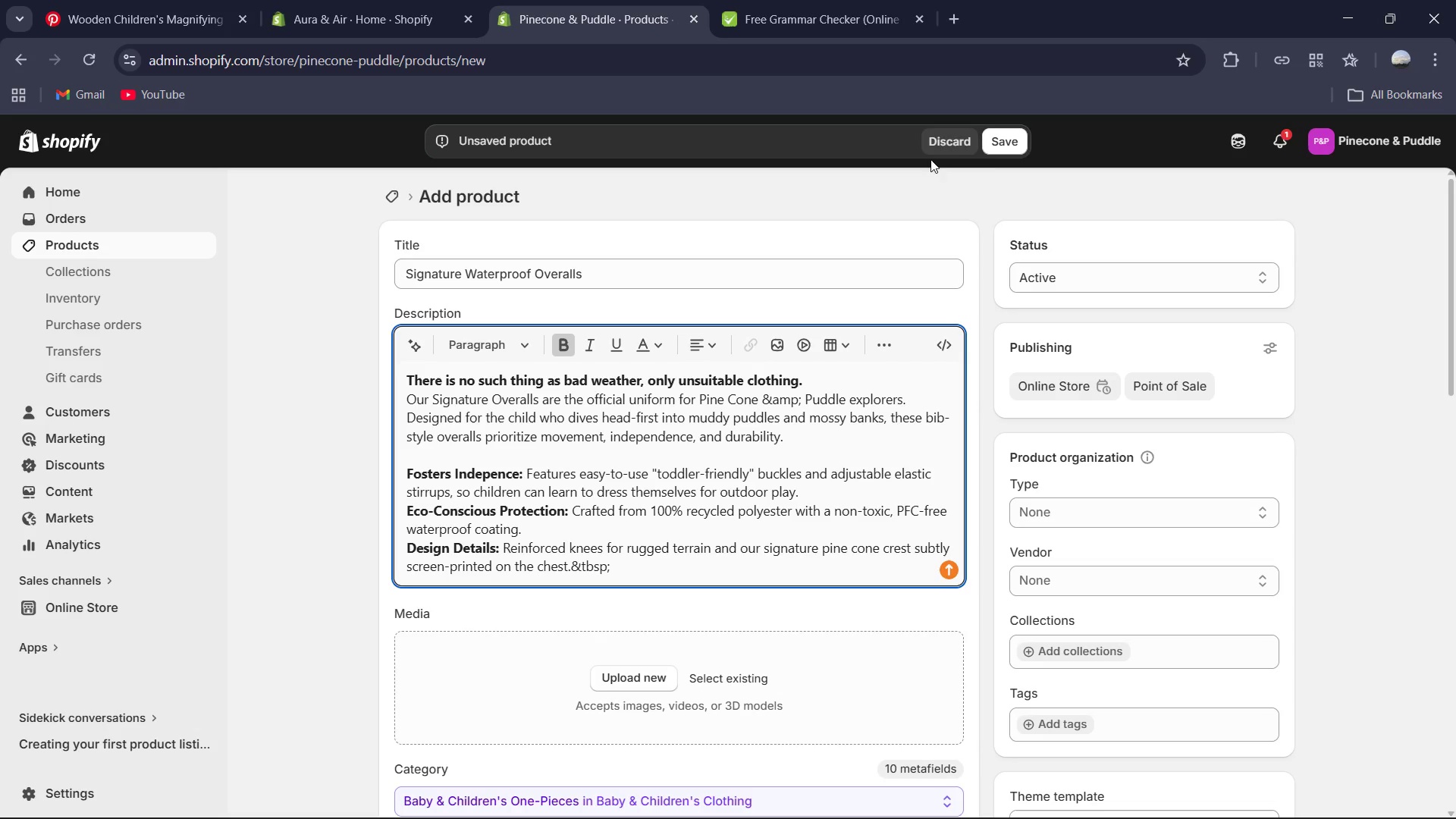 
left_click_drag(start_coordinate=[997, 144], to_coordinate=[997, 152])
 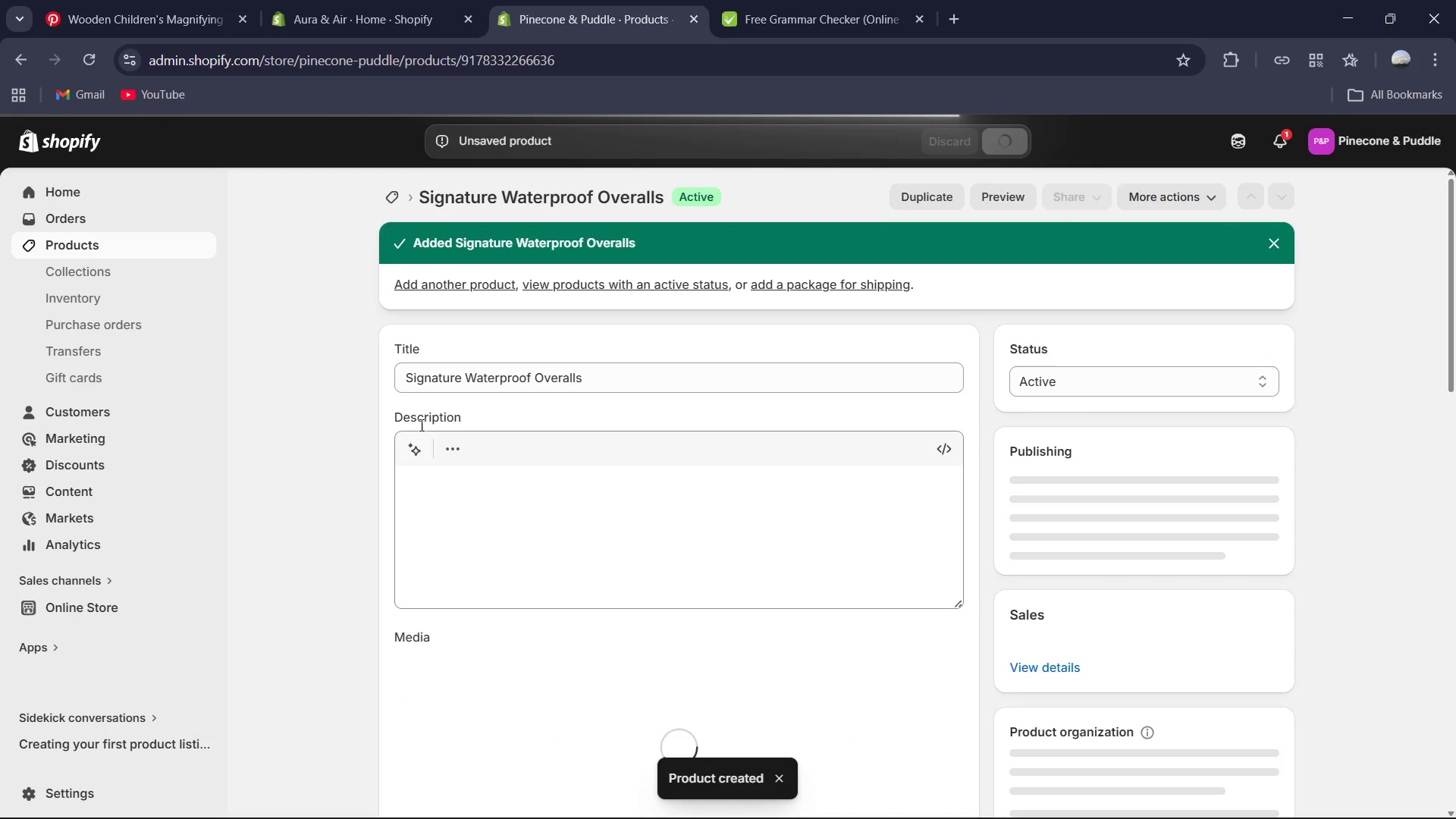 
wait(7.84)
 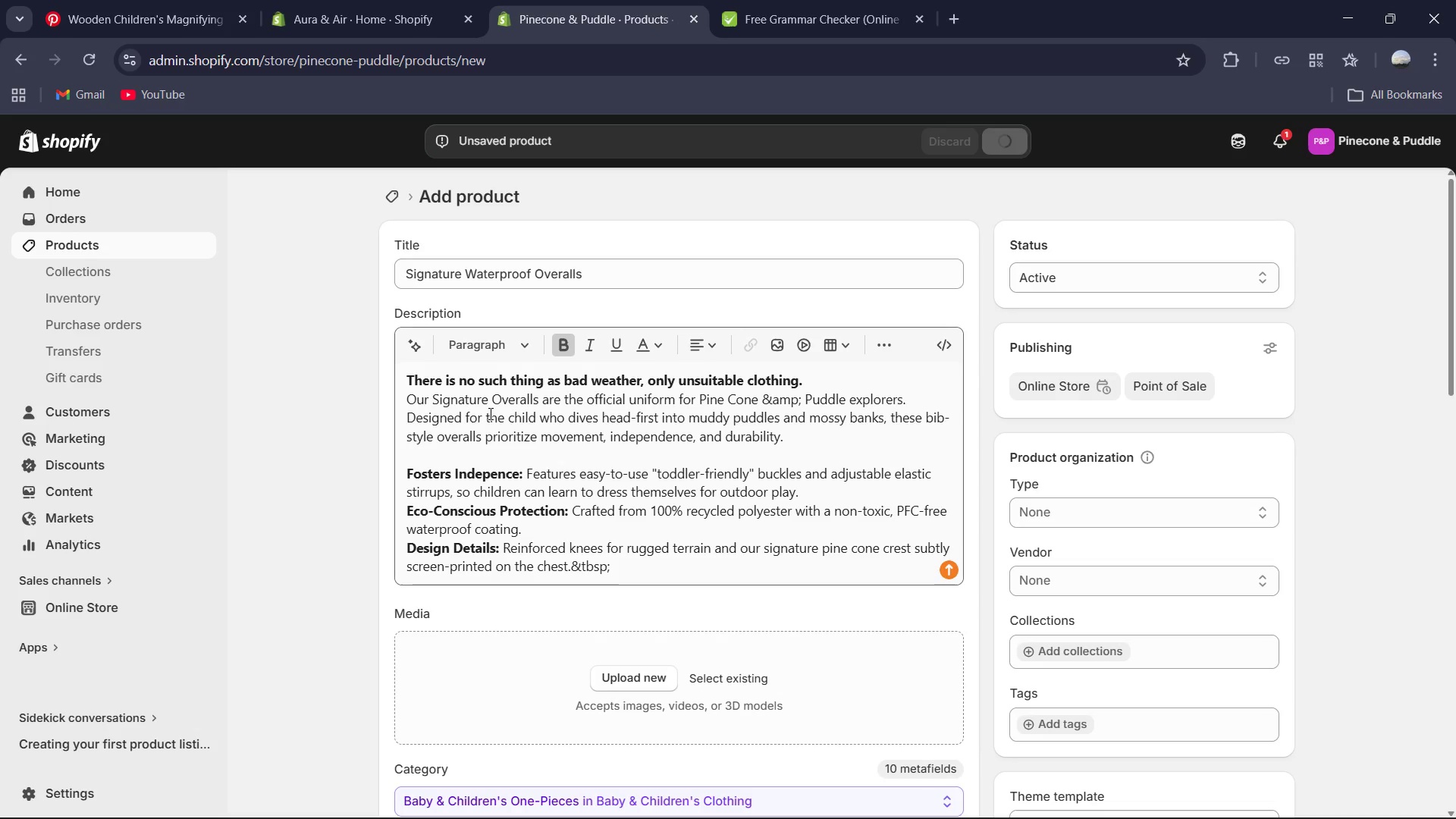 
scroll: coordinate [418, 497], scroll_direction: down, amount: 2.0
 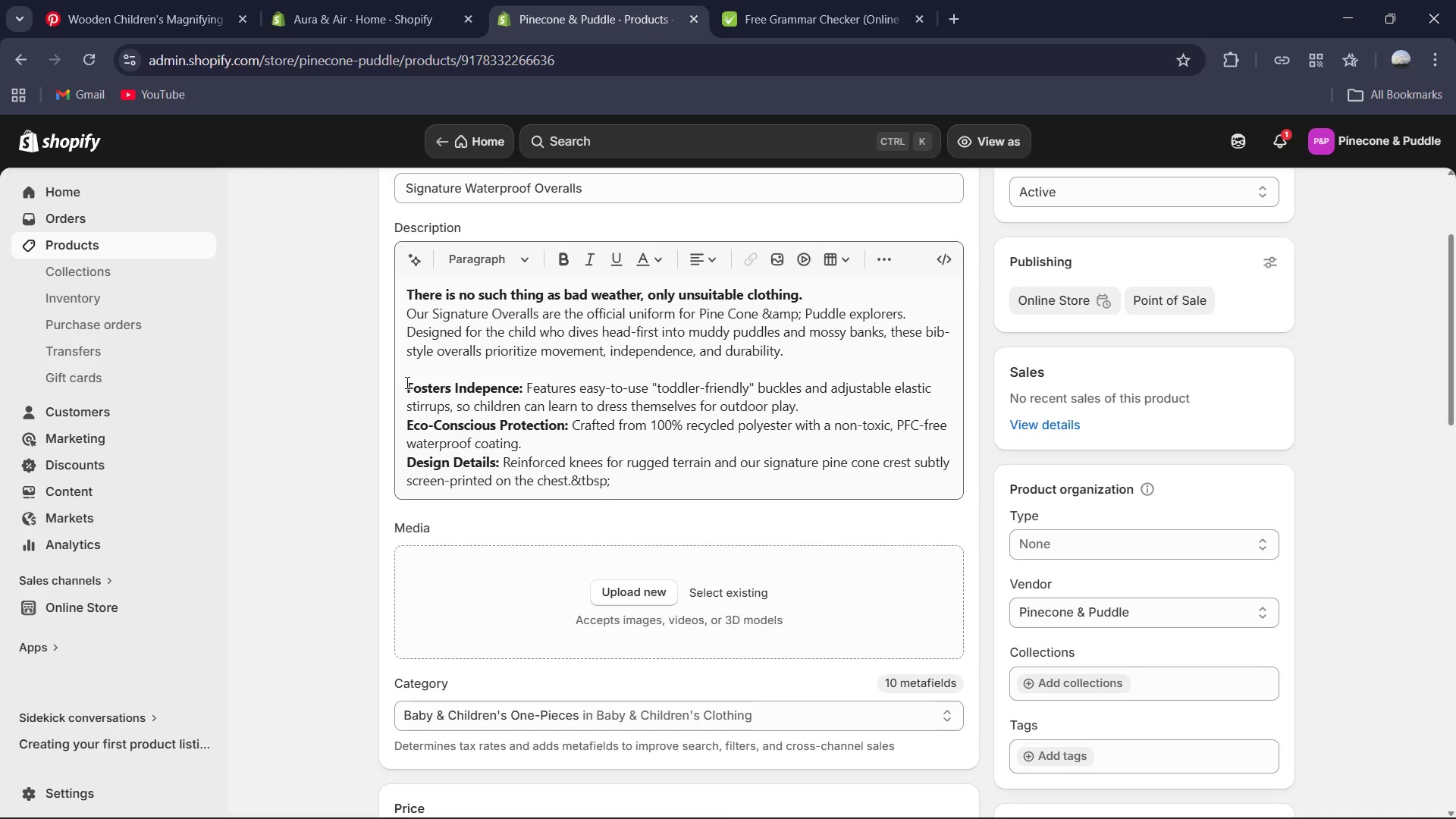 
left_click([410, 392])
 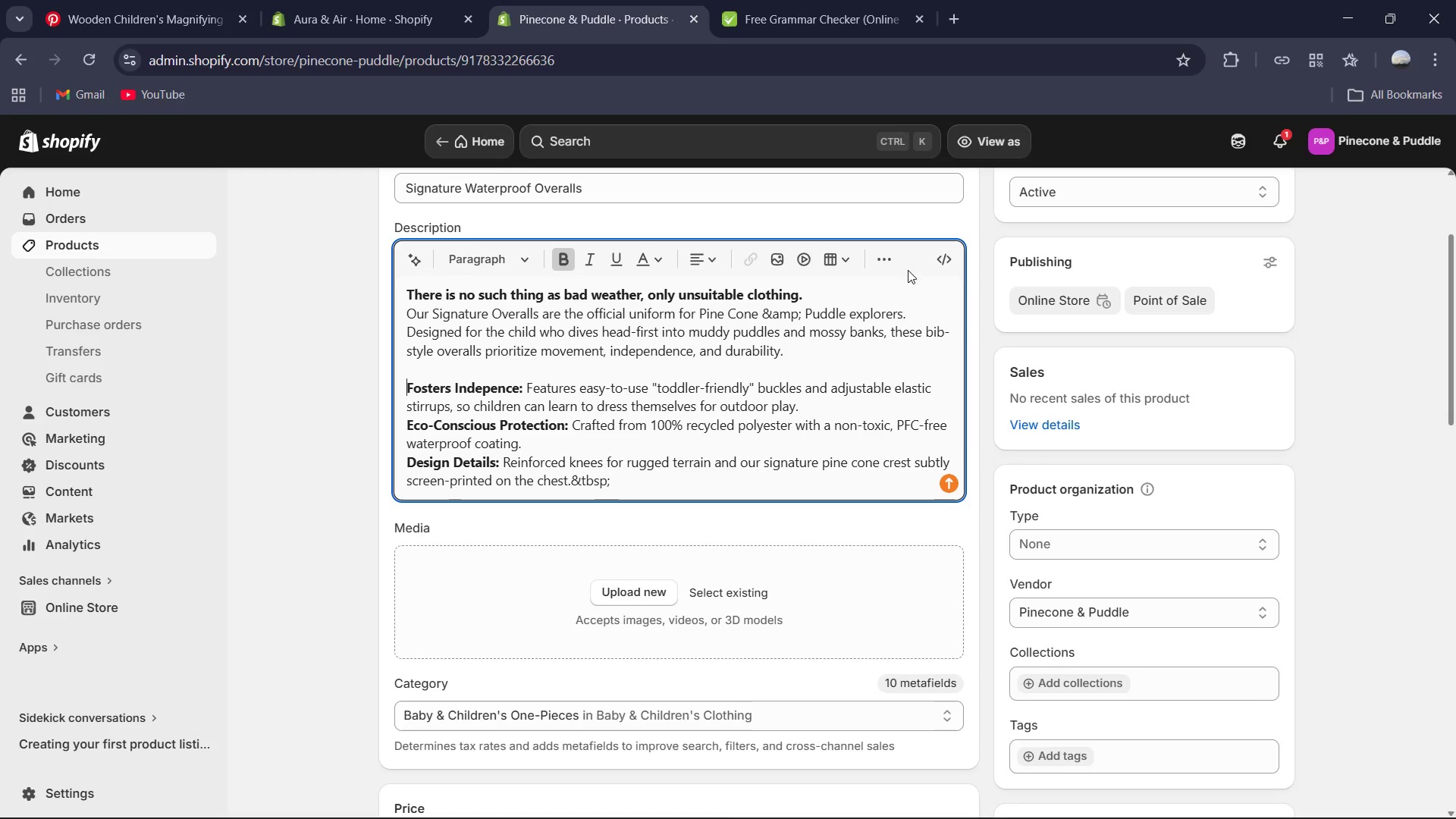 
left_click([887, 265])
 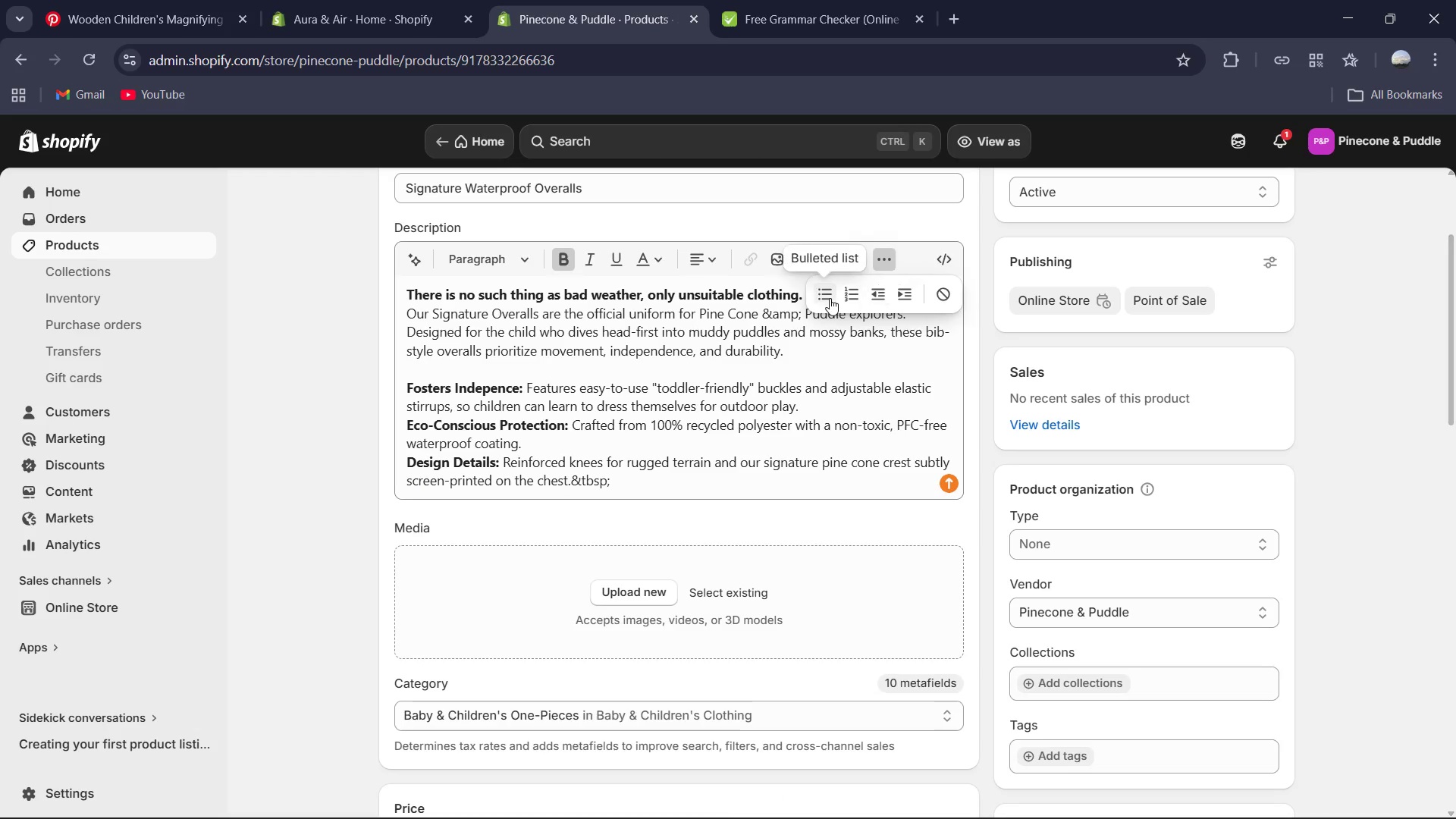 
left_click([830, 298])
 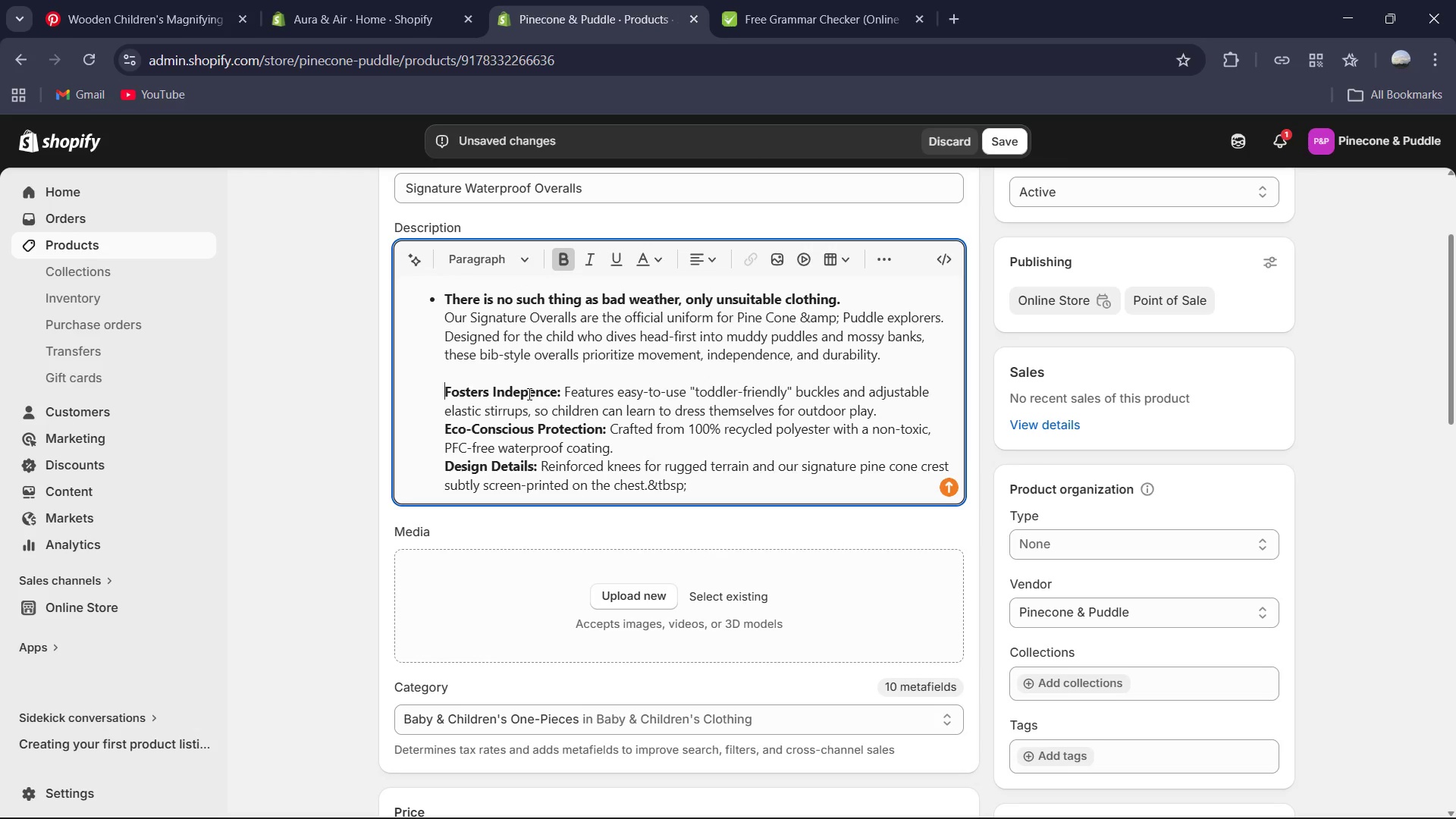 
key(Backspace)
 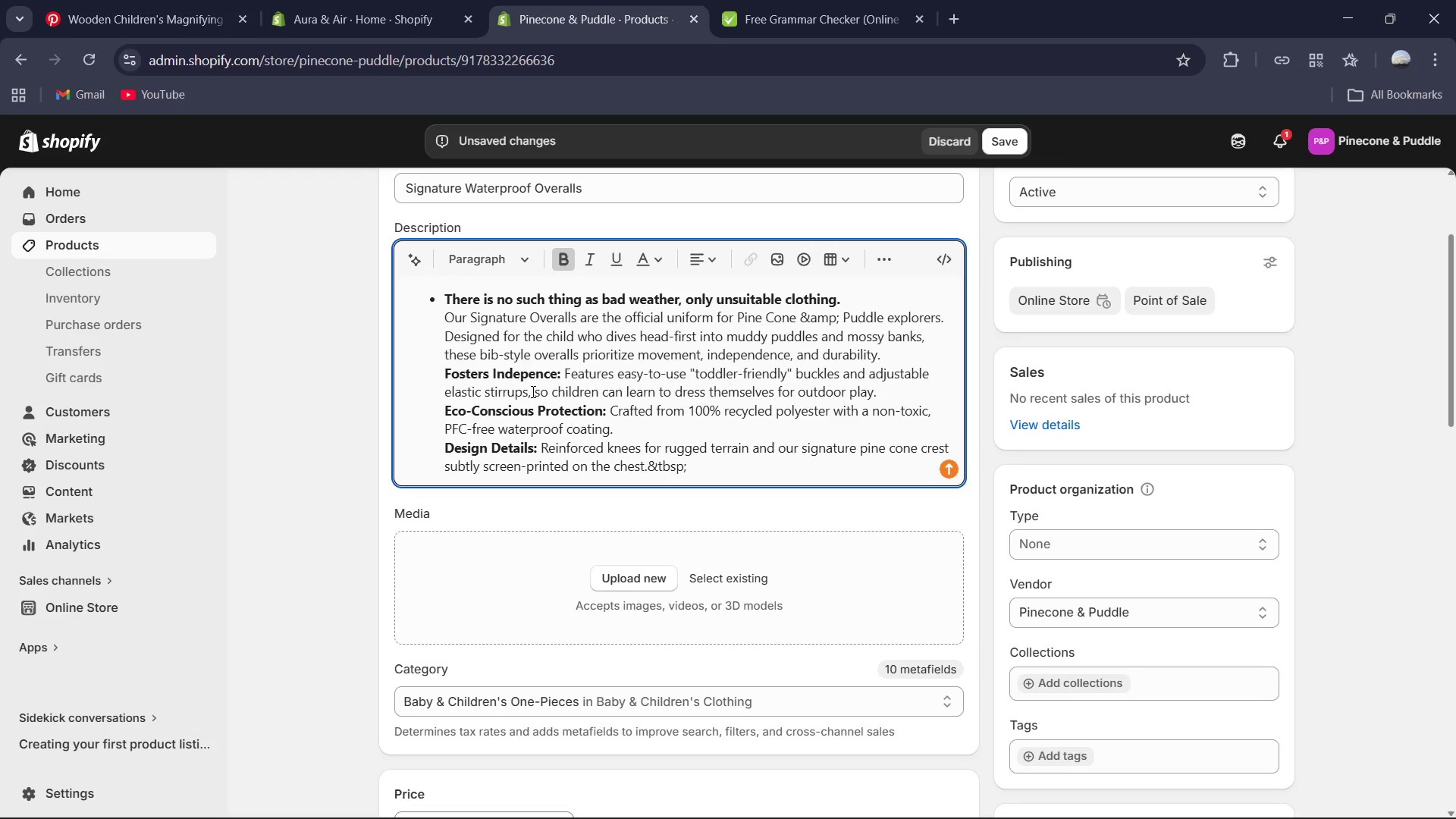 
key(Backspace)
 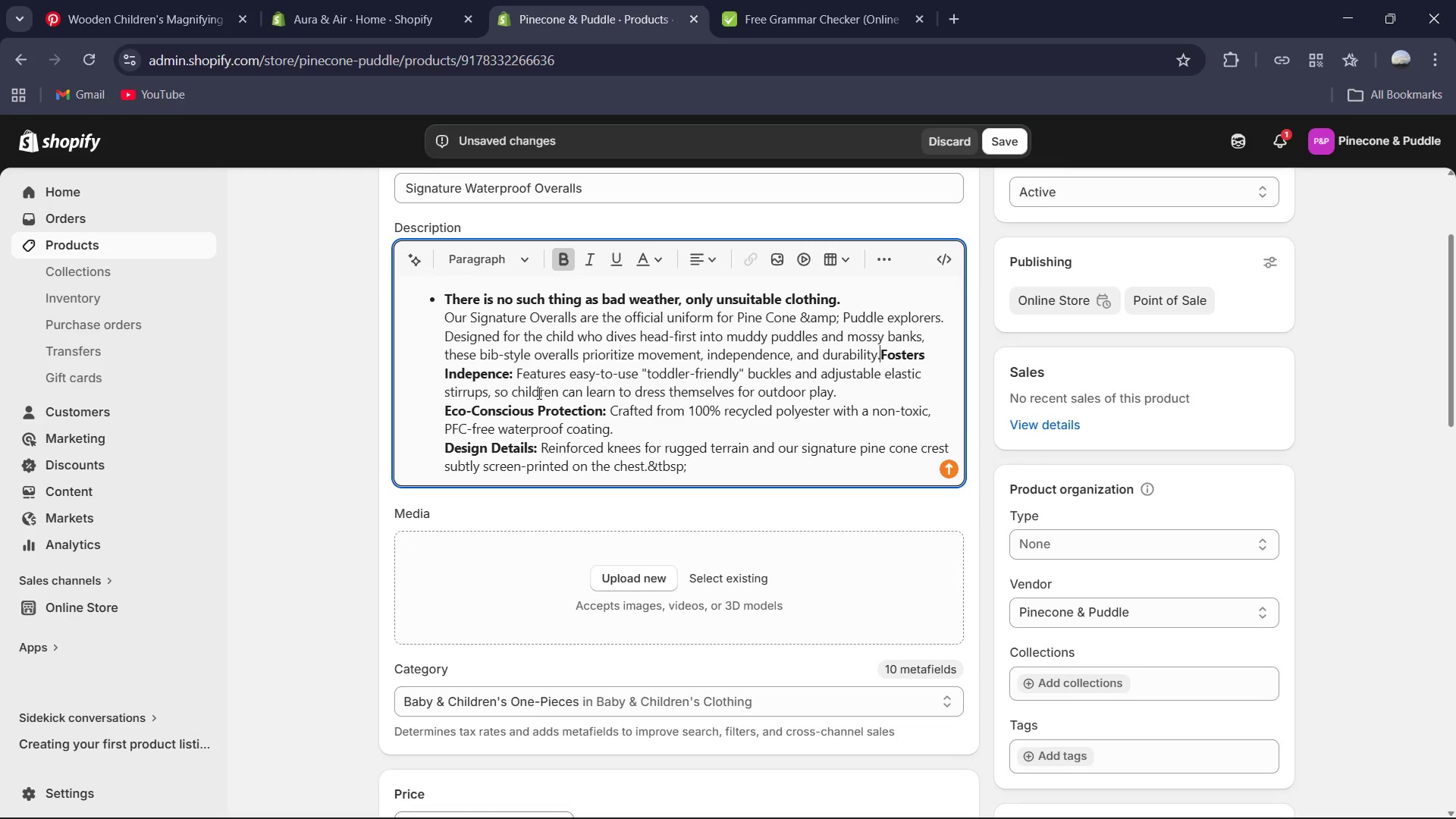 
key(Enter)
 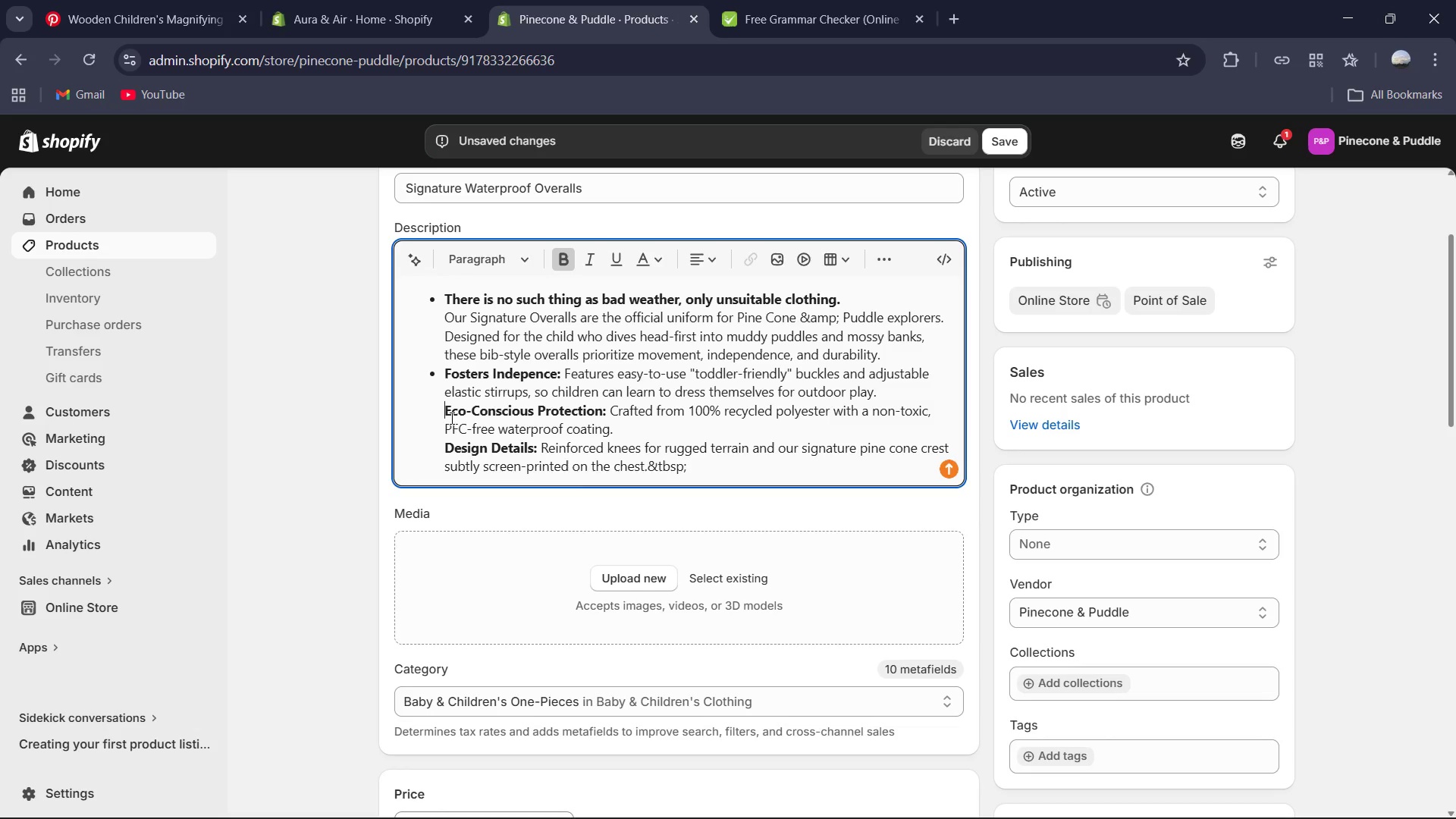 
key(Backspace)
 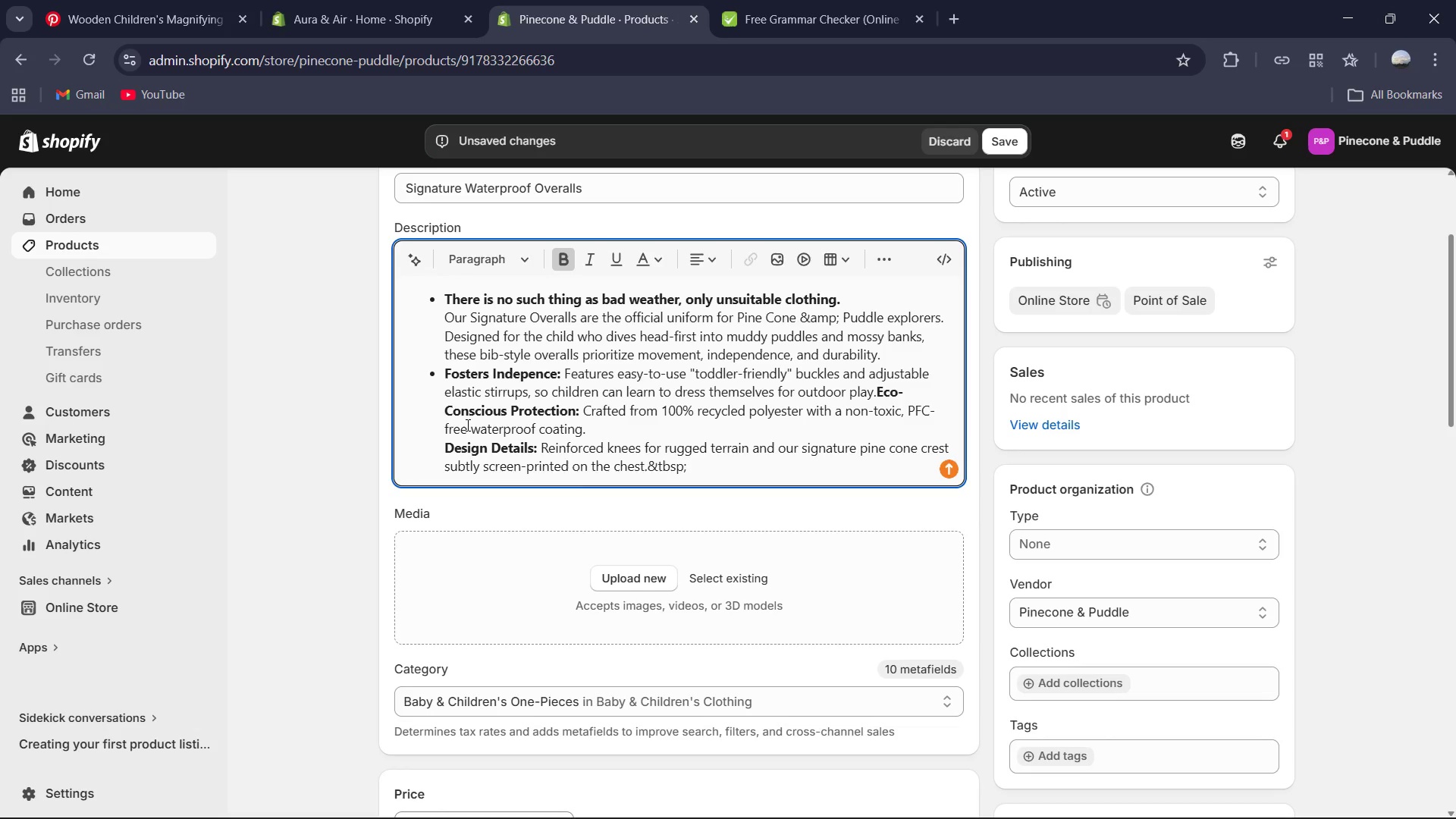 
key(Enter)
 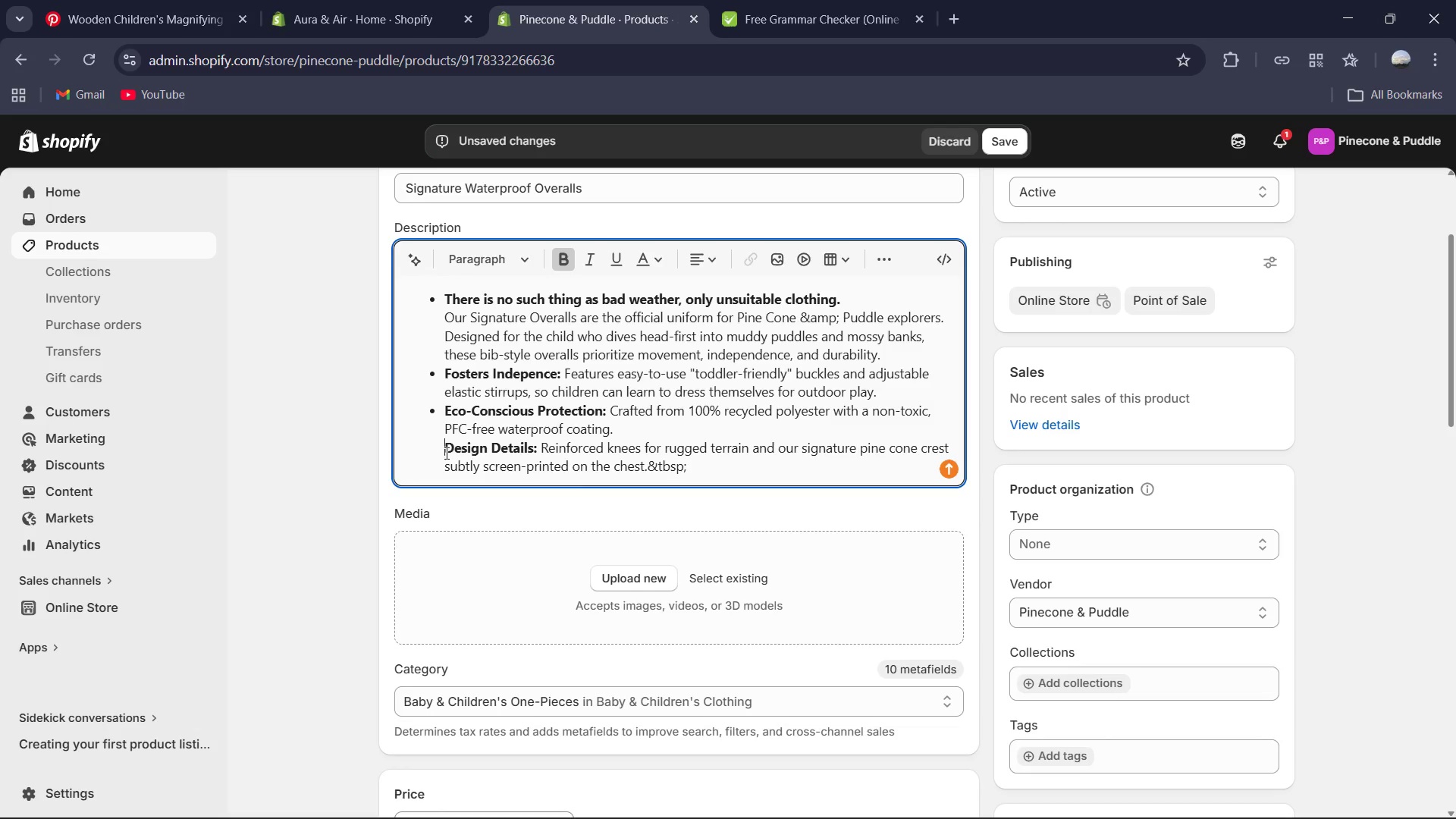 
key(Backspace)
 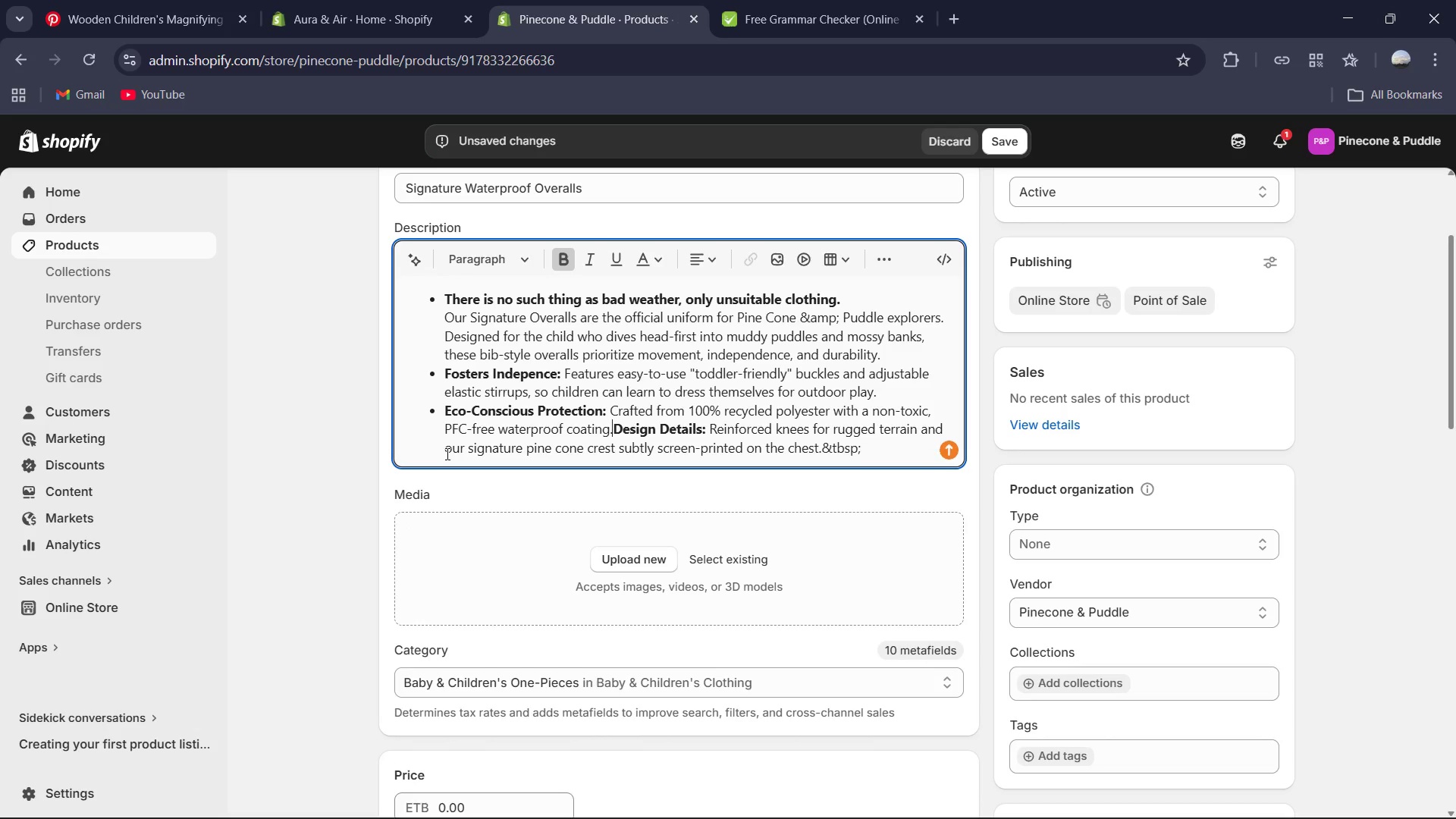 
key(Enter)
 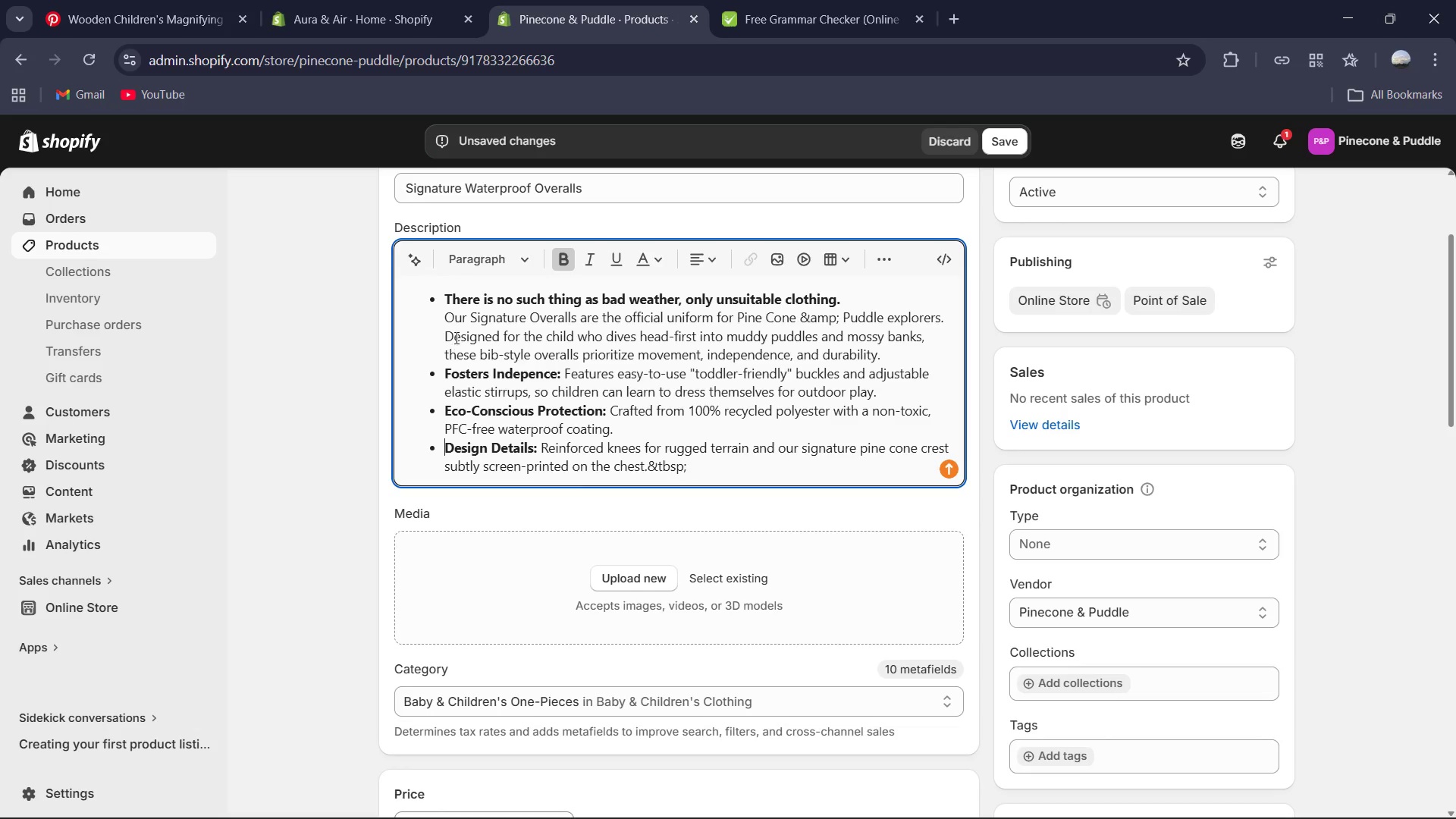 
left_click([444, 304])
 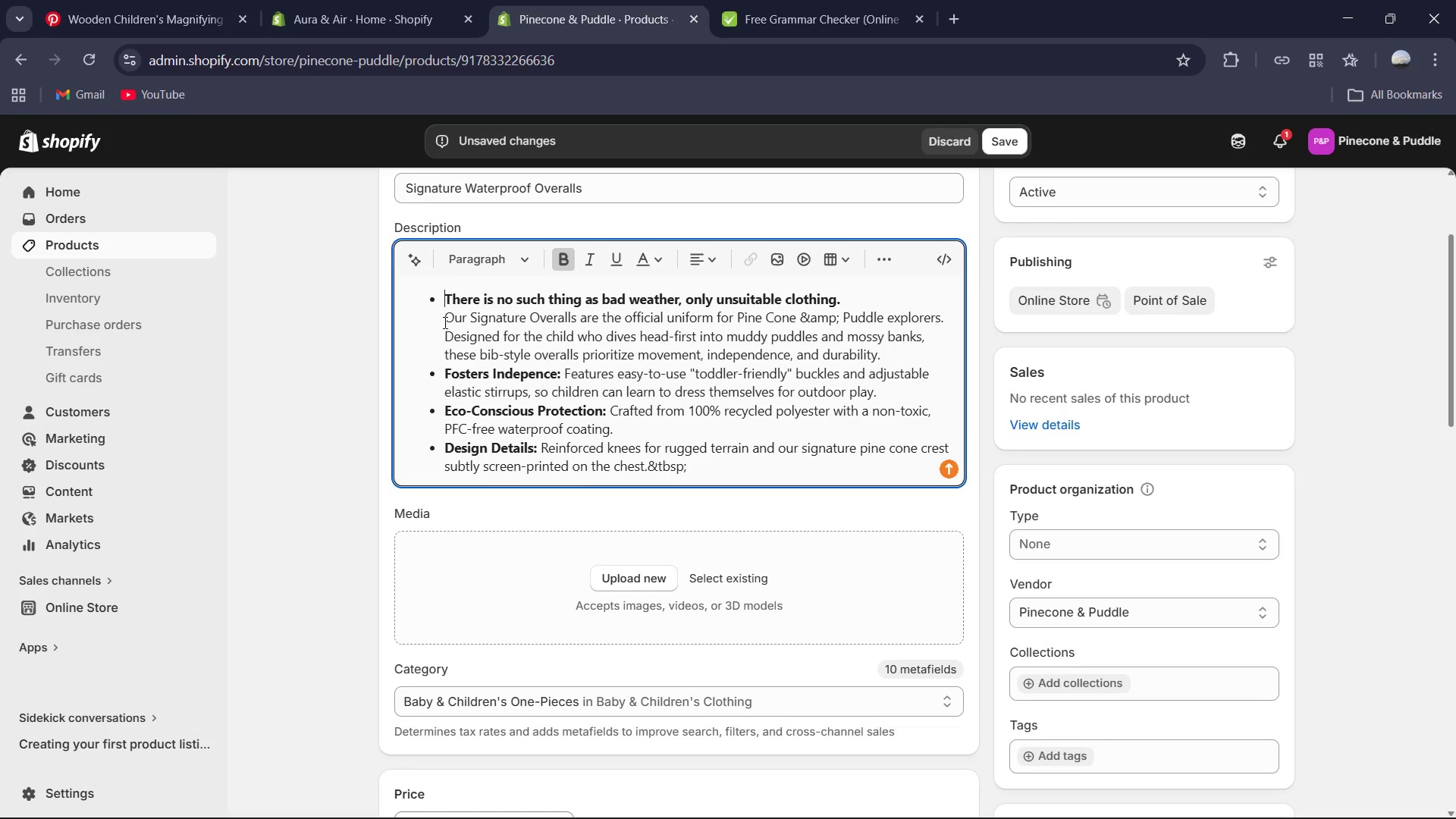 
key(Backspace)
 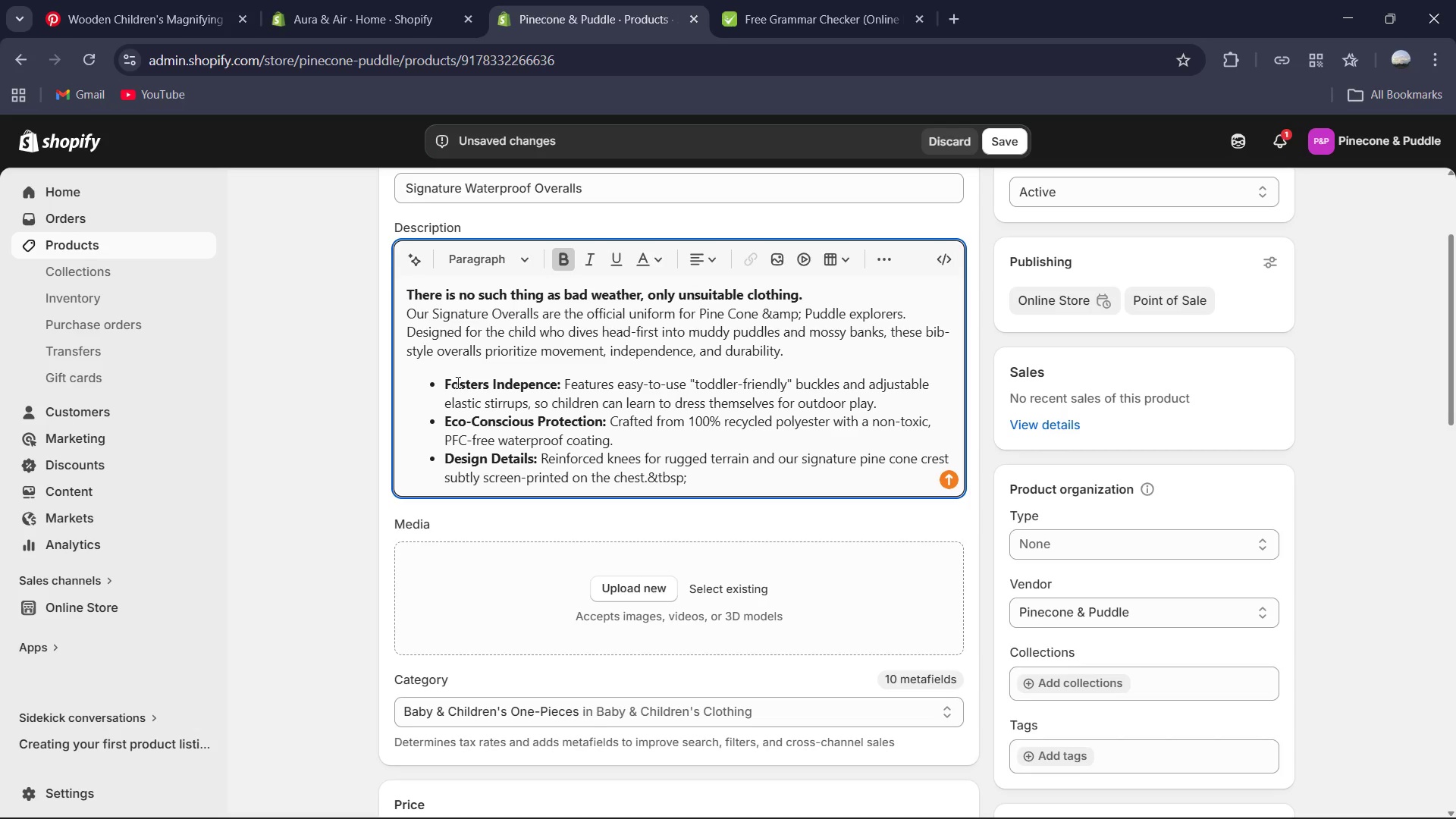 
scroll: coordinate [571, 523], scroll_direction: down, amount: 10.0
 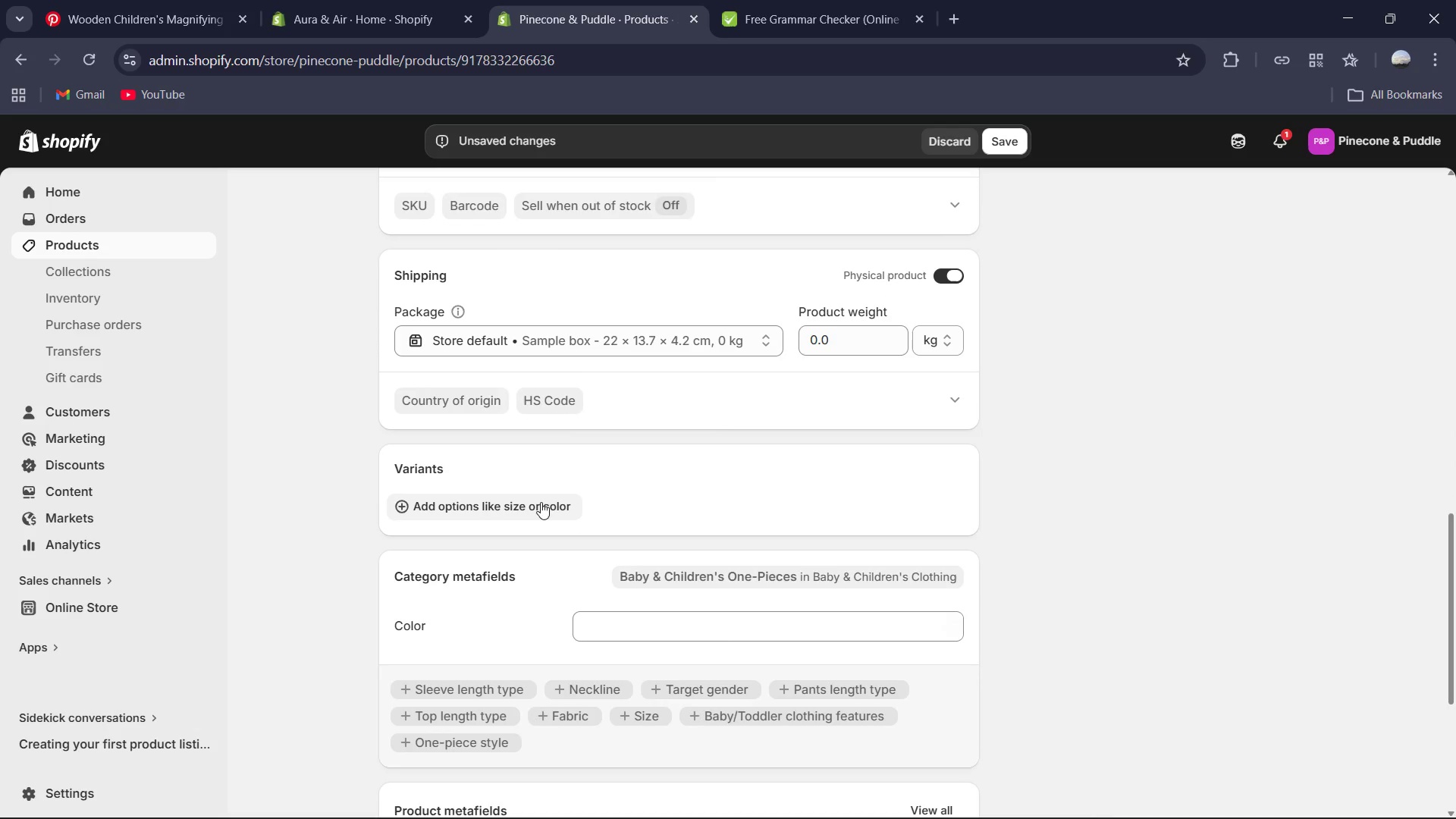 
mouse_move([557, 510])
 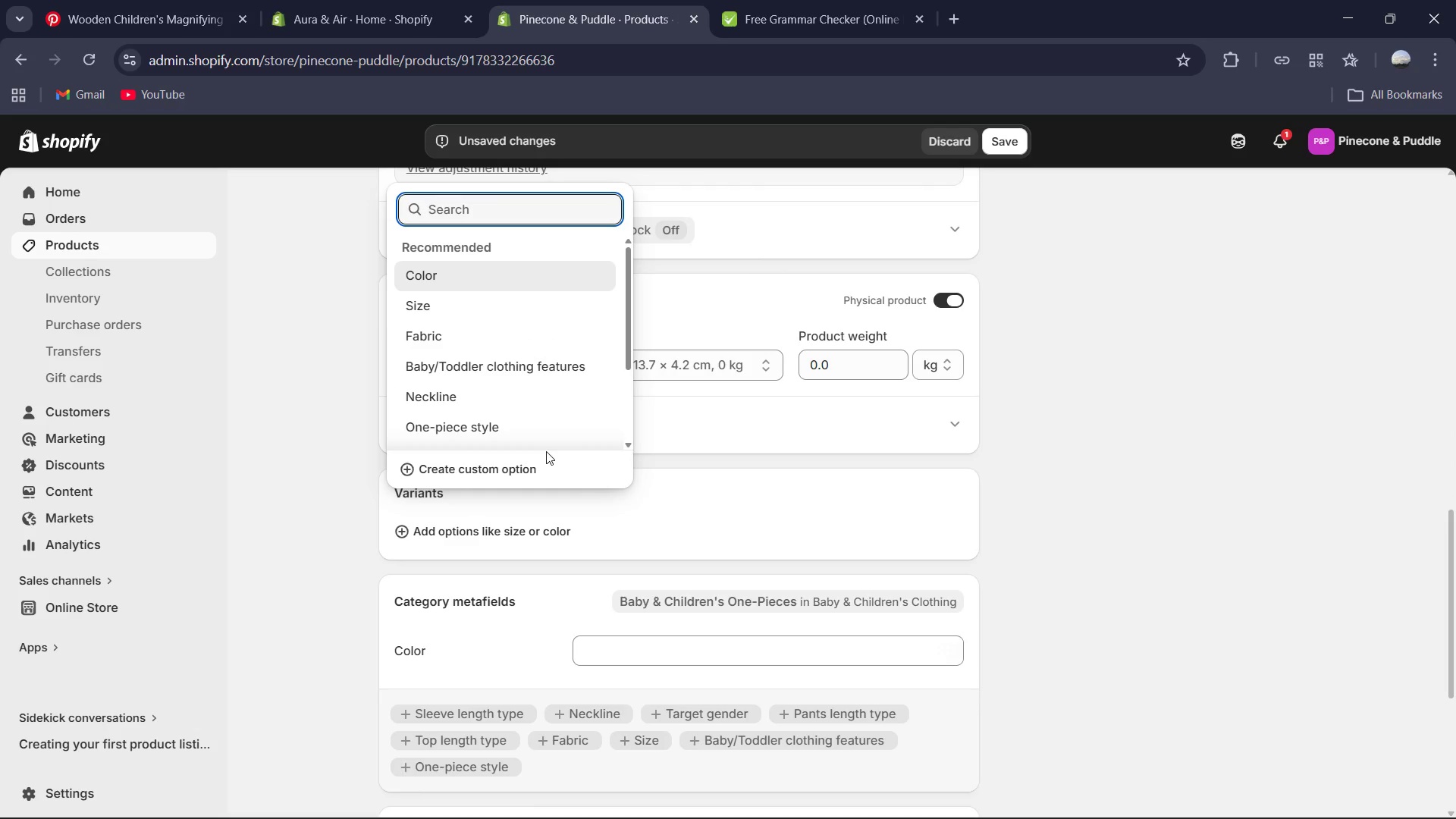 
type(Siz)
 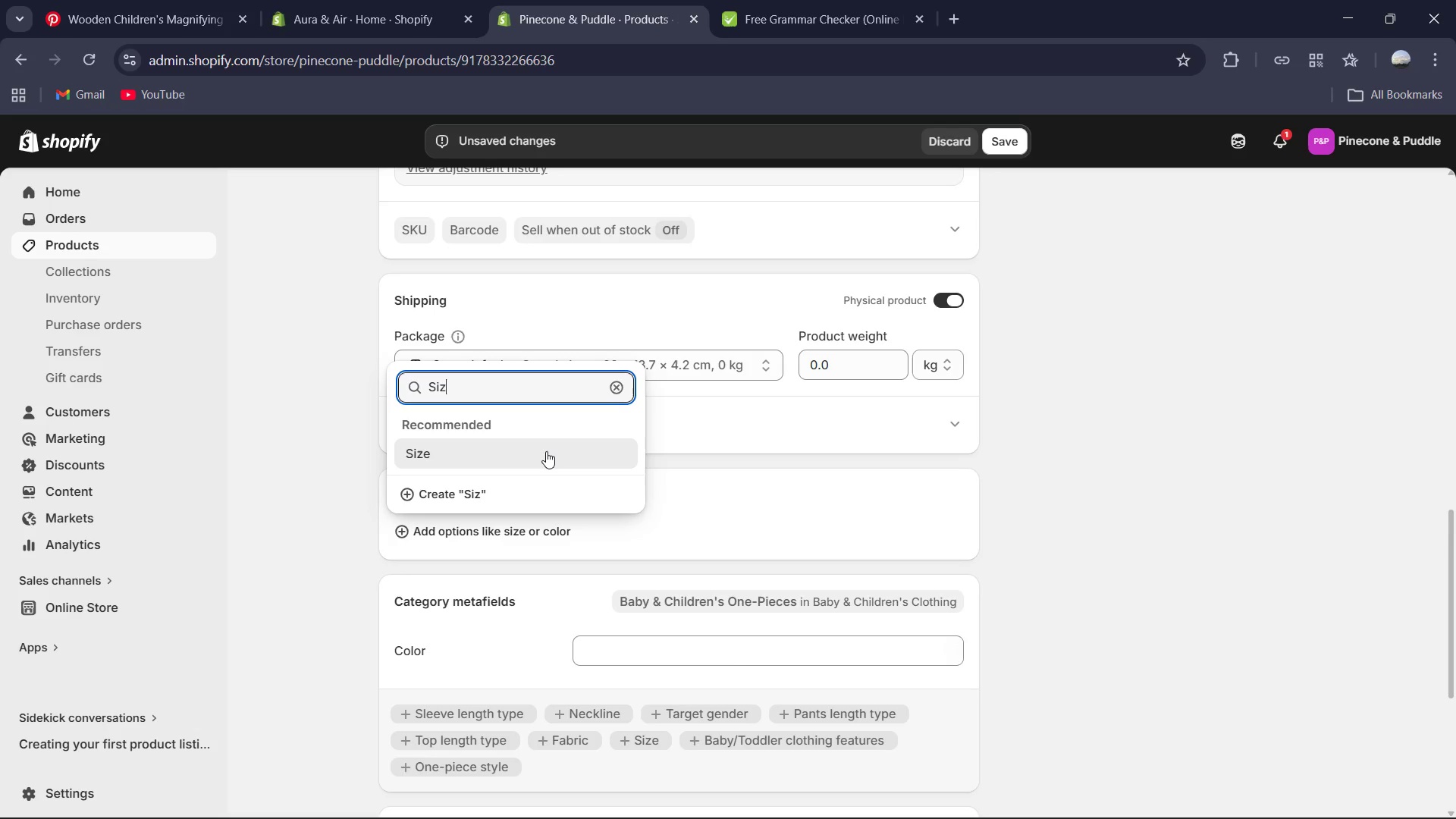 
wait(13.81)
 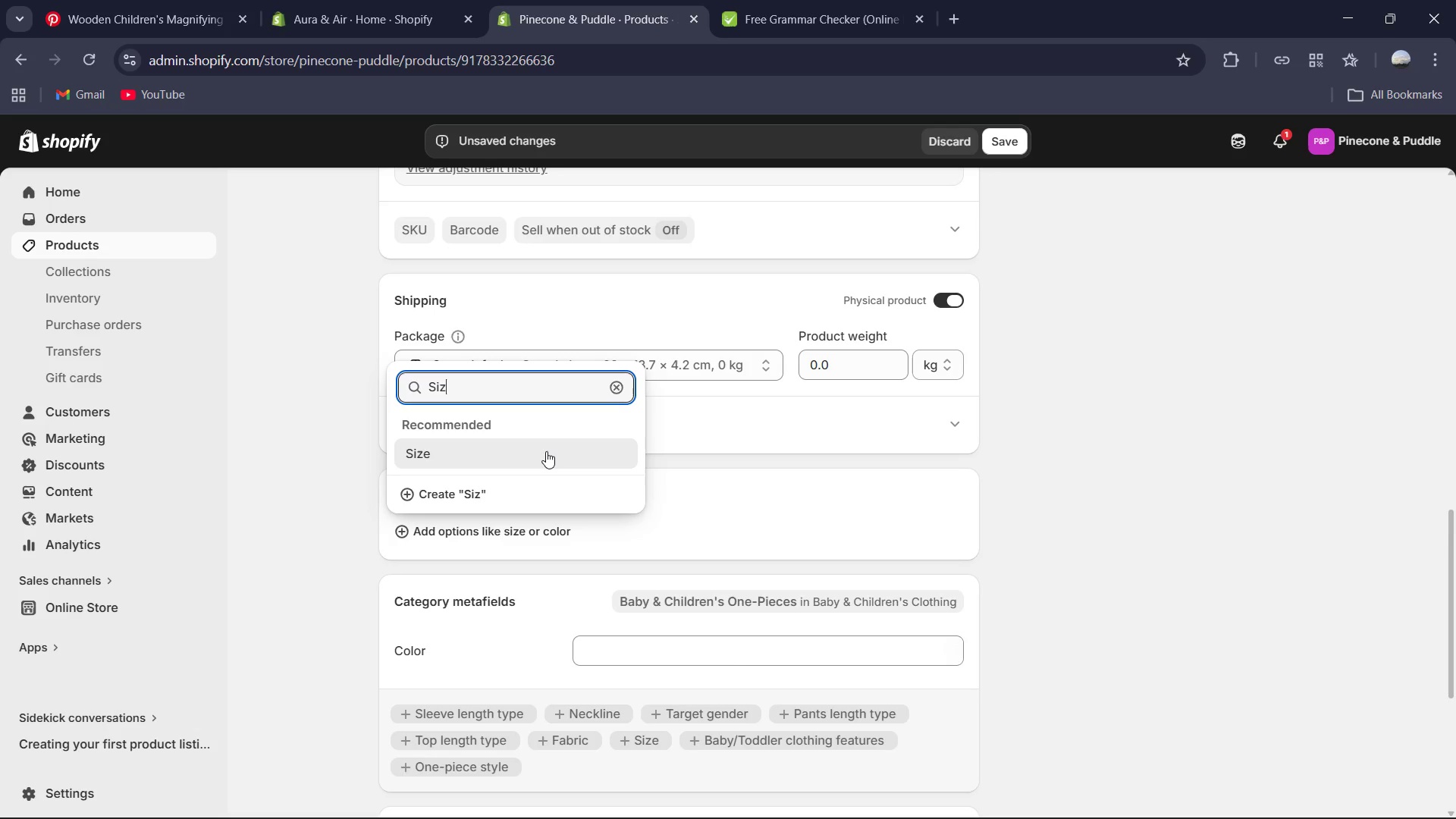 
key(E)
 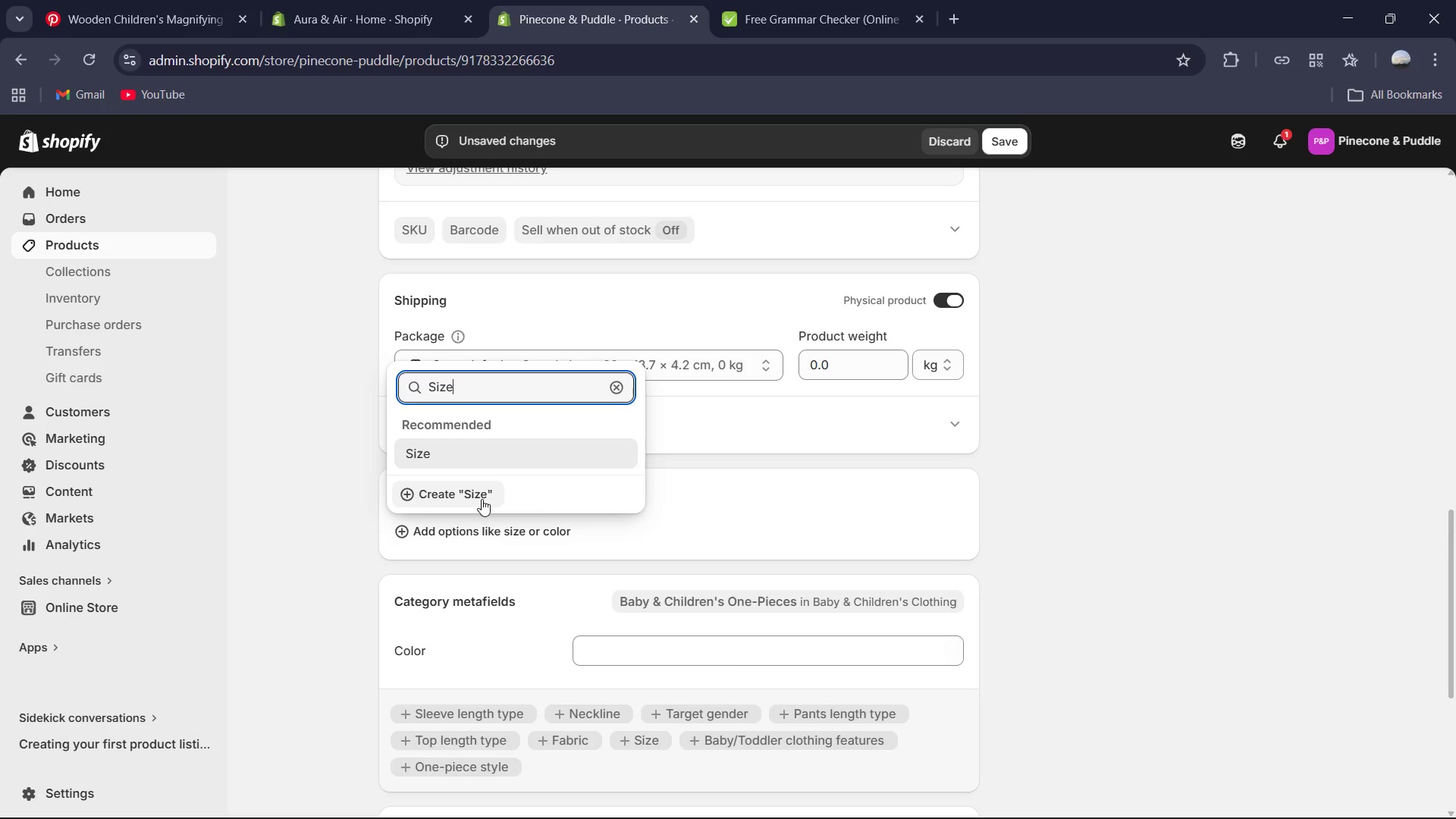 
left_click([482, 499])
 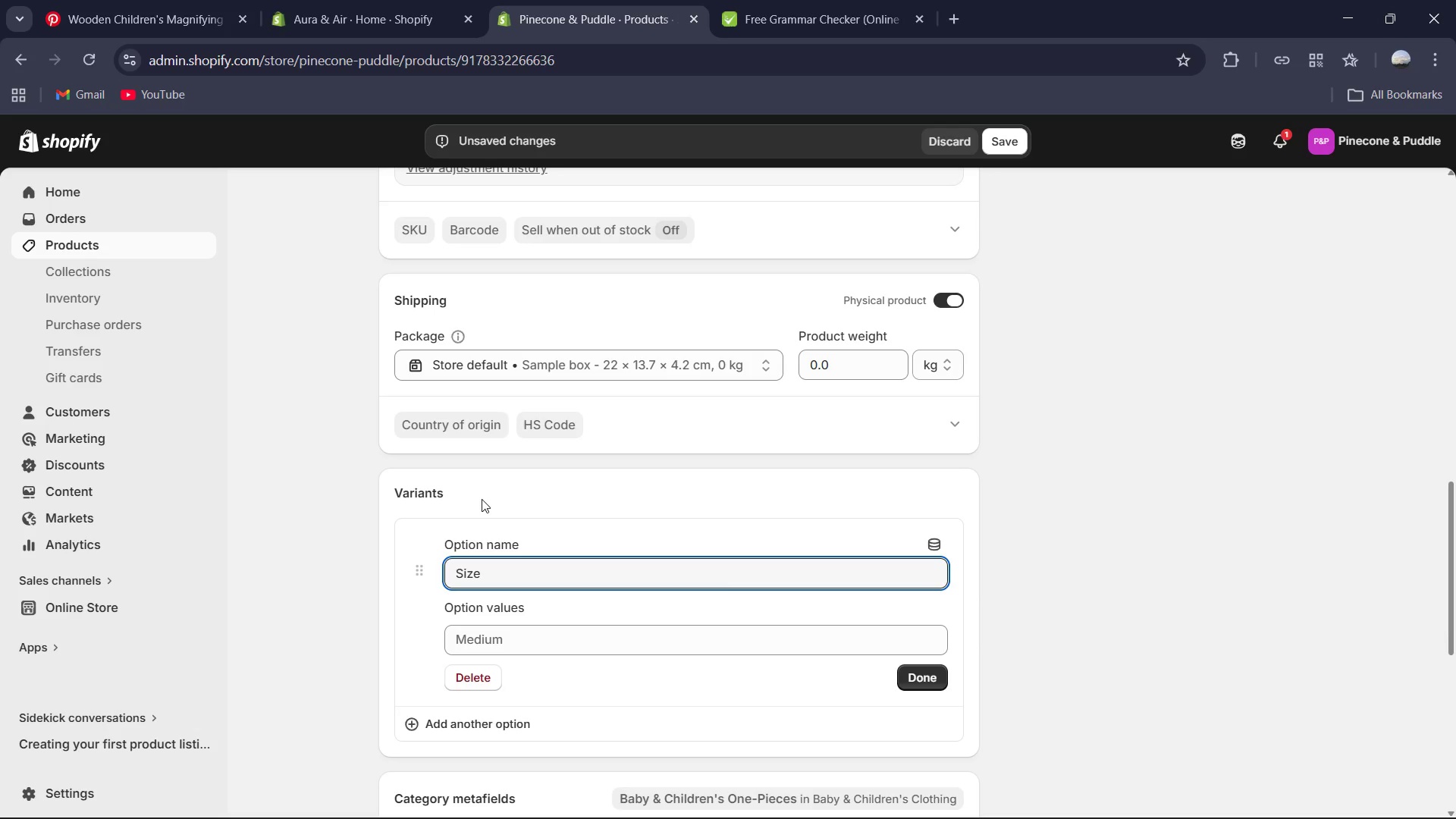 
key(Numpad2)
 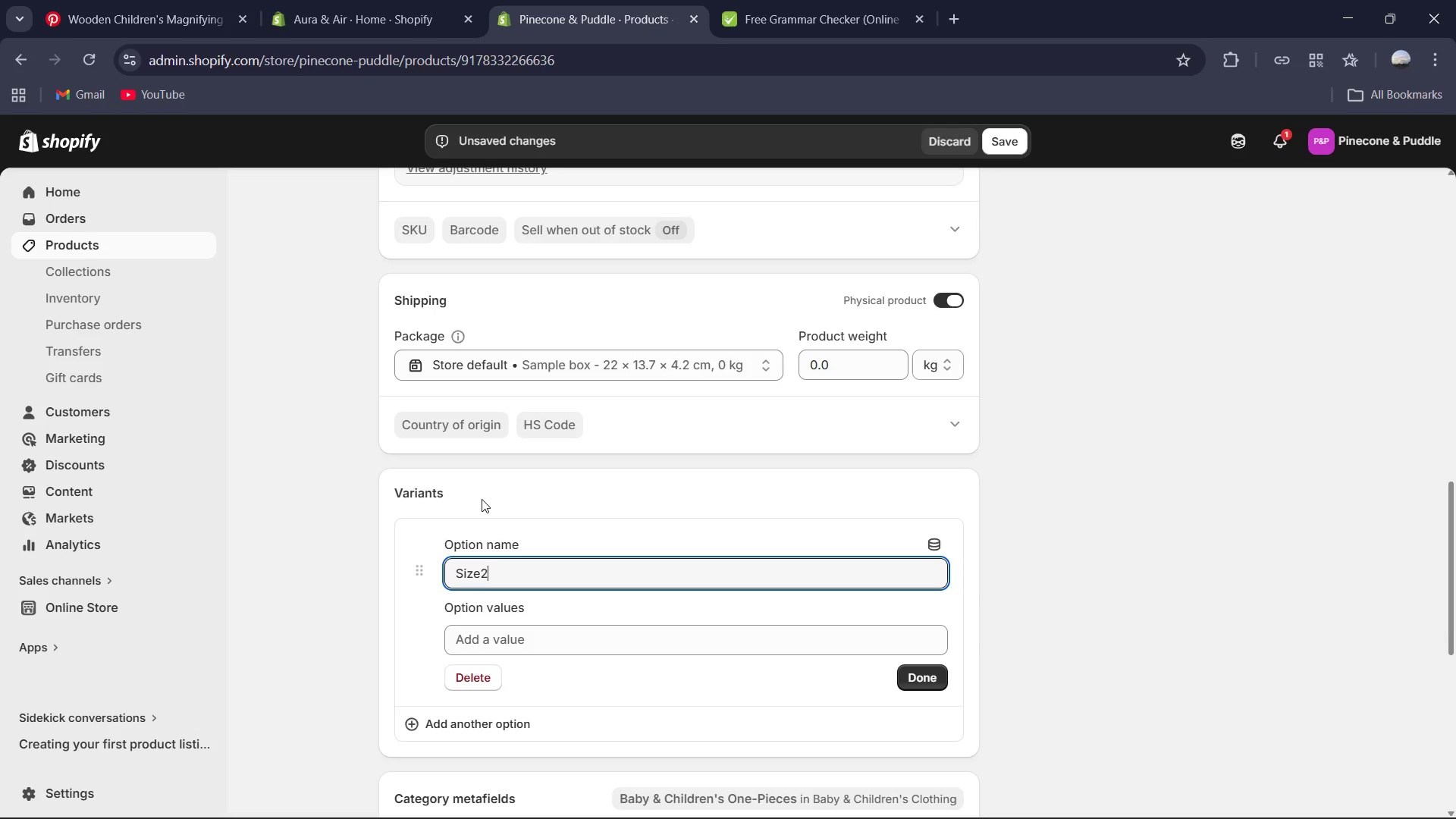 
key(Shift+ShiftRight)
 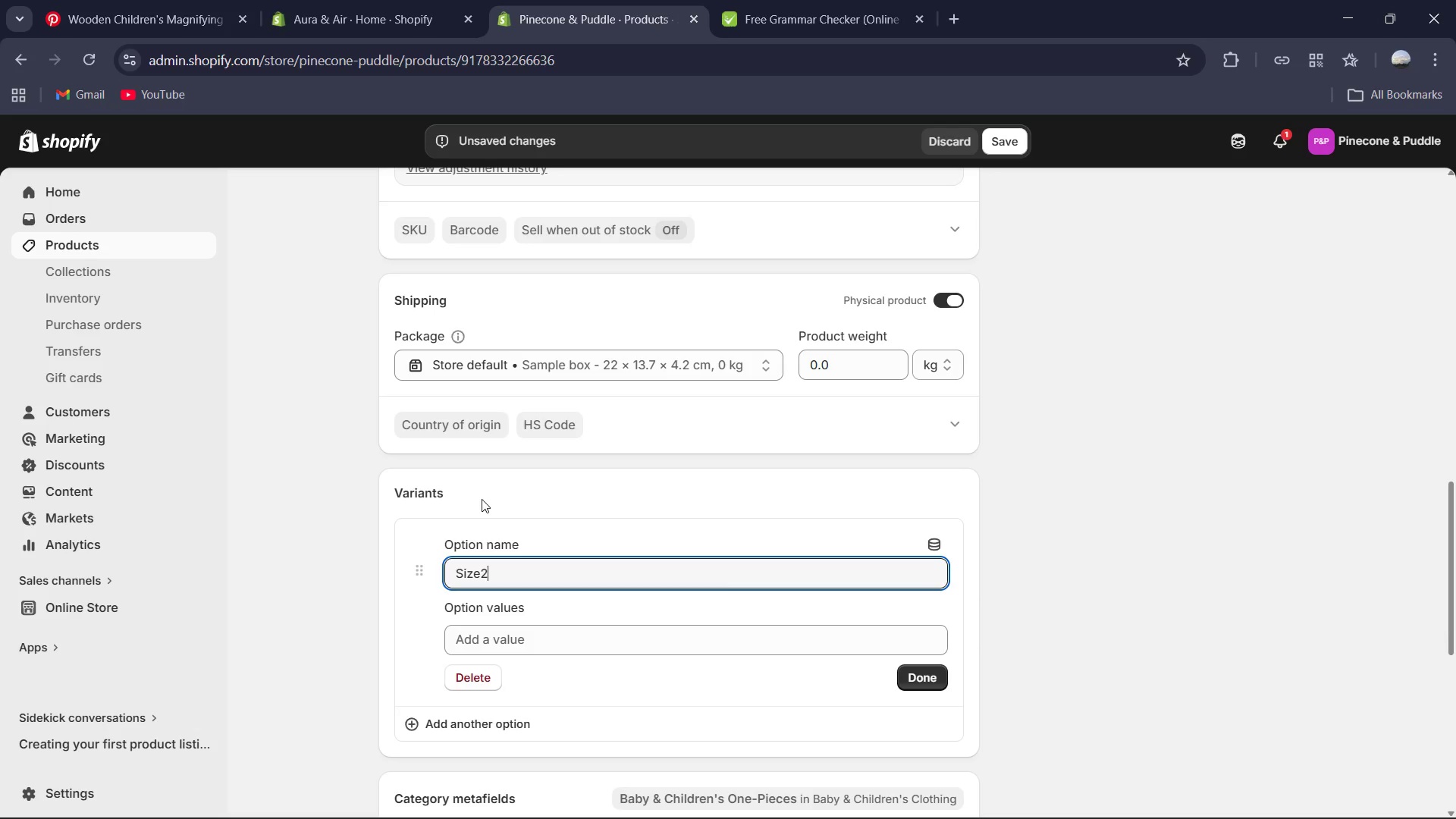 
key(Backspace)
 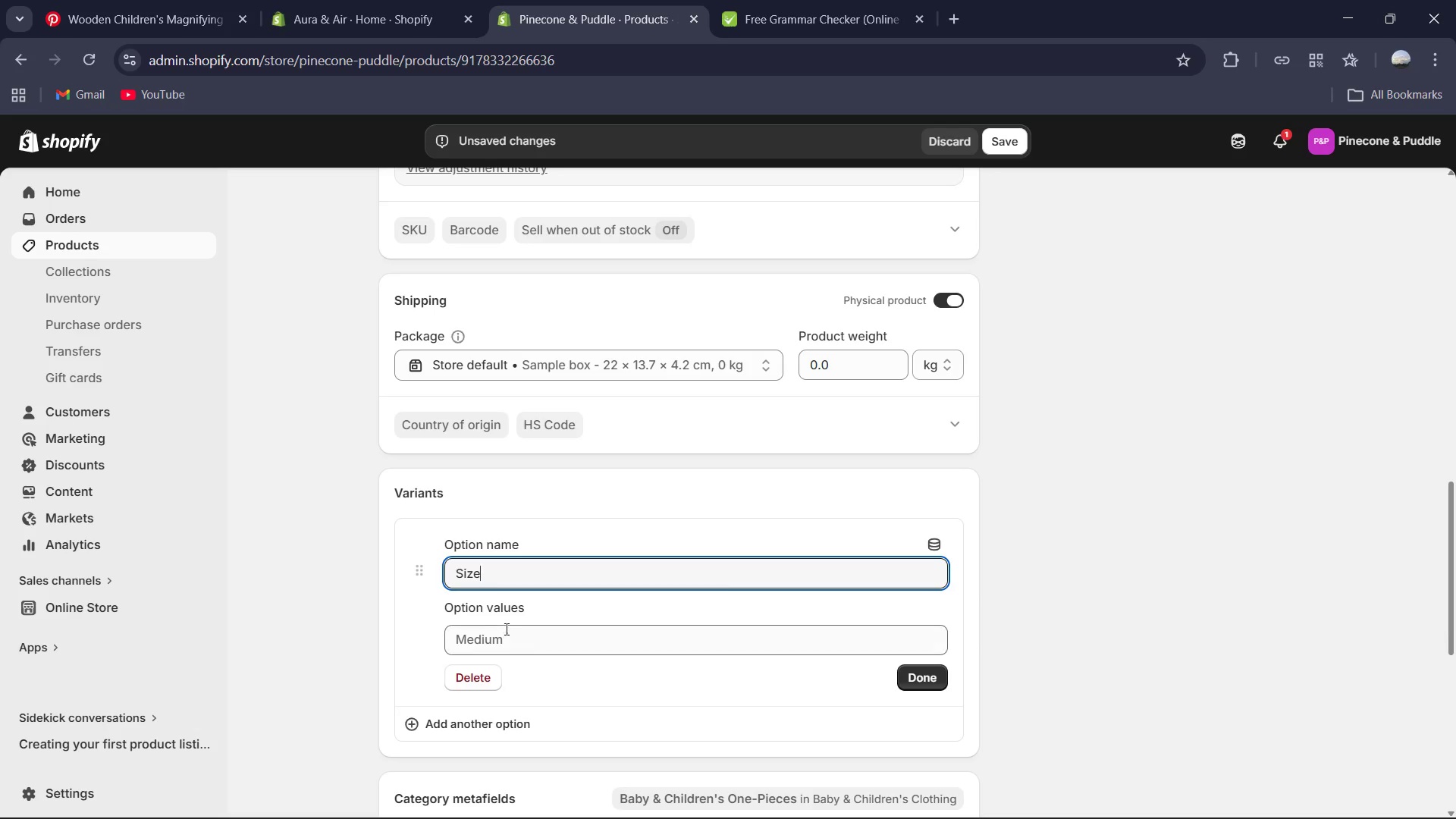 
left_click([507, 635])
 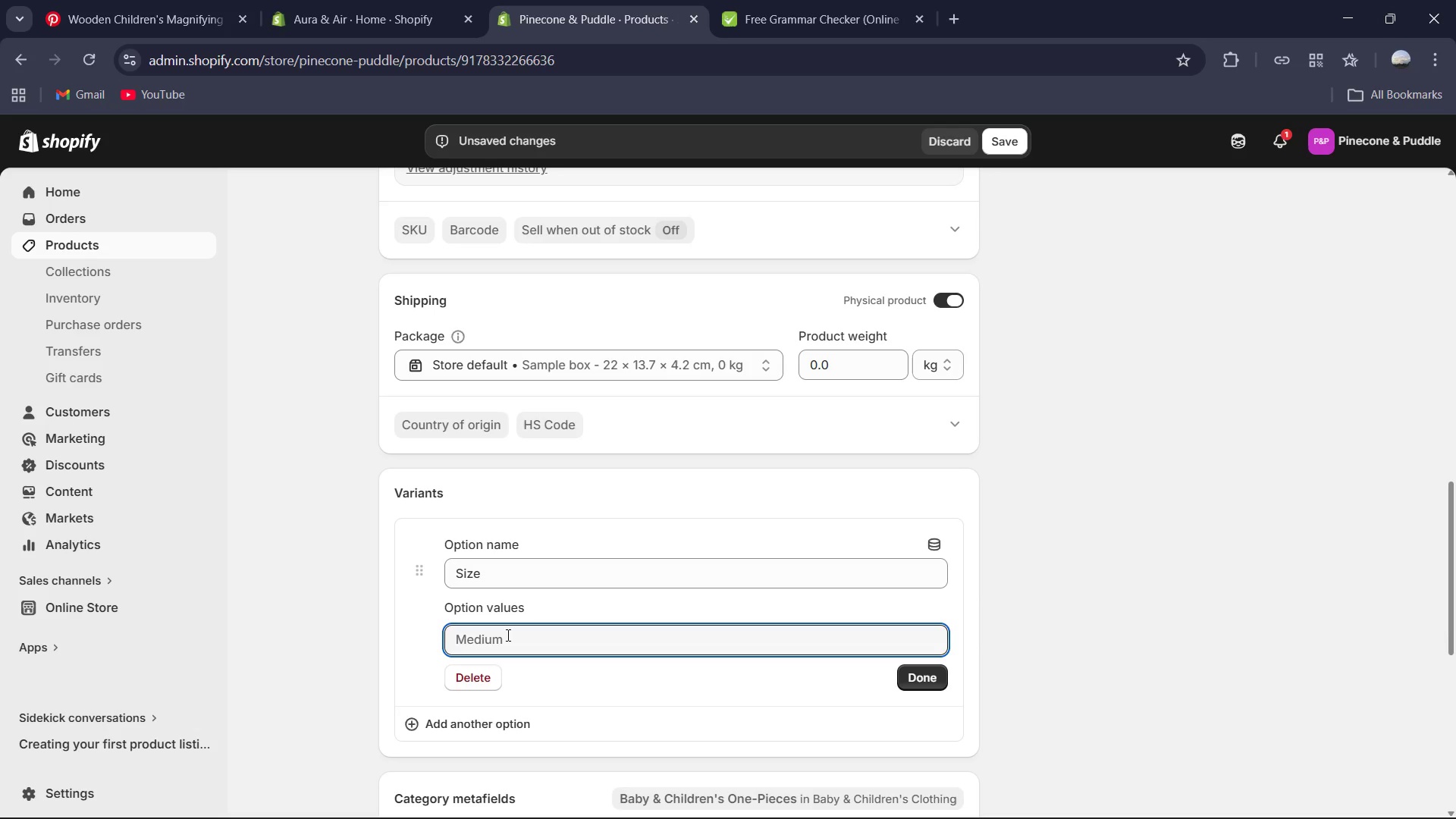 
key(Numpad2)
 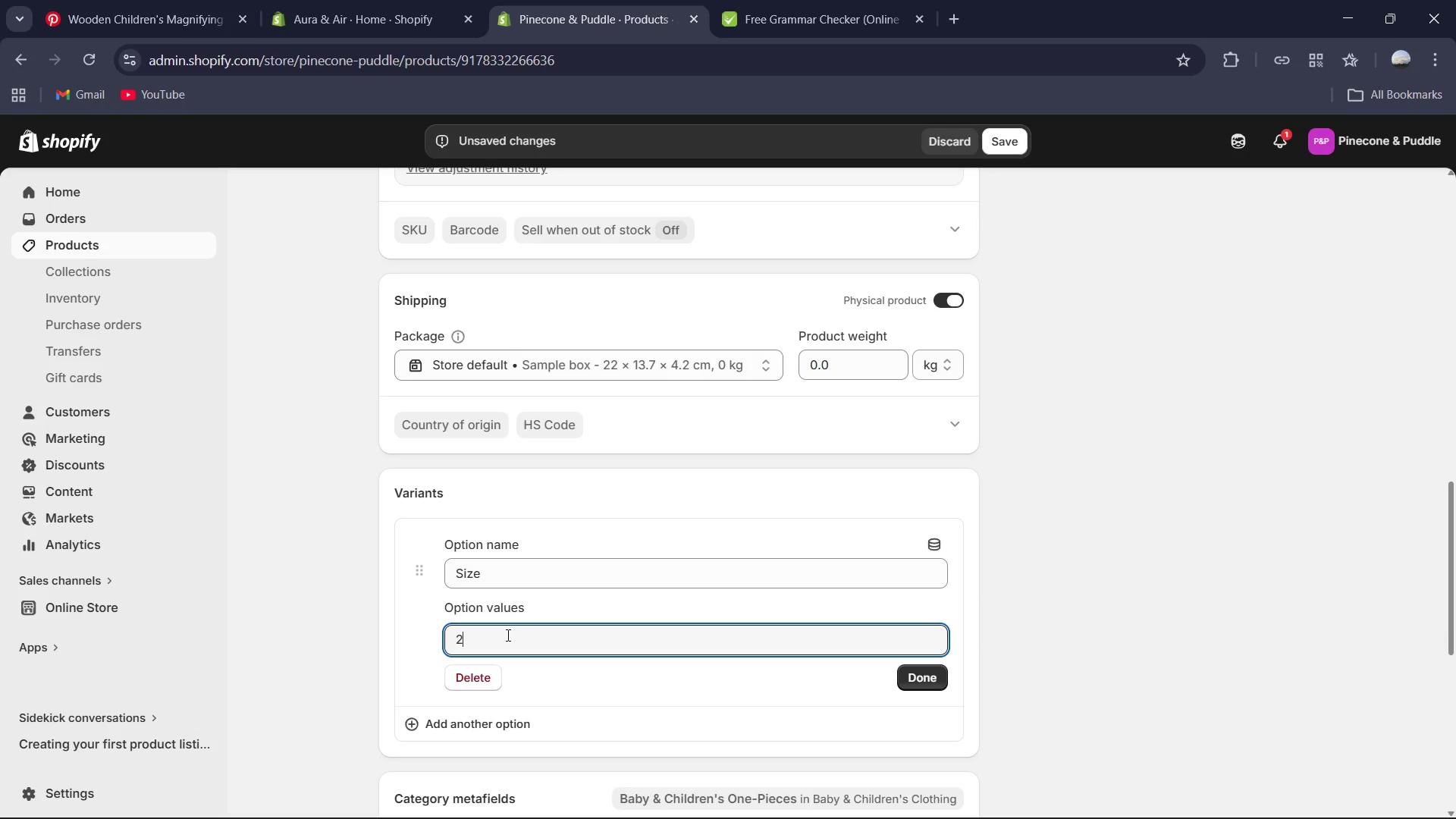 
key(Shift+T)
 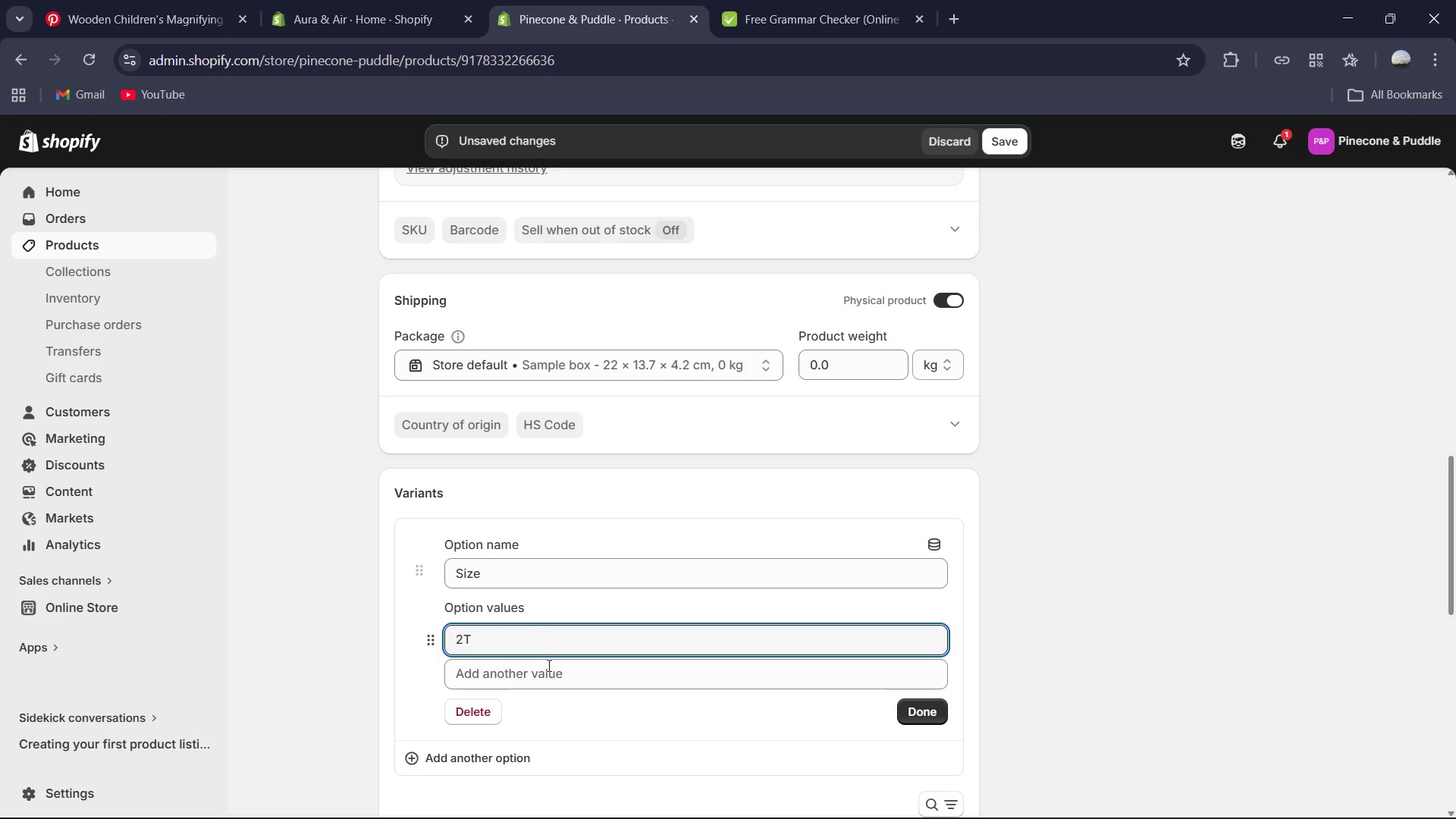 
left_click([548, 679])
 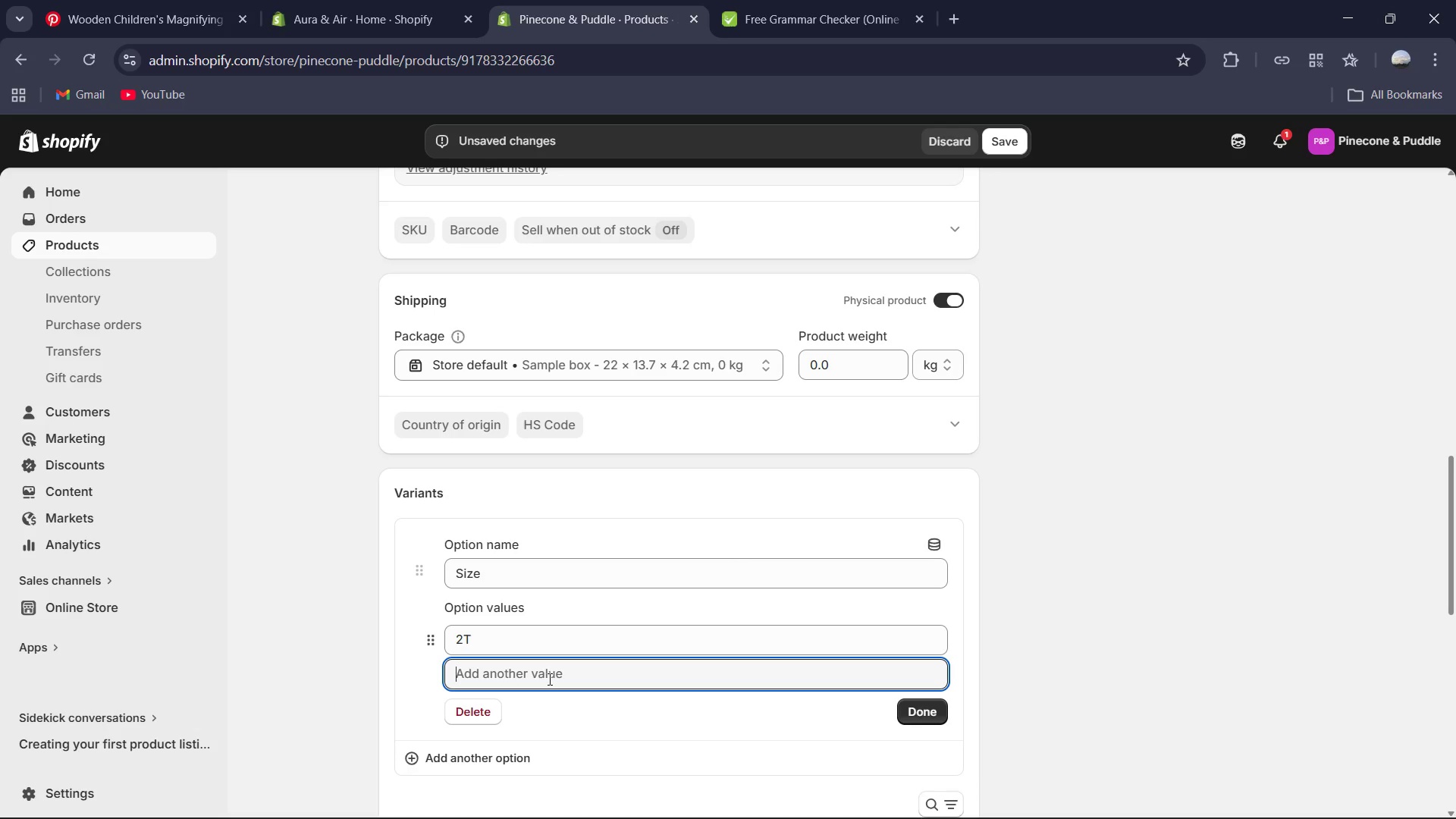 
key(Numpad3)
 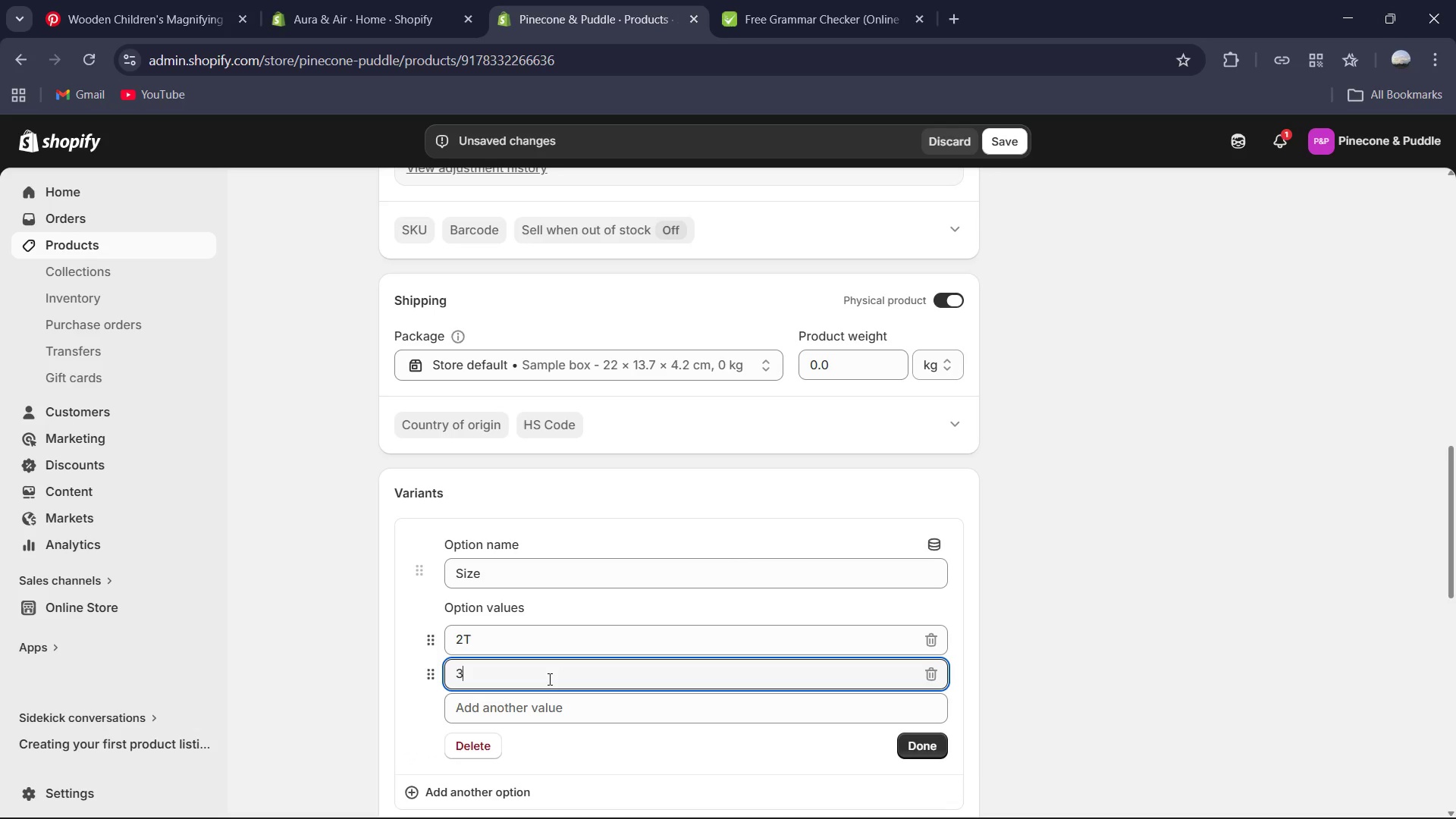 
key(Shift+T)
 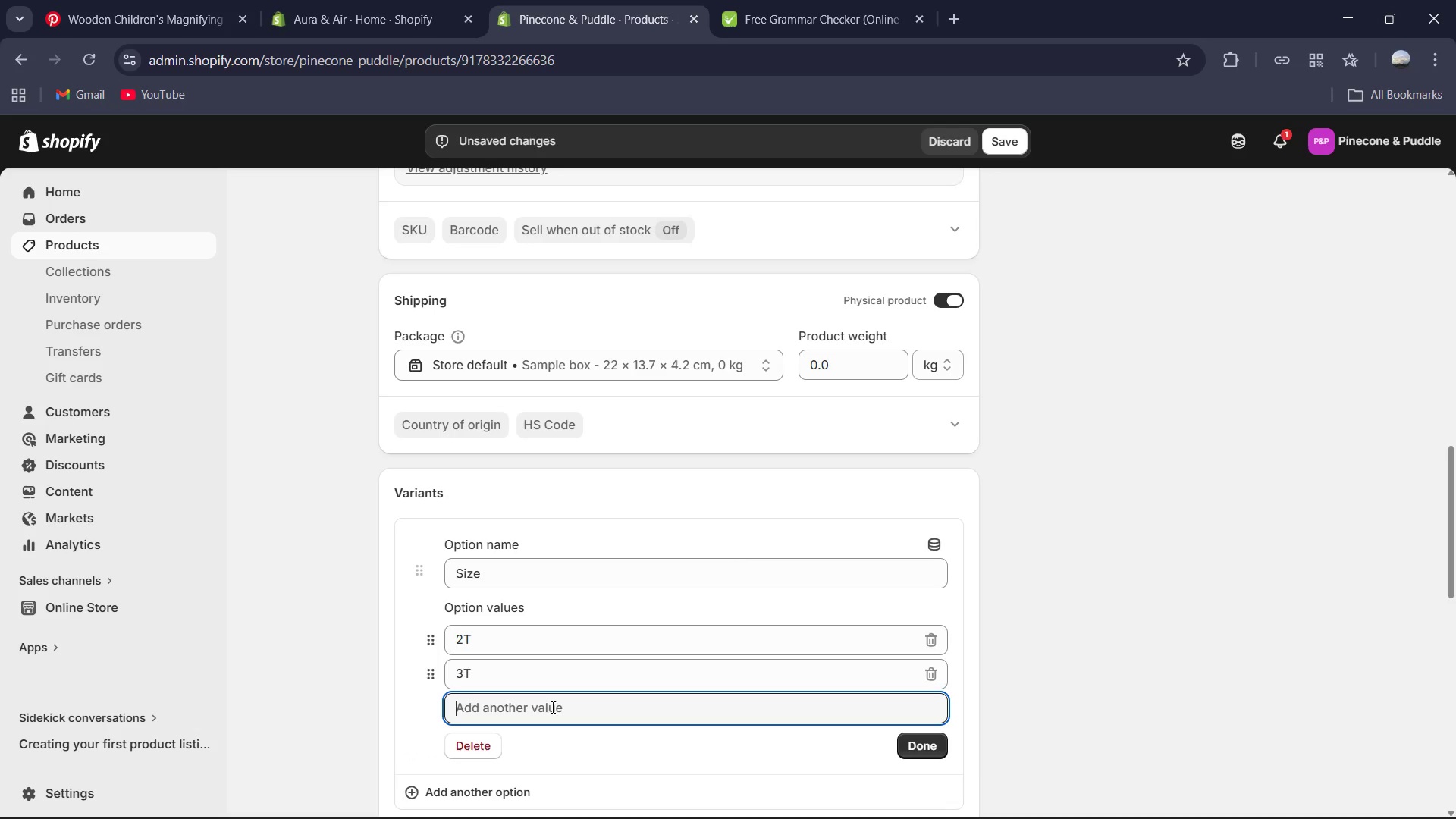 
key(Numpad4)
 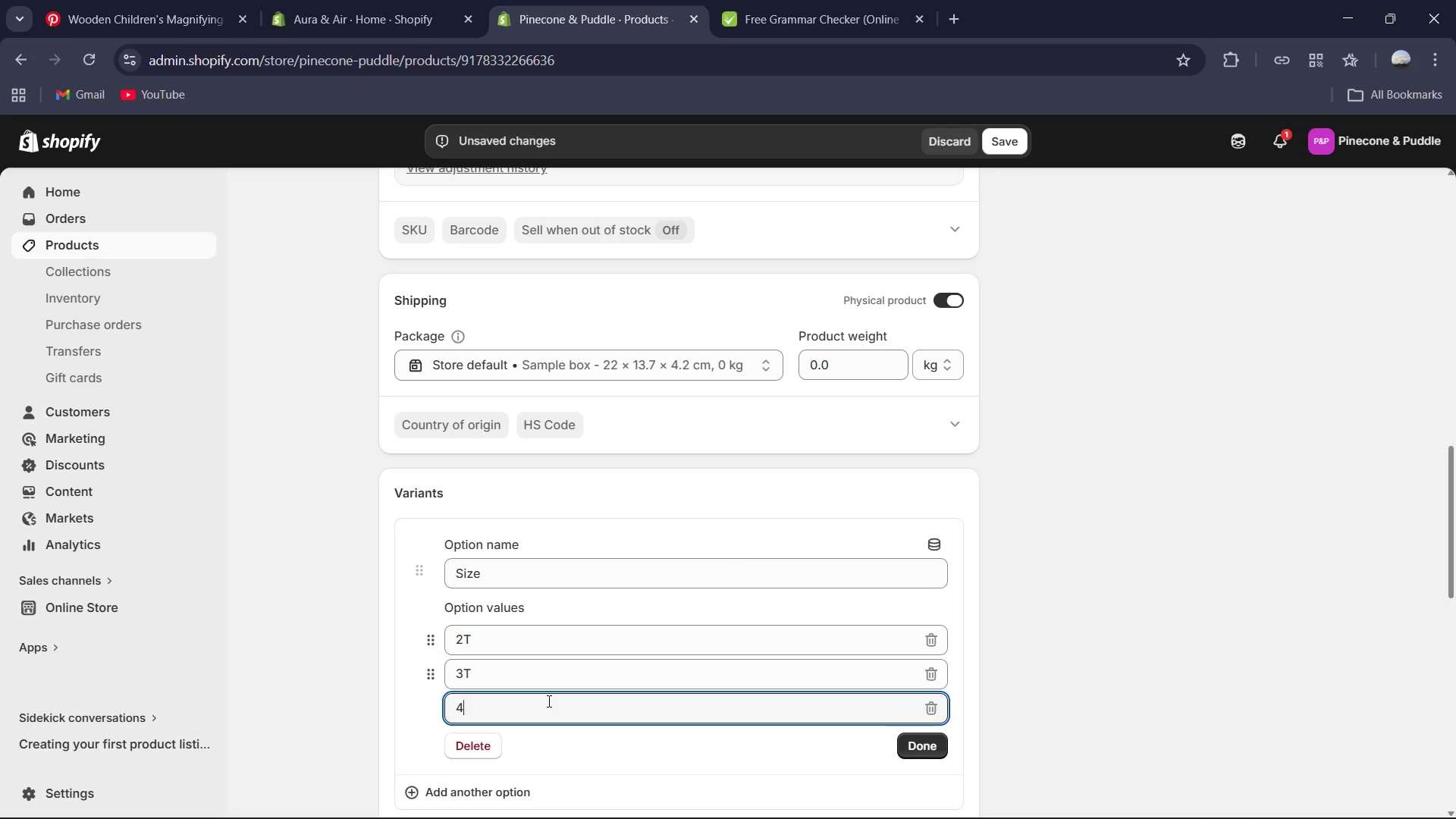 
key(Shift+ShiftRight)
 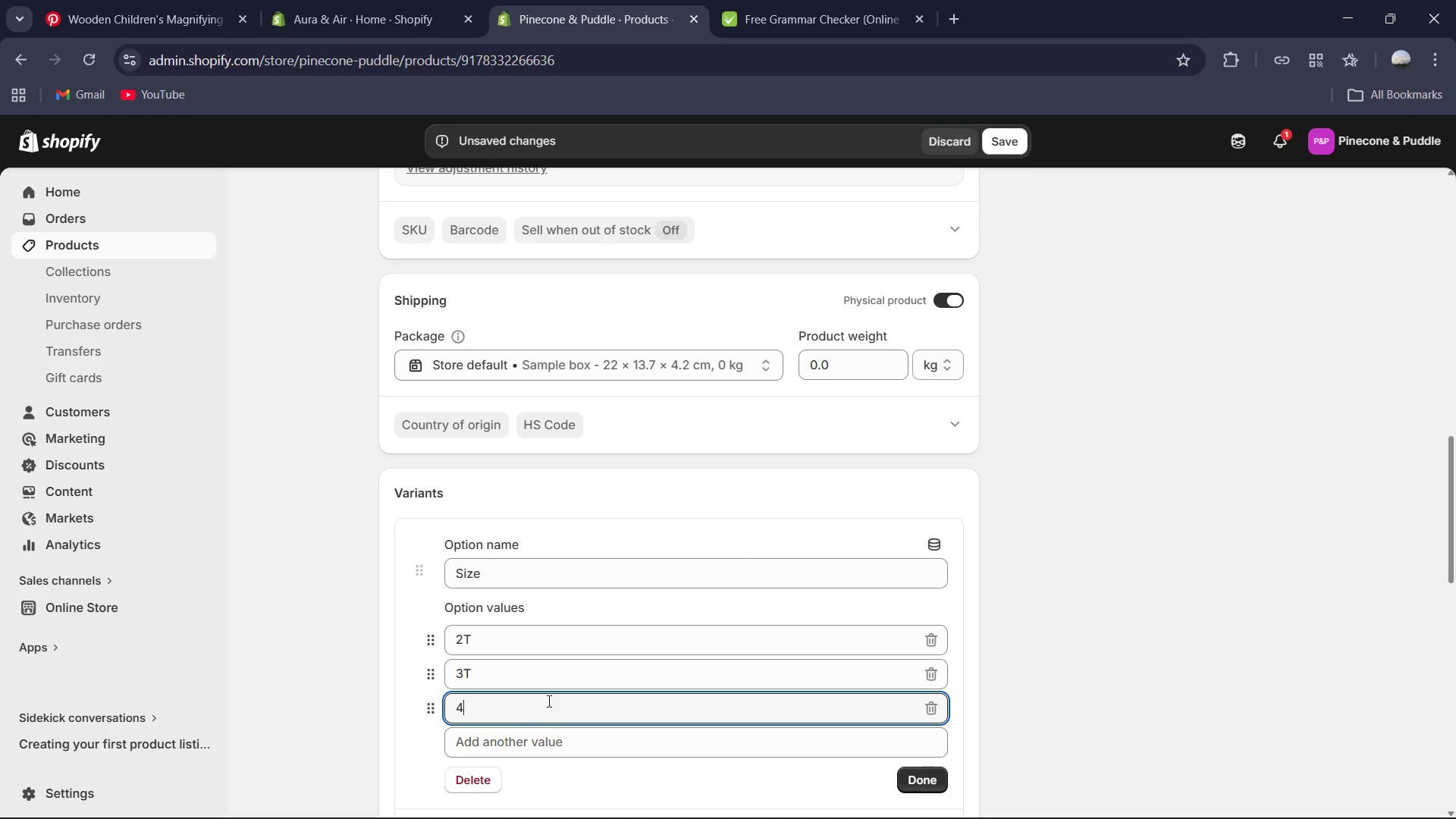 
key(Shift+T)
 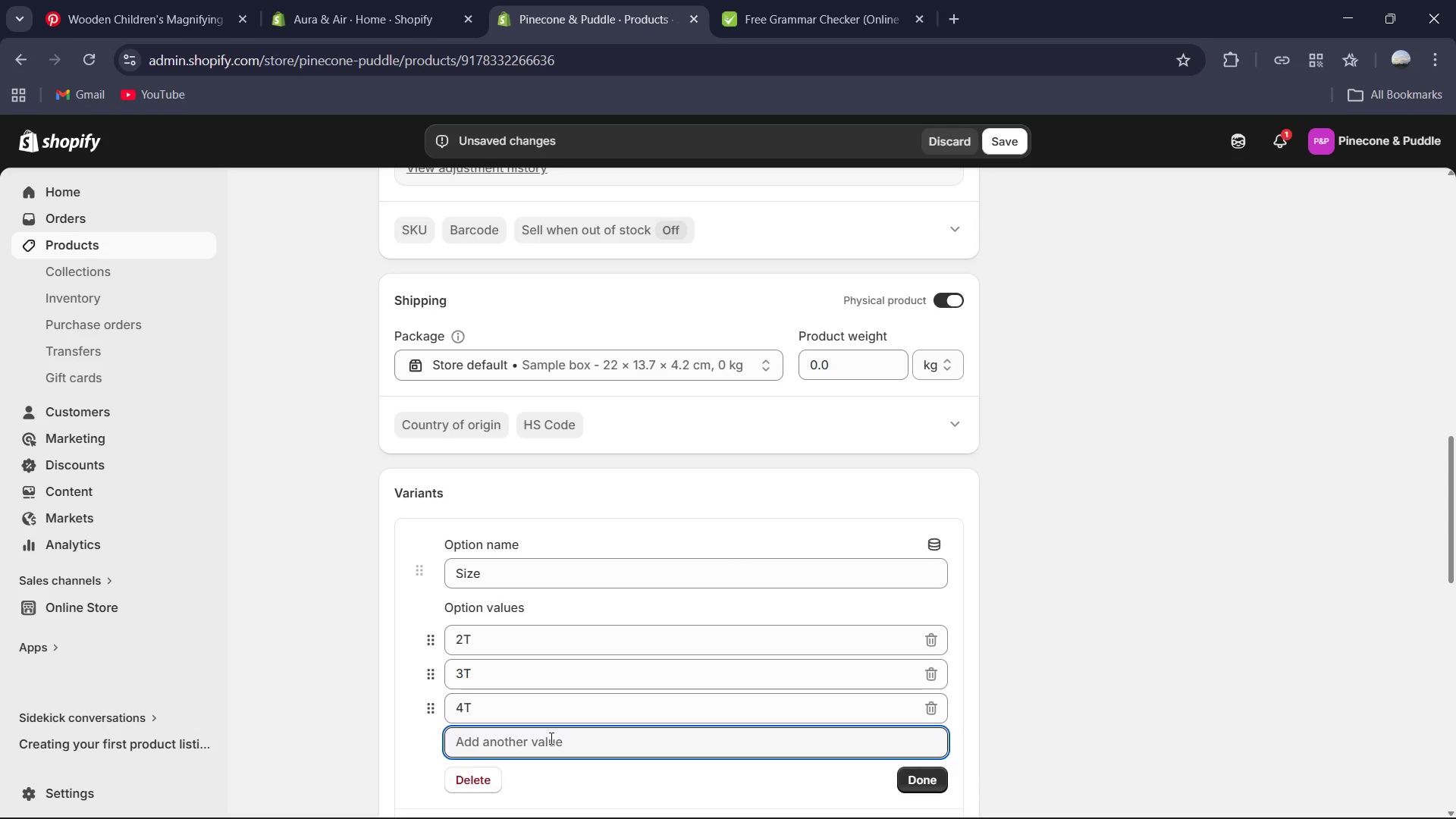 
key(Numpad5)
 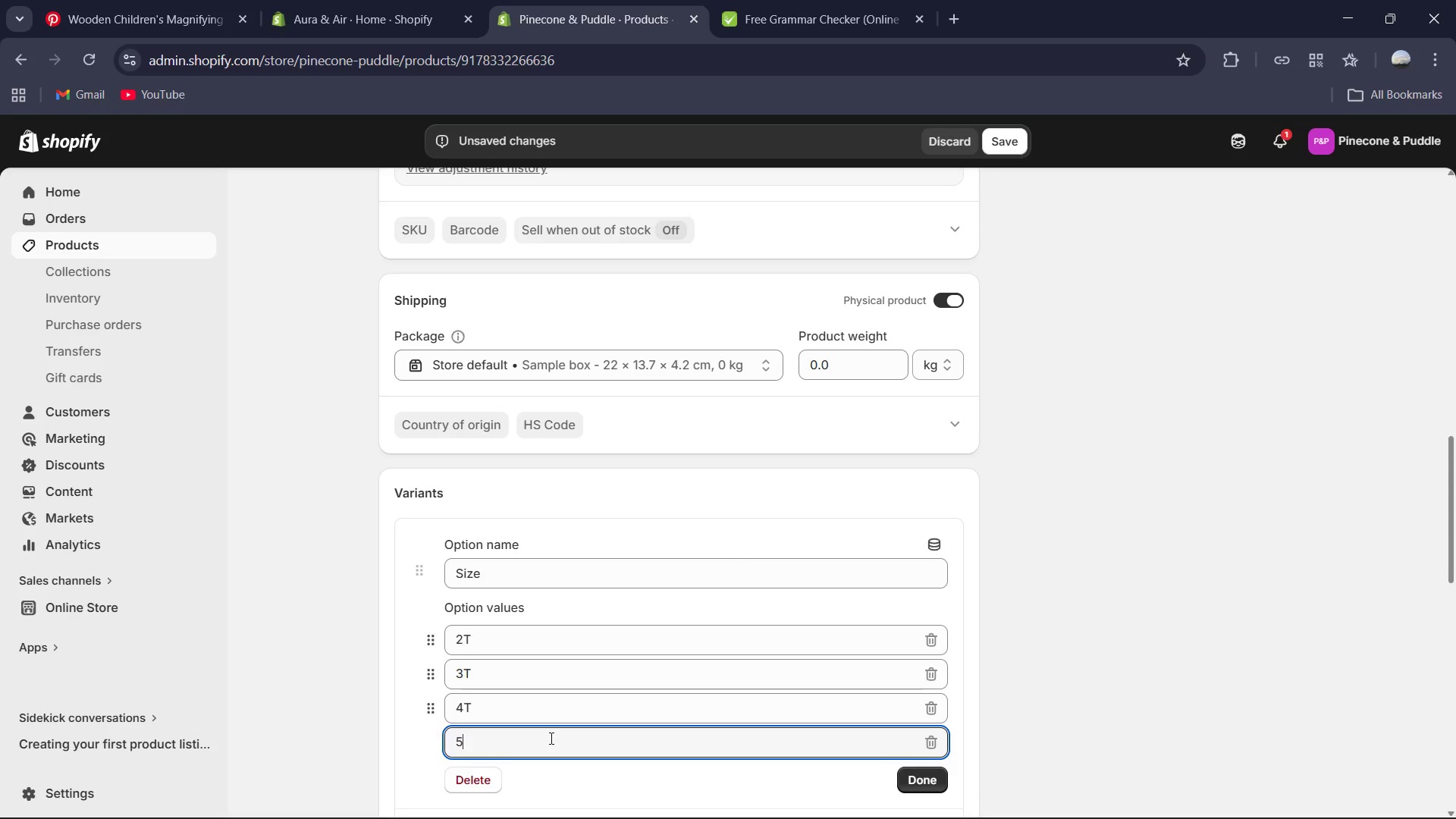 
key(Shift+T)
 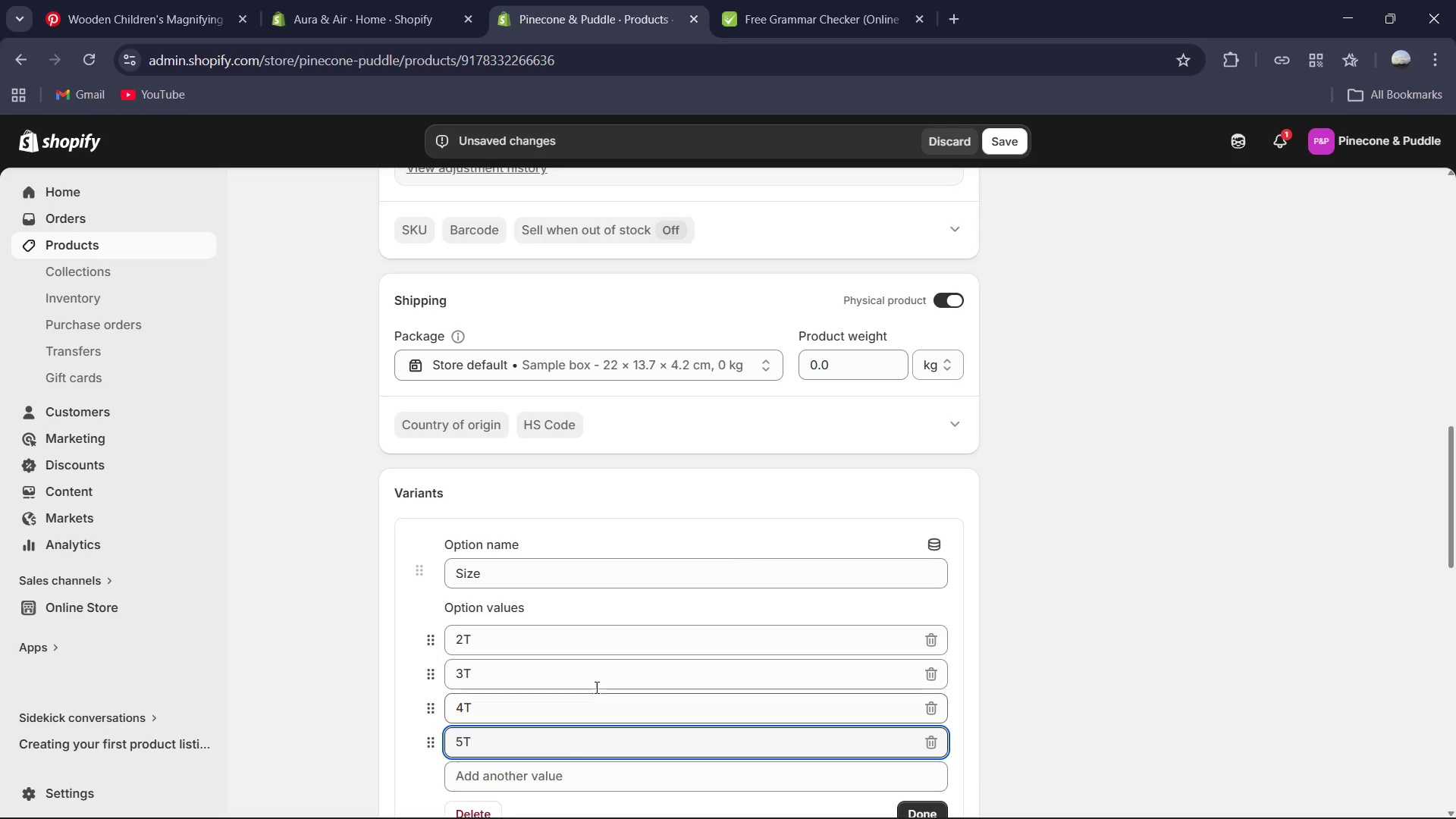 
scroll: coordinate [613, 662], scroll_direction: down, amount: 3.0
 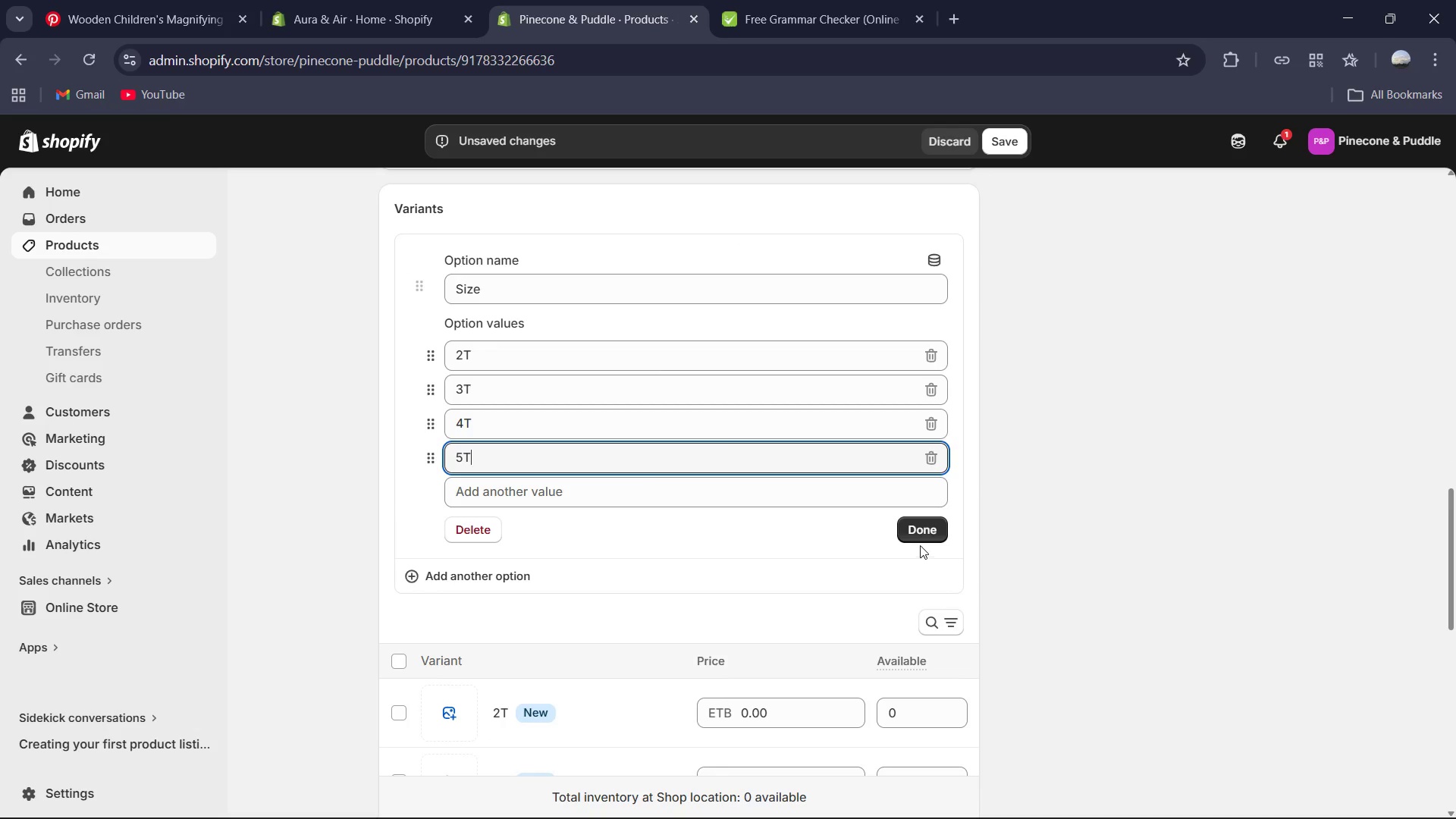 
left_click([917, 529])
 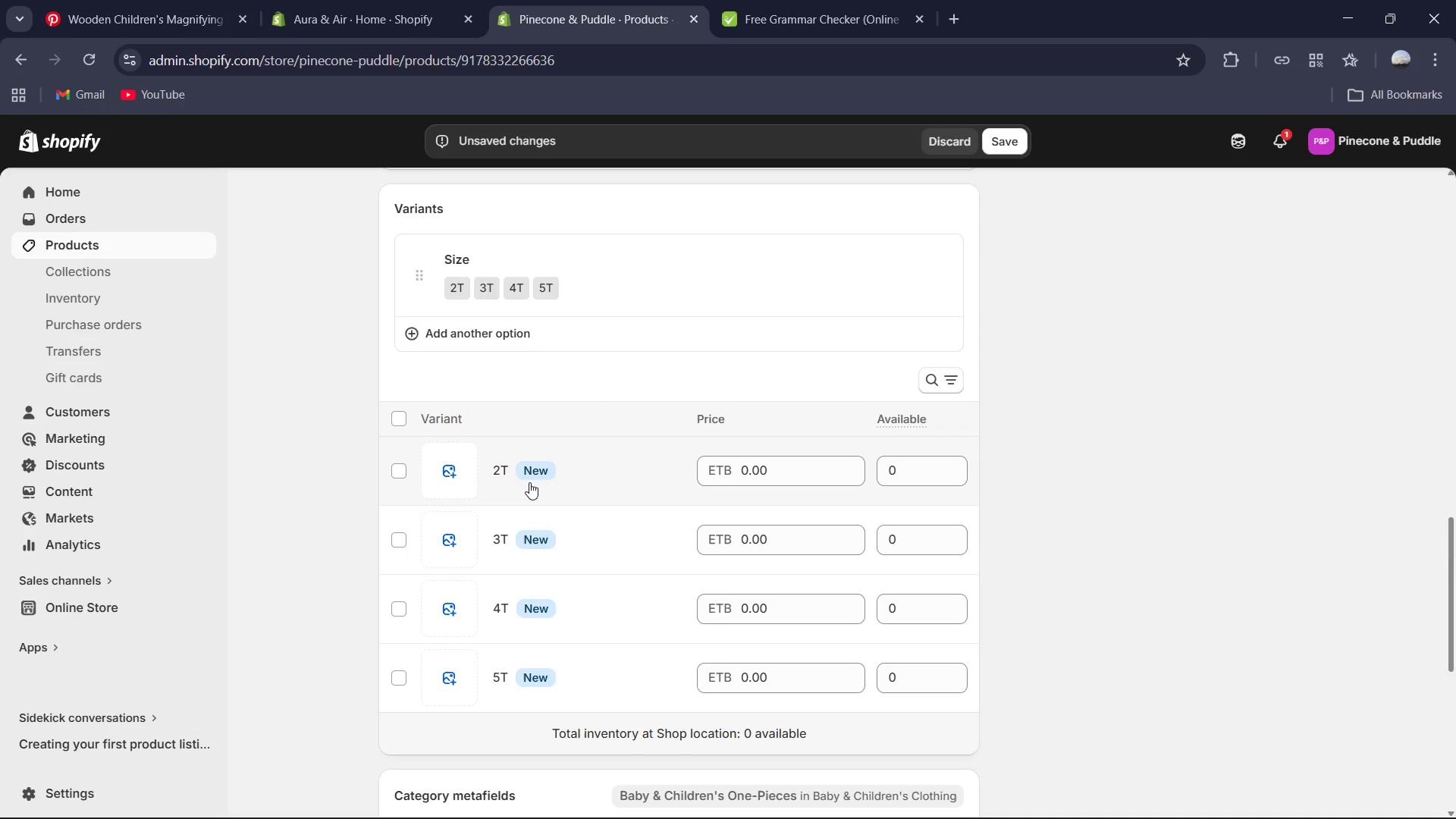 
wait(8.24)
 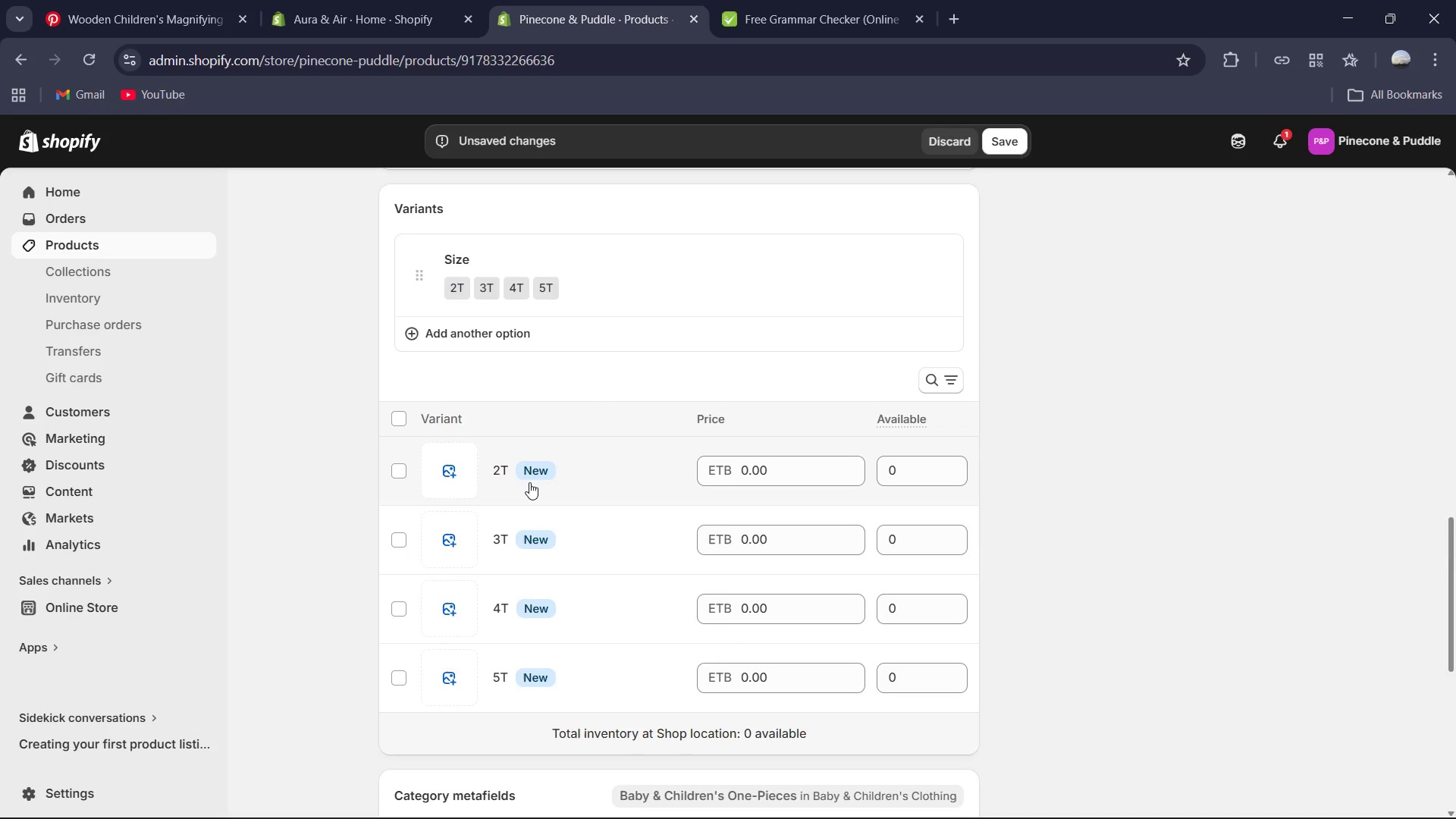 
left_click([491, 480])
 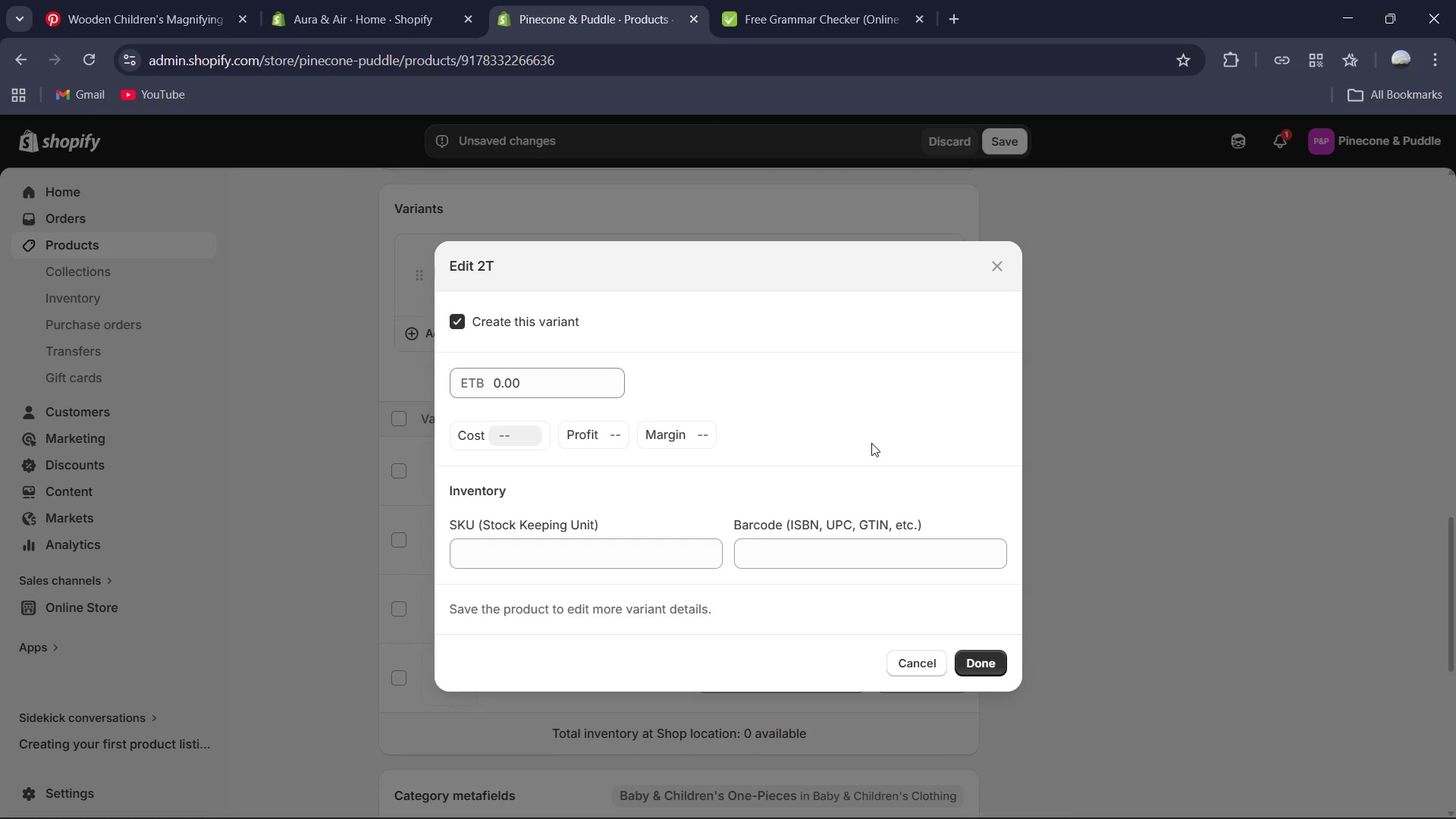 
left_click_drag(start_coordinate=[906, 396], to_coordinate=[918, 385])
 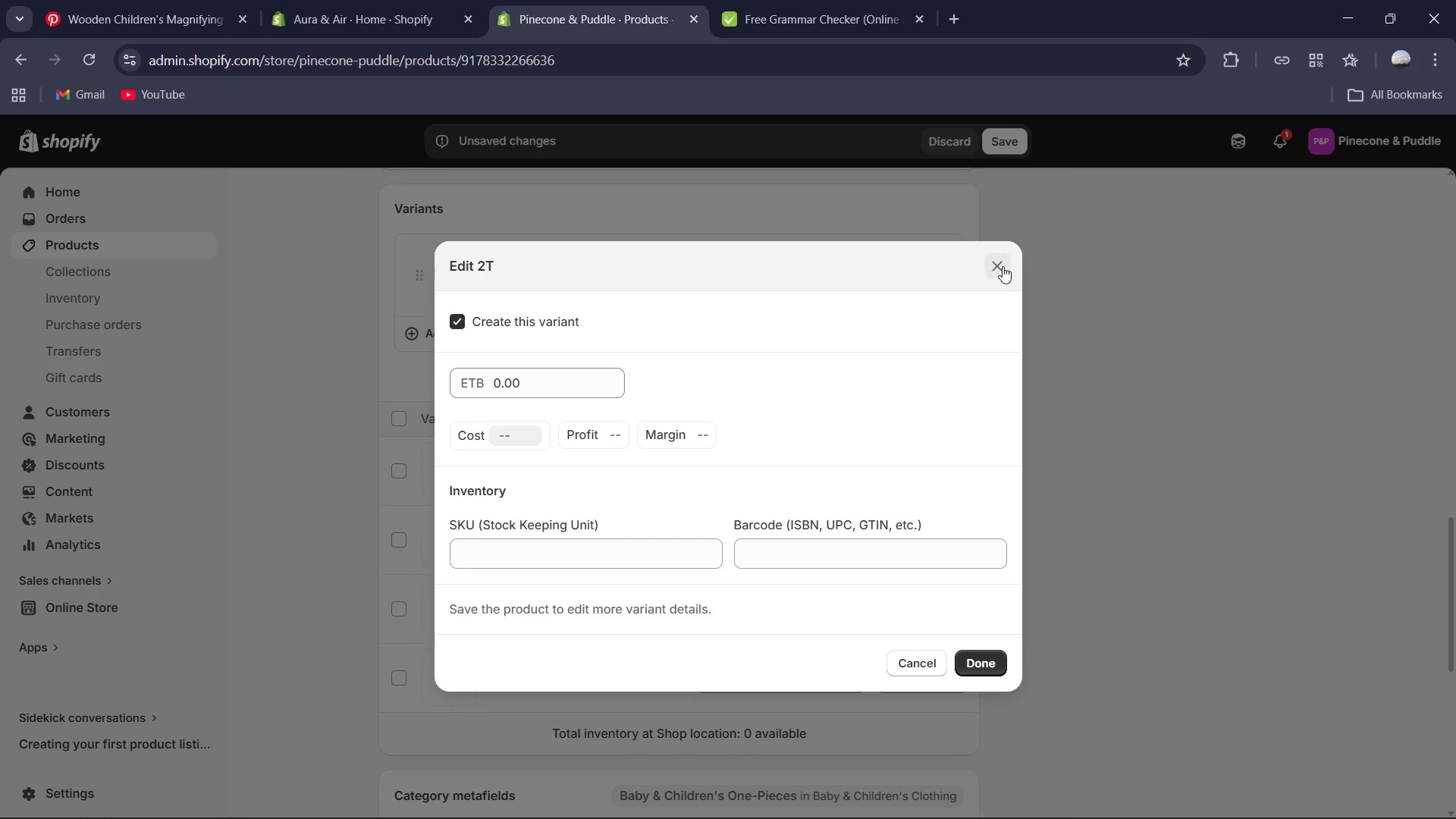 
left_click([1003, 268])
 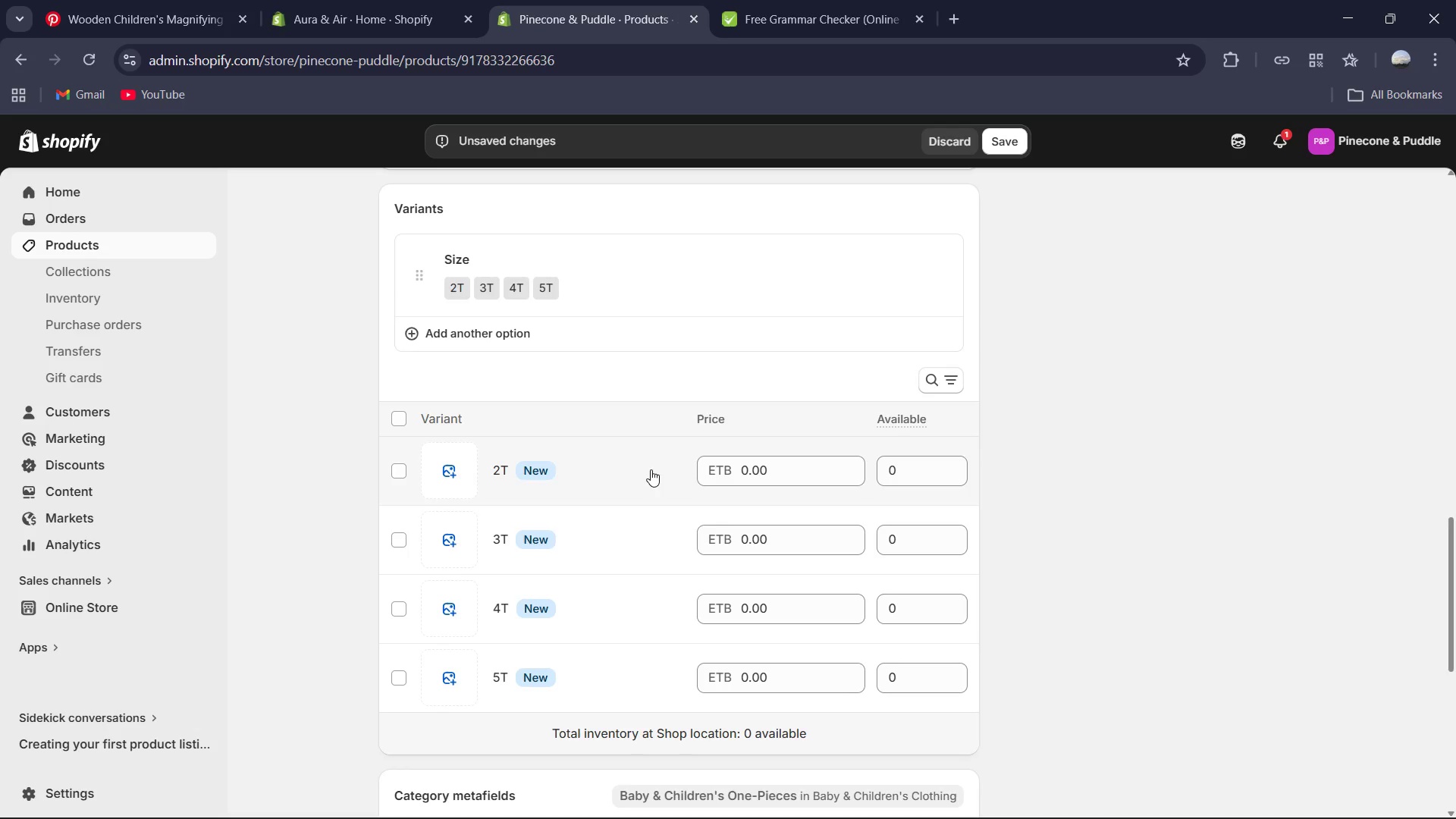 
scroll: coordinate [650, 466], scroll_direction: up, amount: 2.0
 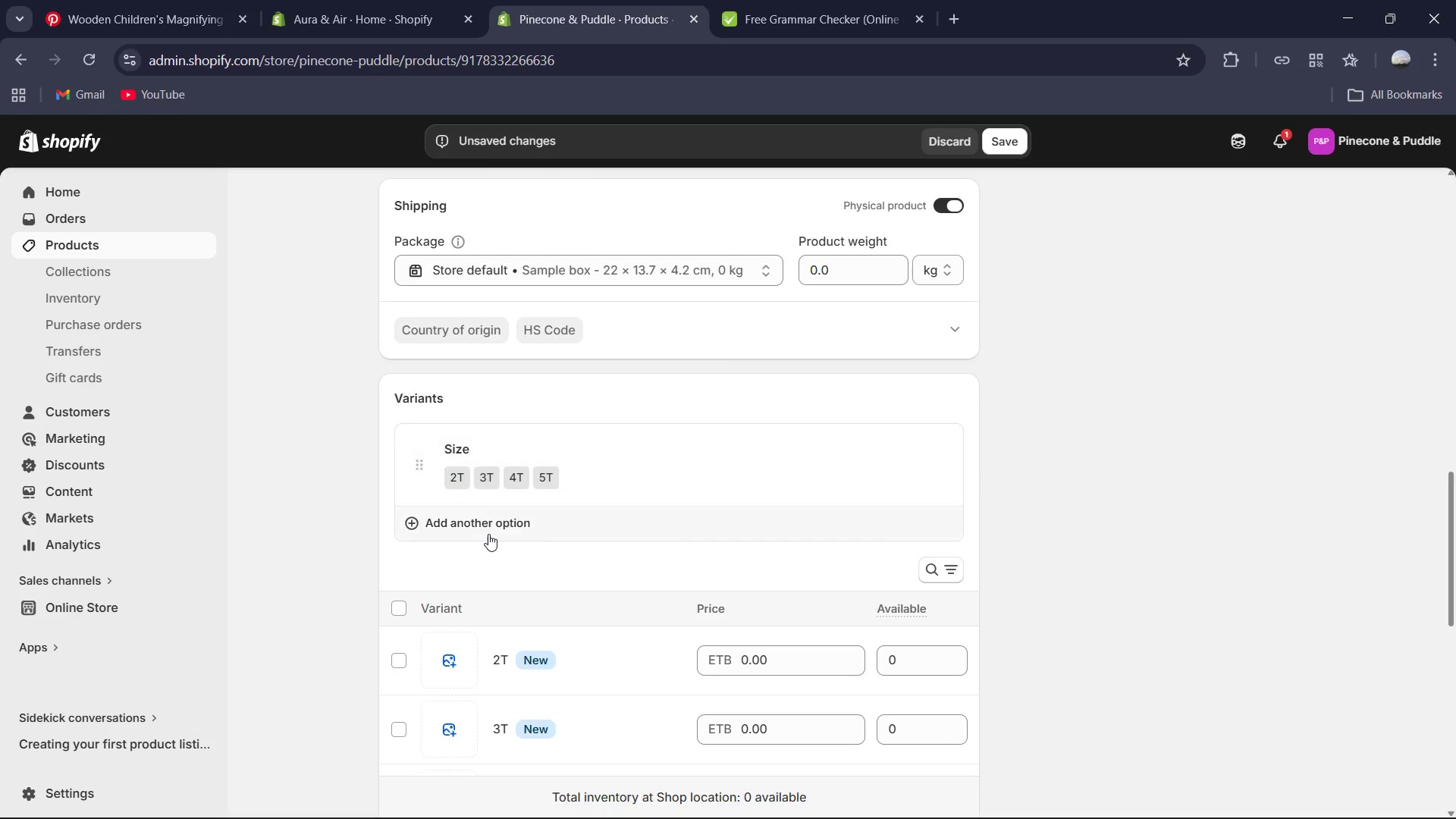 
left_click([488, 529])
 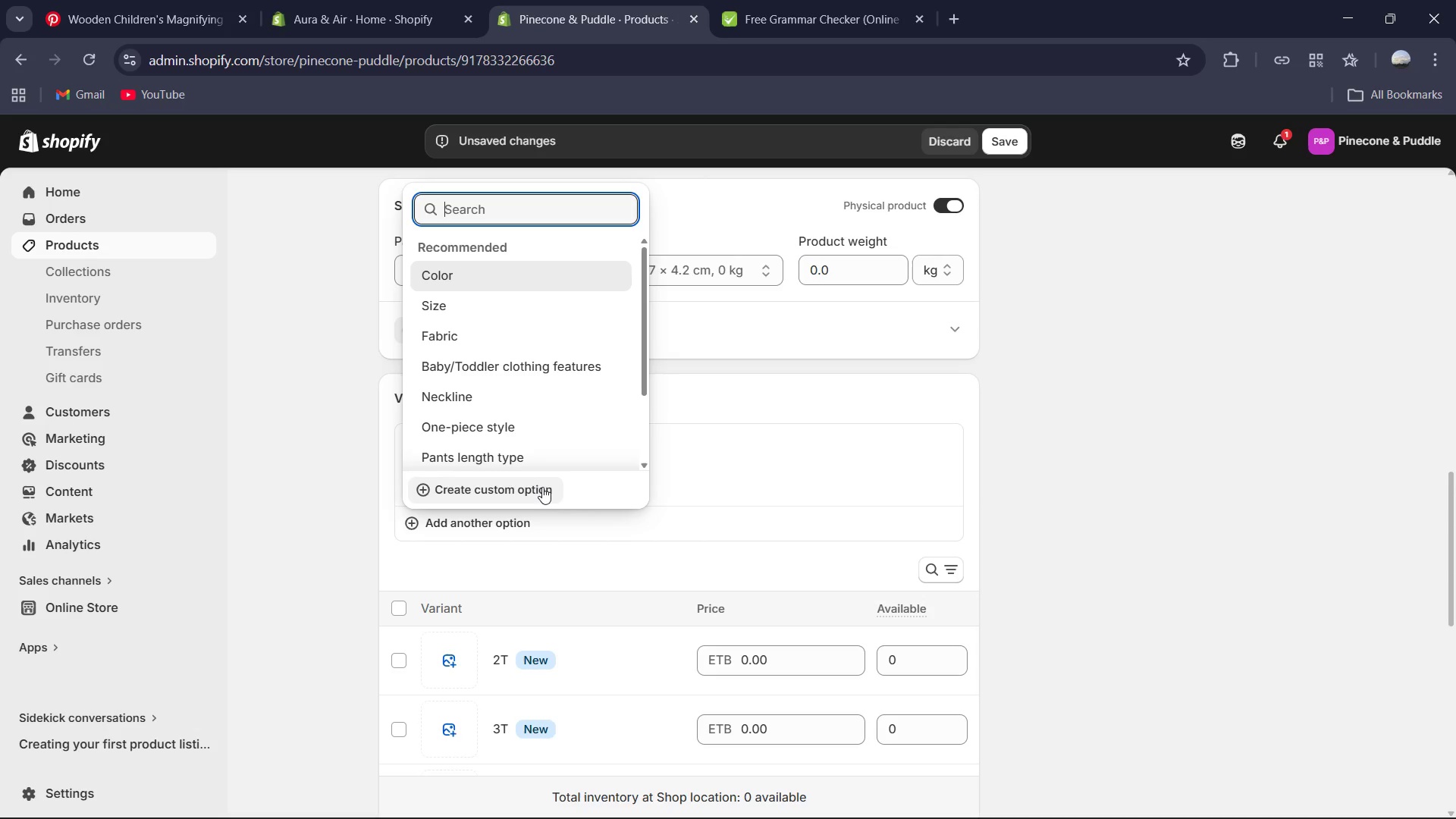 
type(Color)
 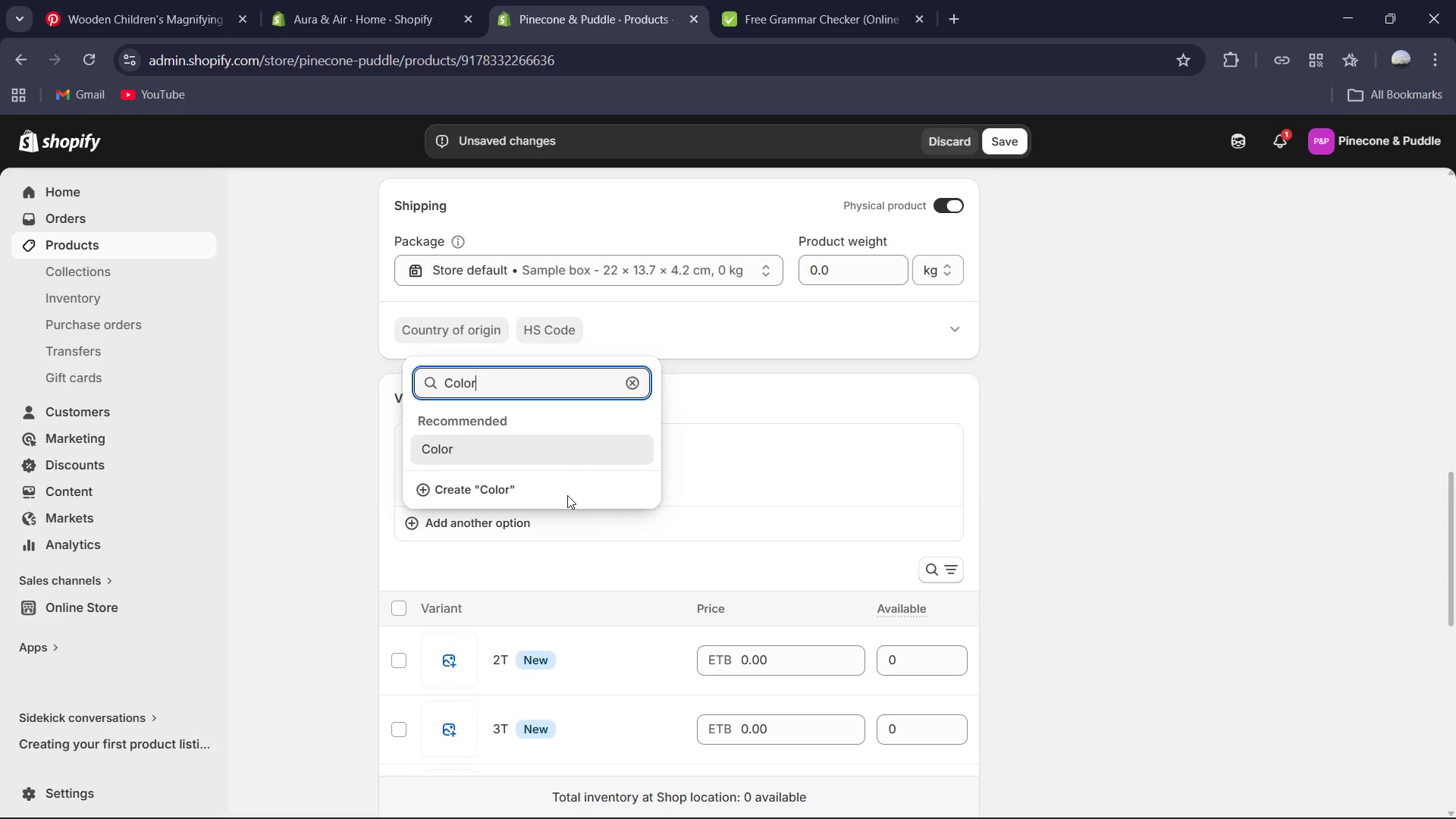 
wait(5.86)
 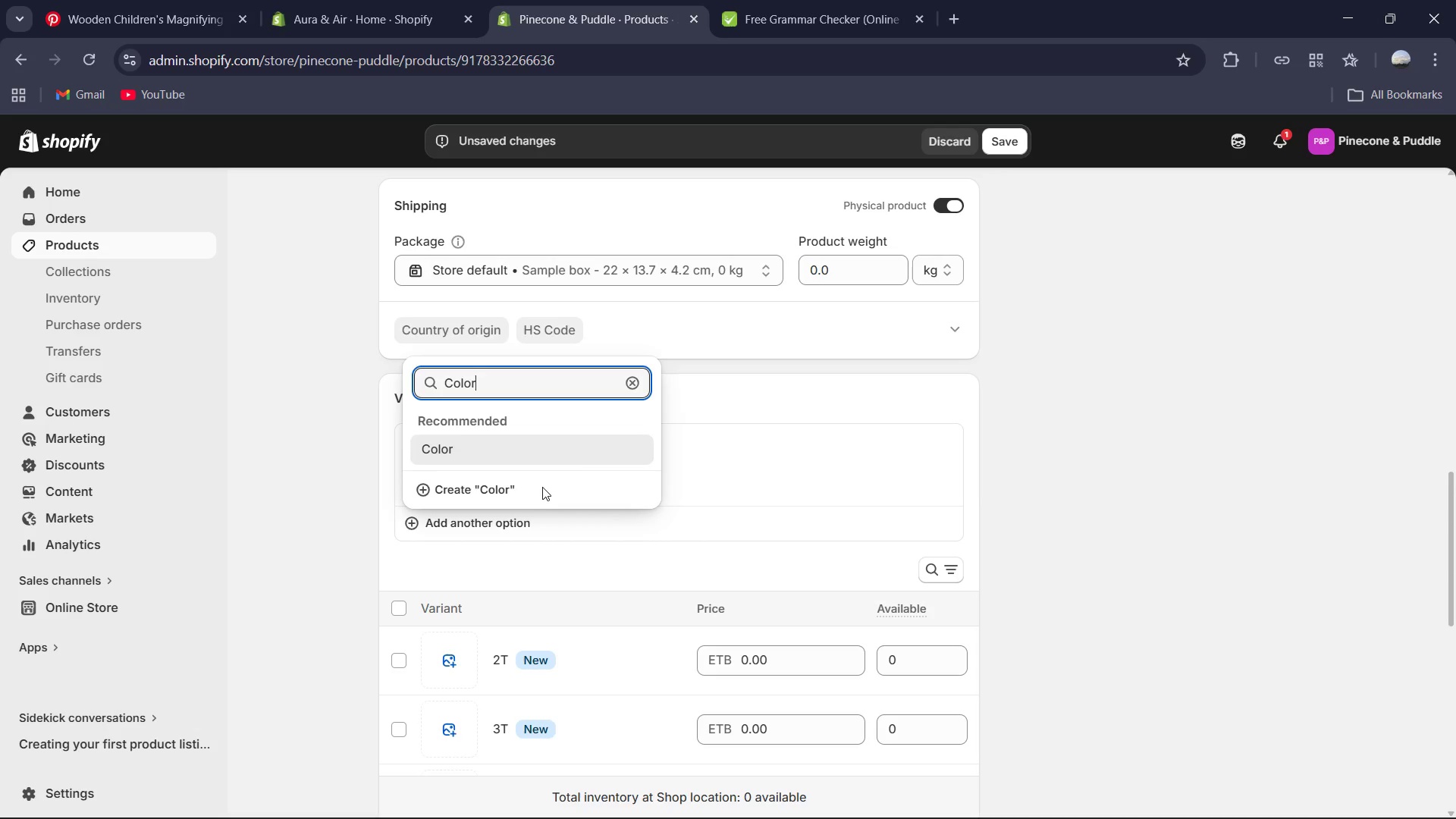 
left_click([477, 496])
 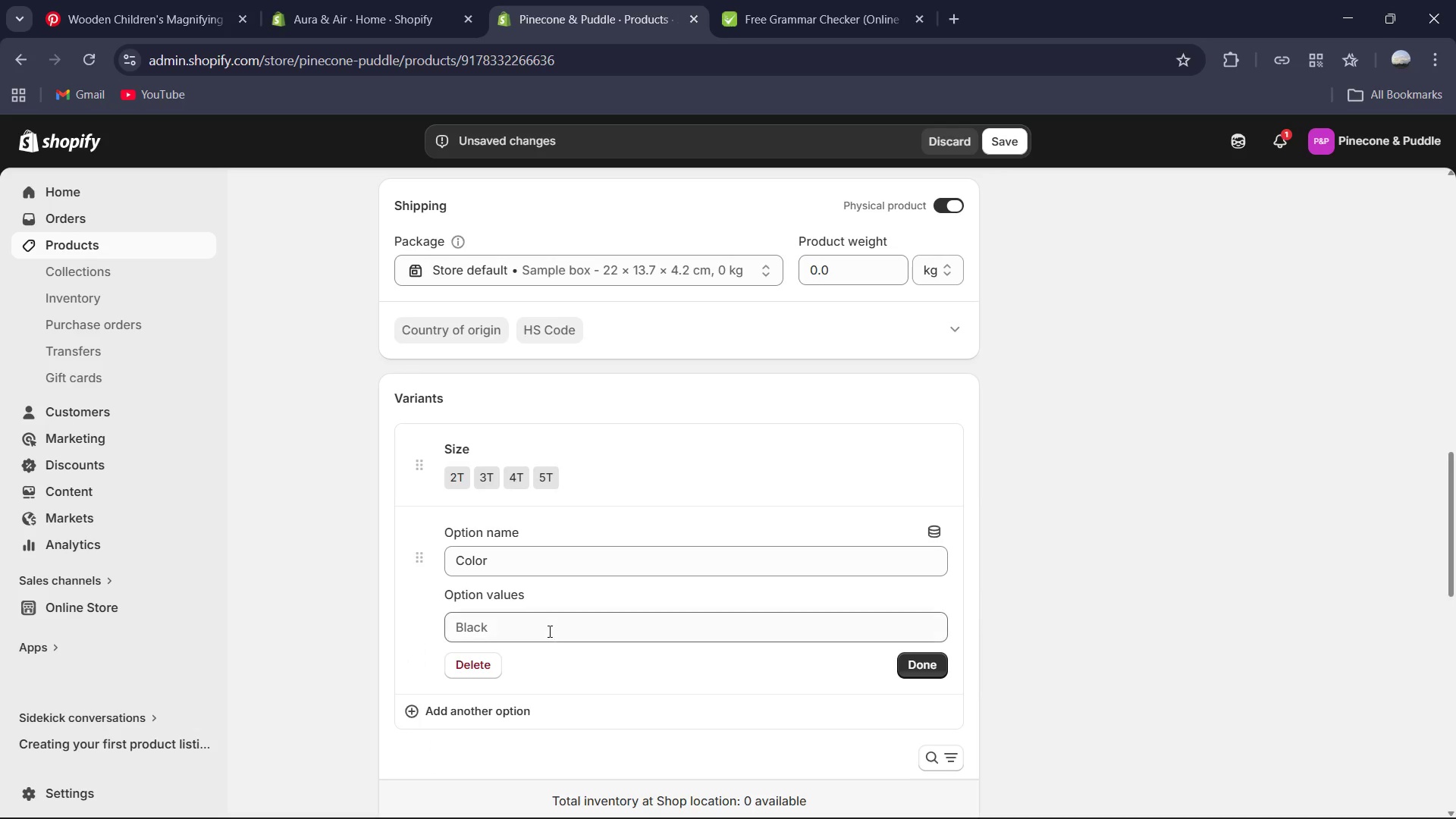 
left_click([548, 626])
 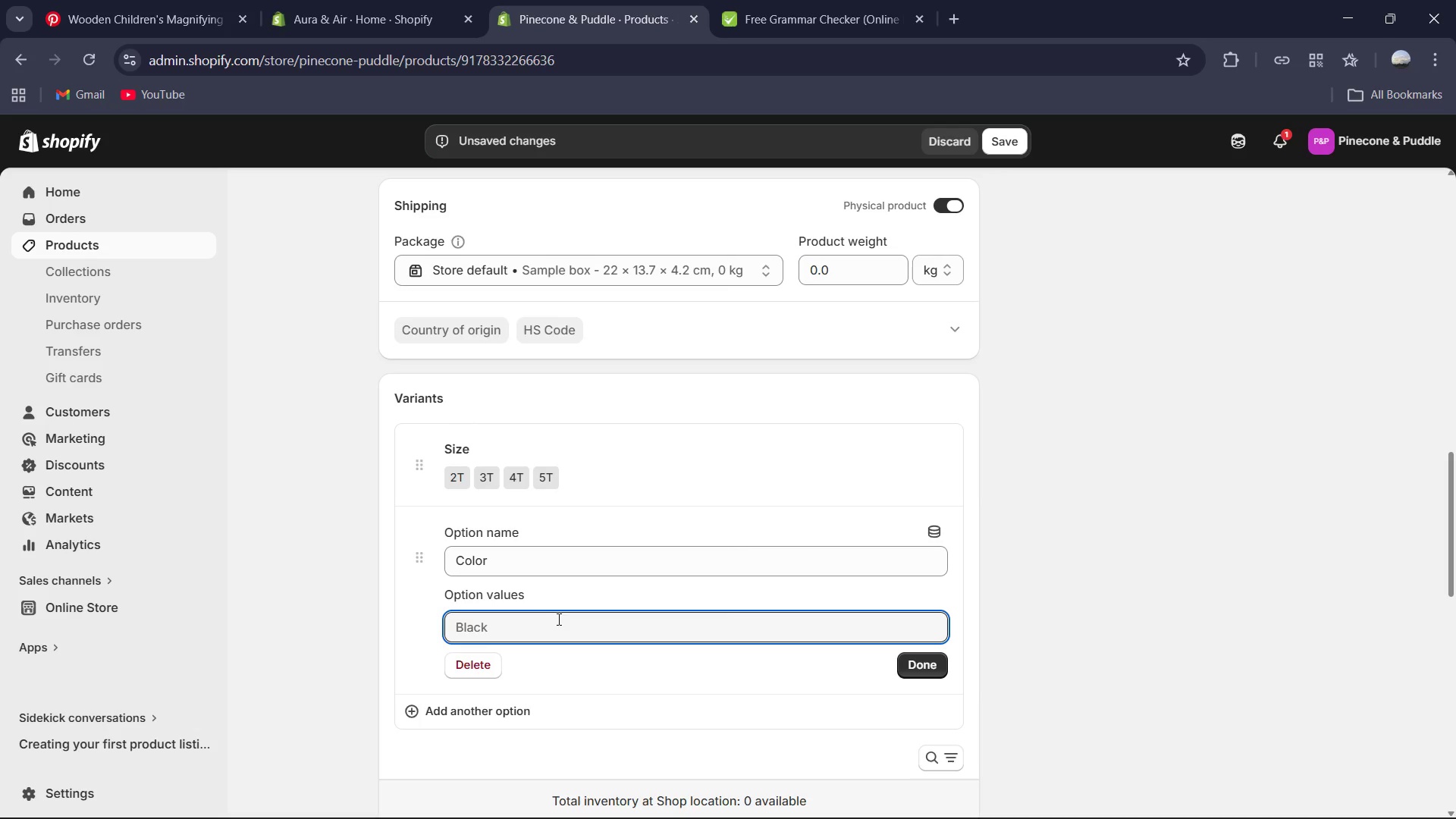 
type(Slate Grey)
 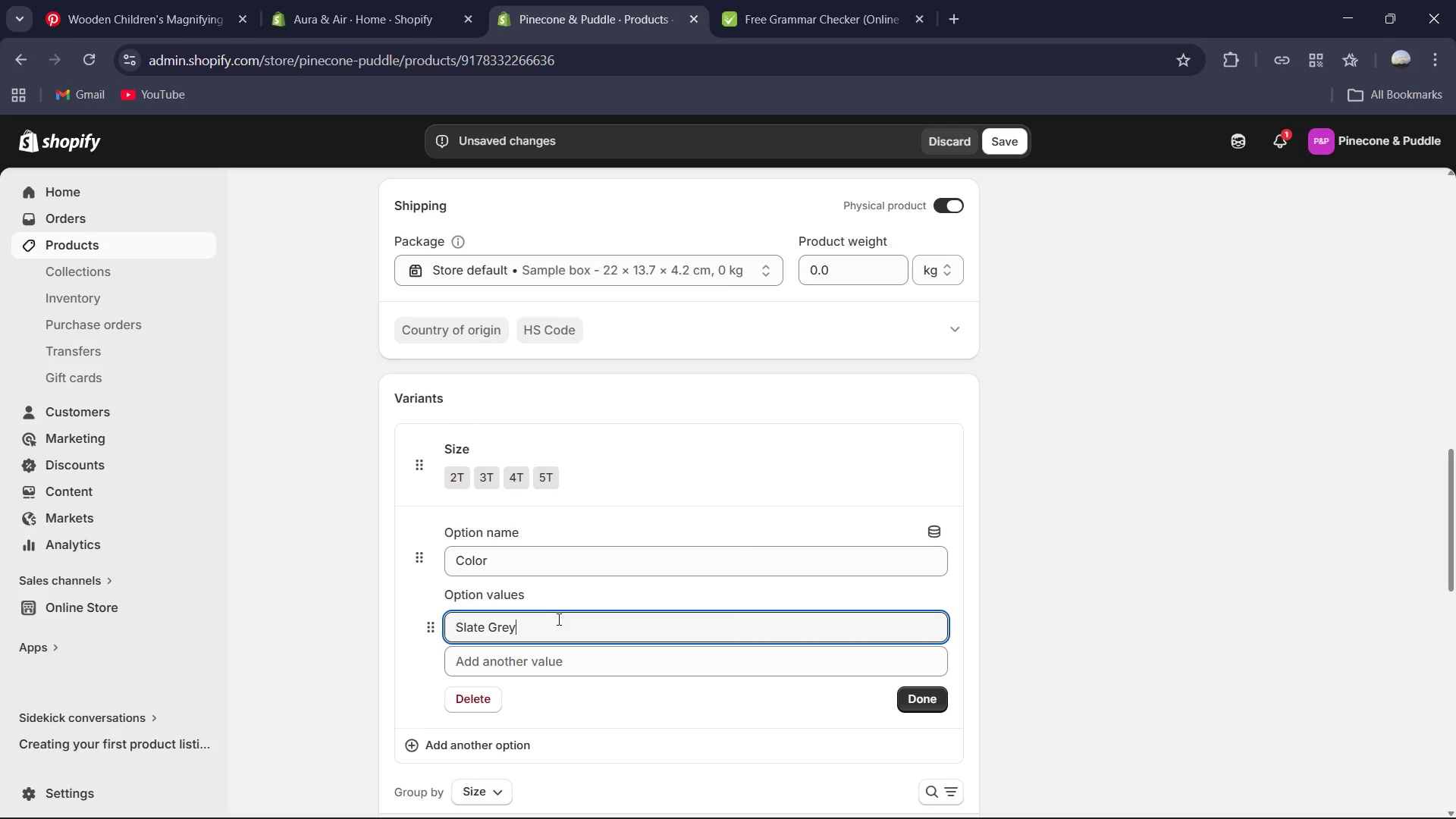 
left_click([568, 662])
 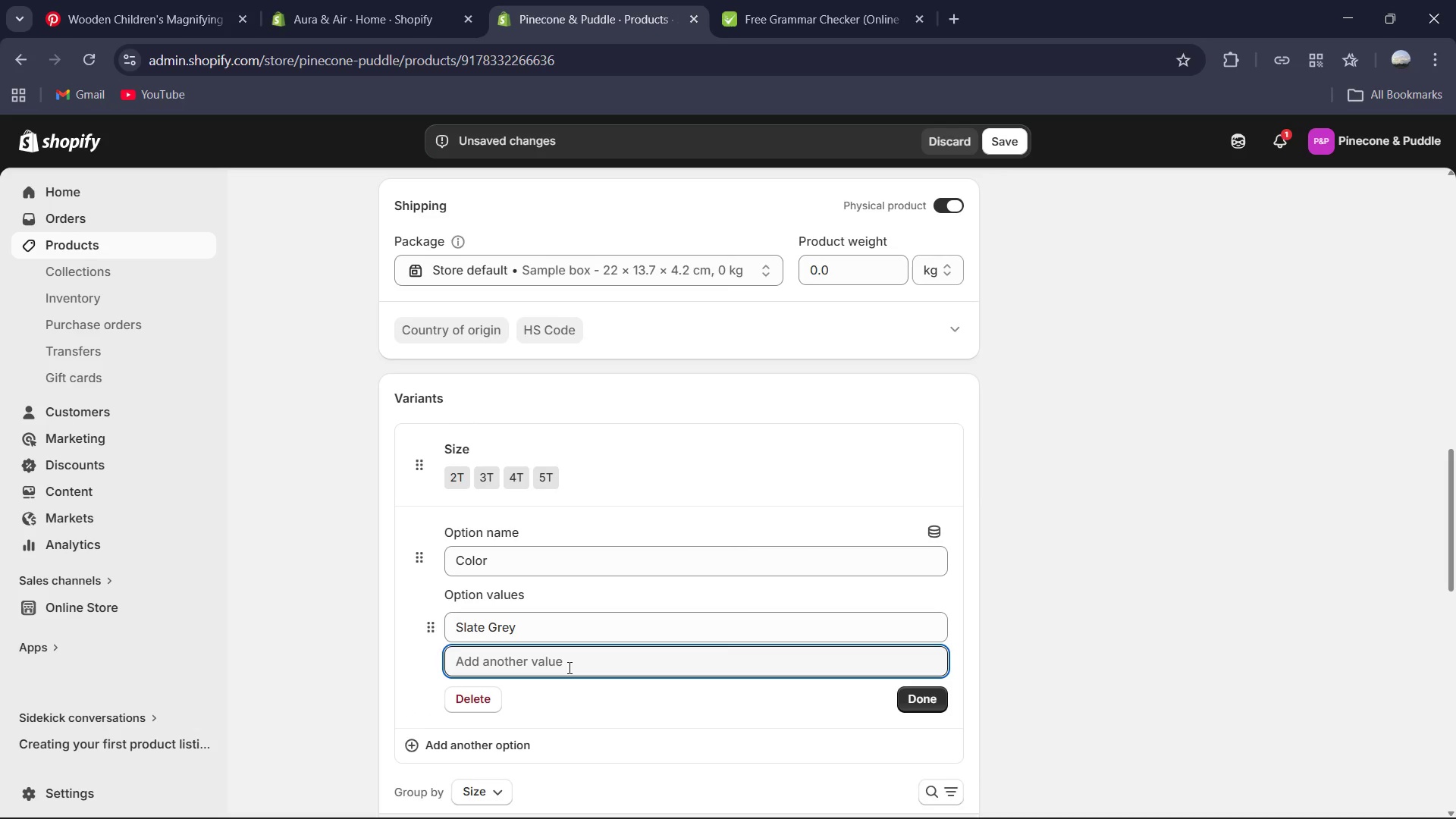 
type(Forest Green)
 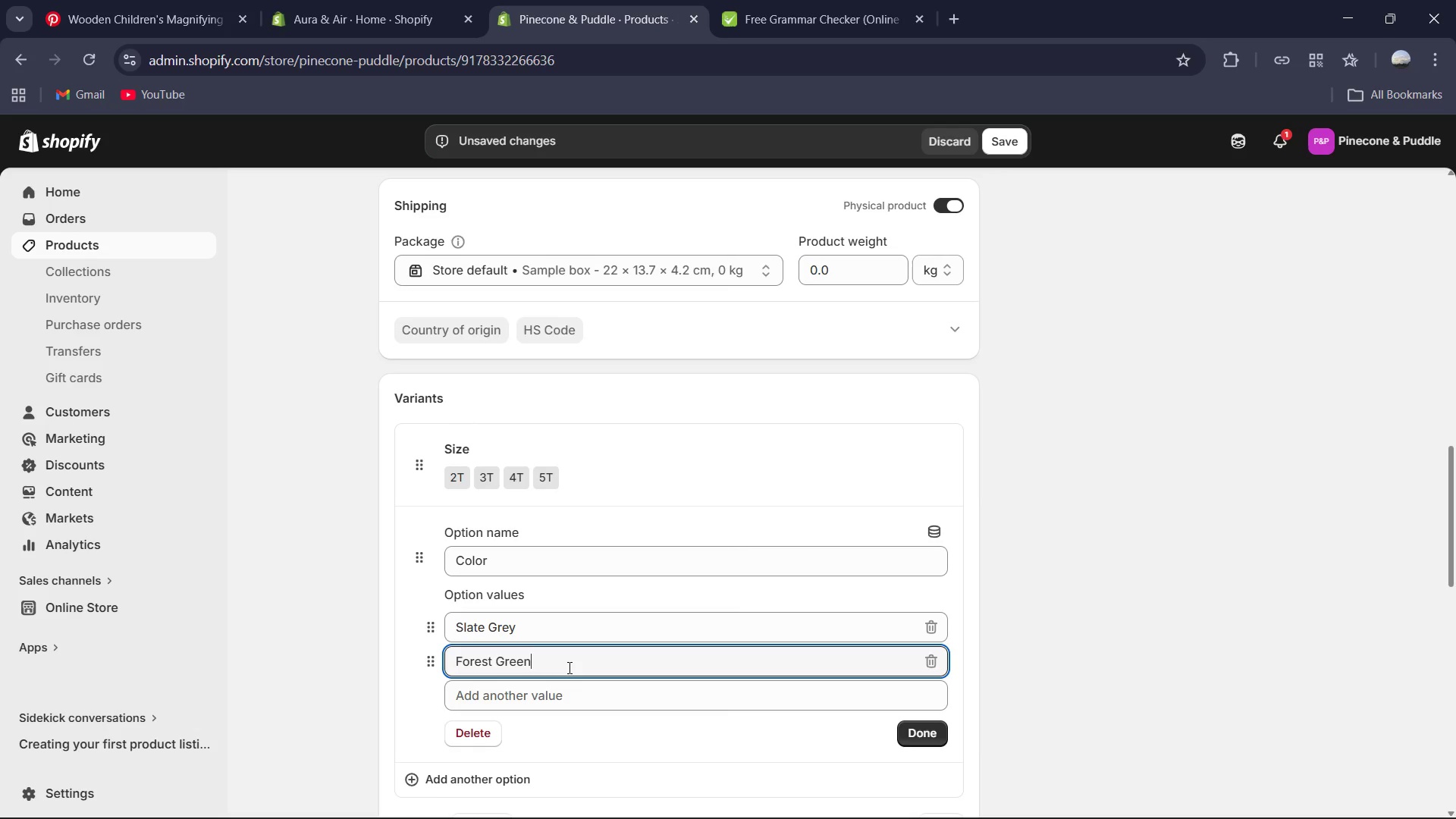 
left_click([554, 682])
 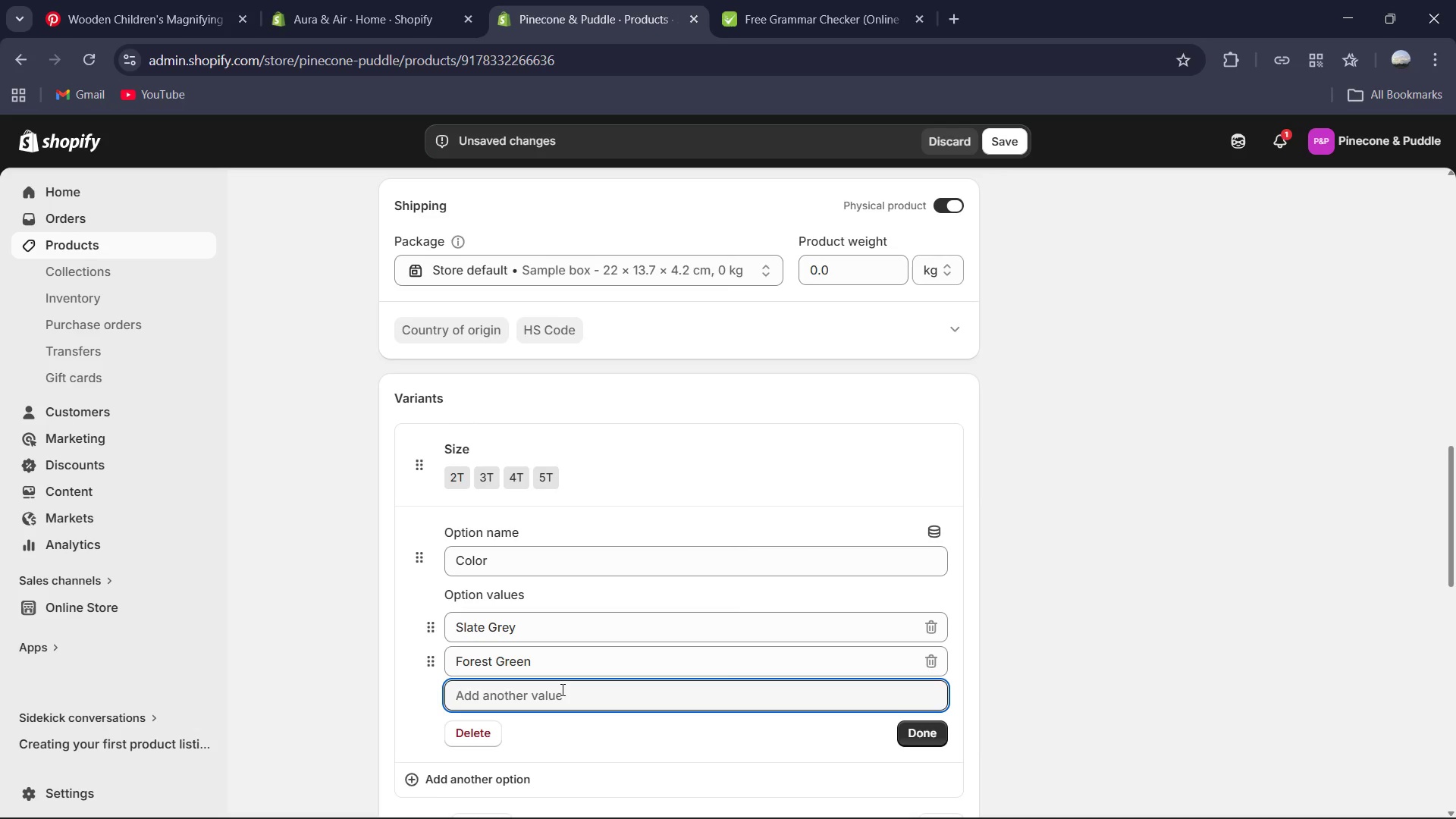 
type(Rust)
 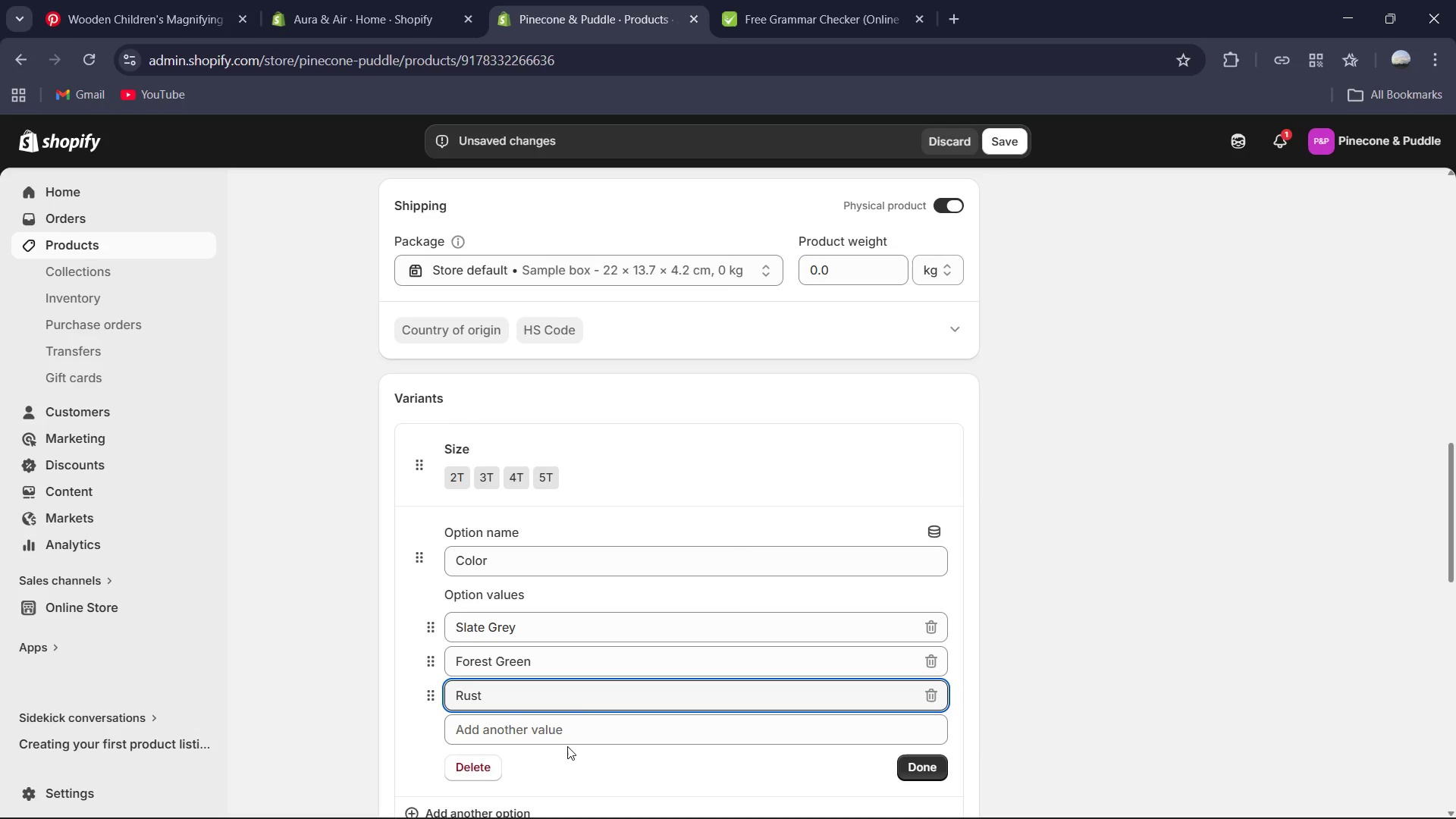 
left_click([566, 723])
 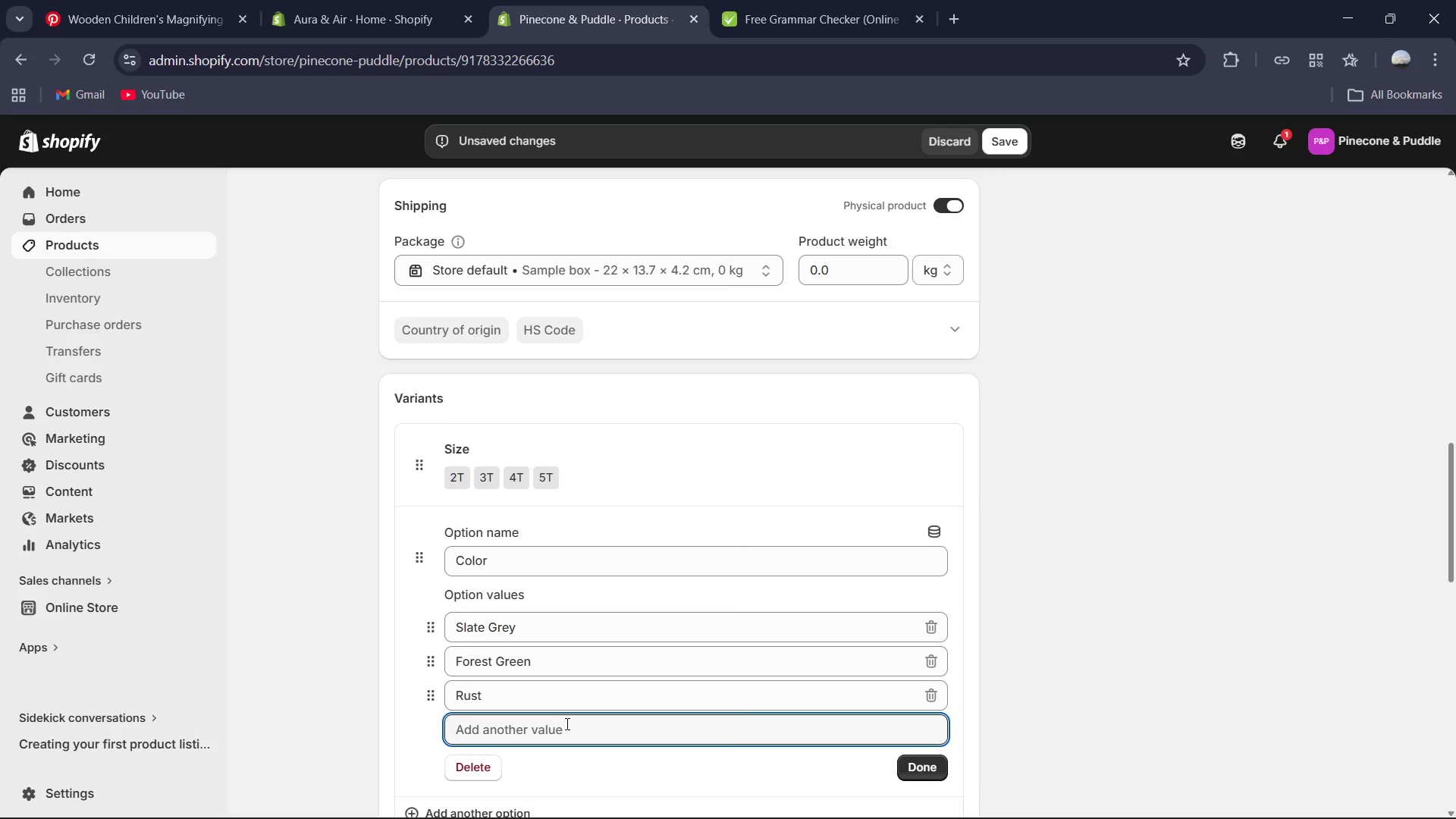 
type(All color)
 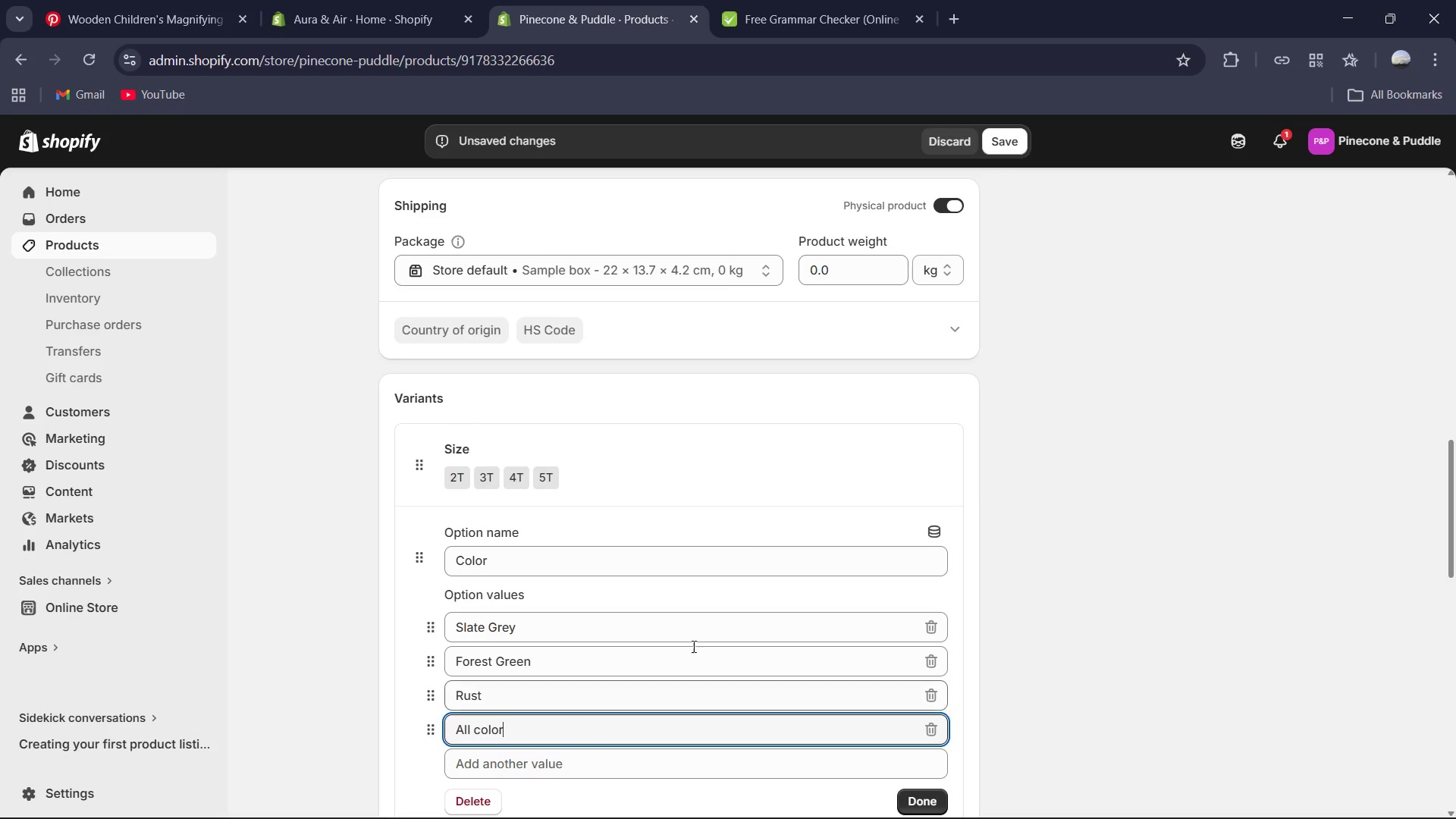 
scroll: coordinate [766, 661], scroll_direction: down, amount: 2.0
 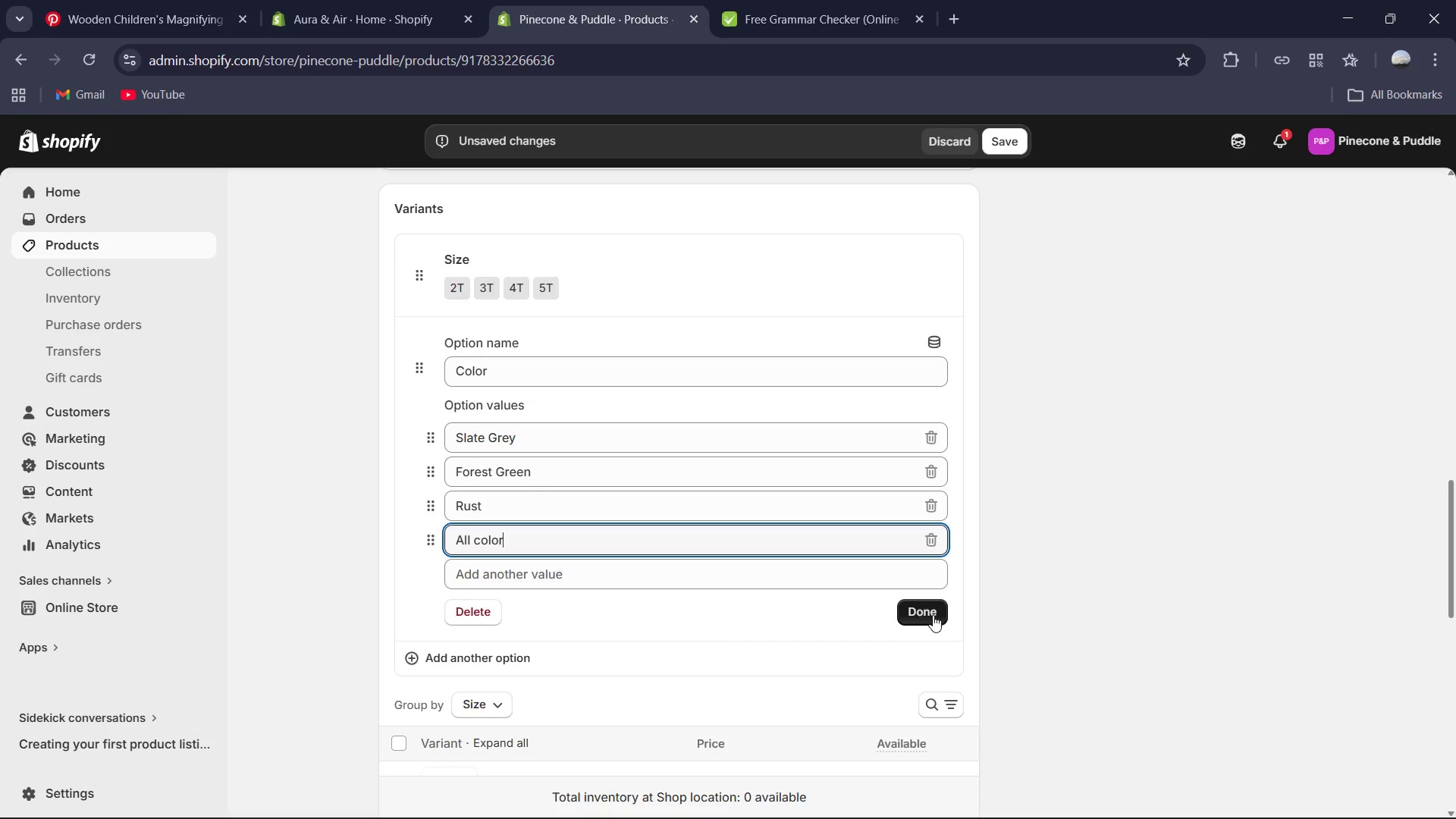 
left_click([933, 615])
 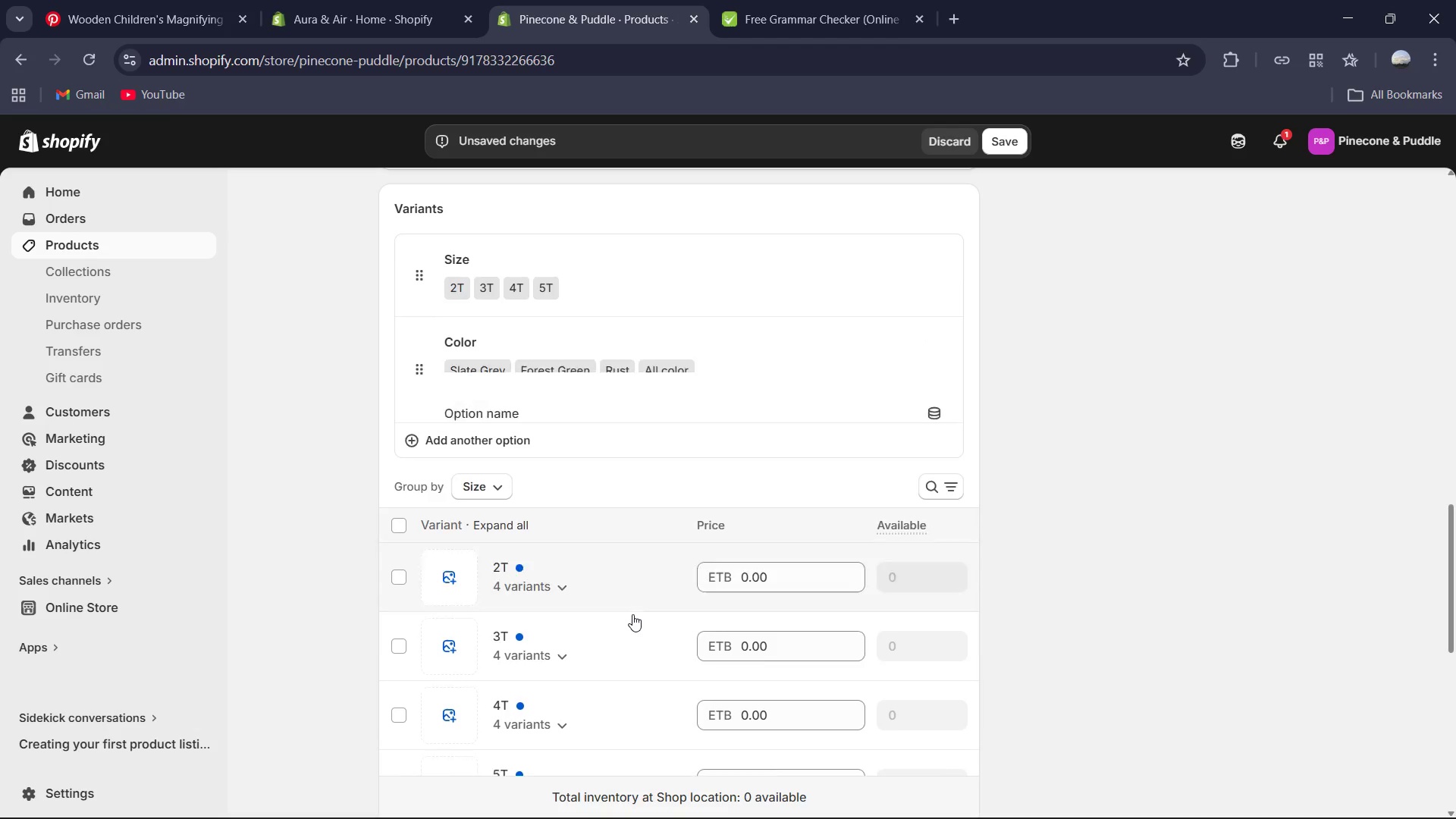 
scroll: coordinate [632, 614], scroll_direction: down, amount: 1.0
 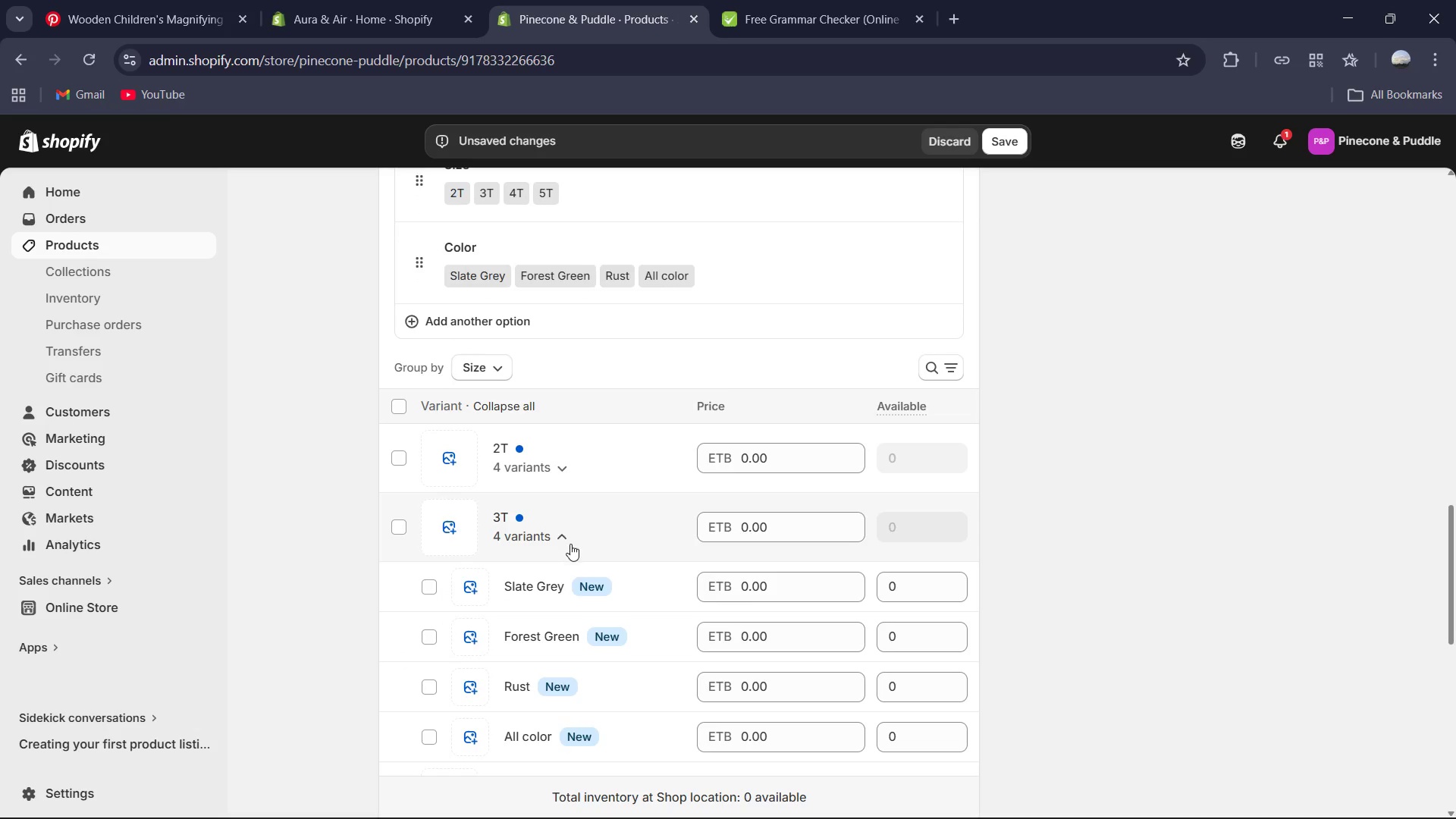 
left_click([428, 592])
 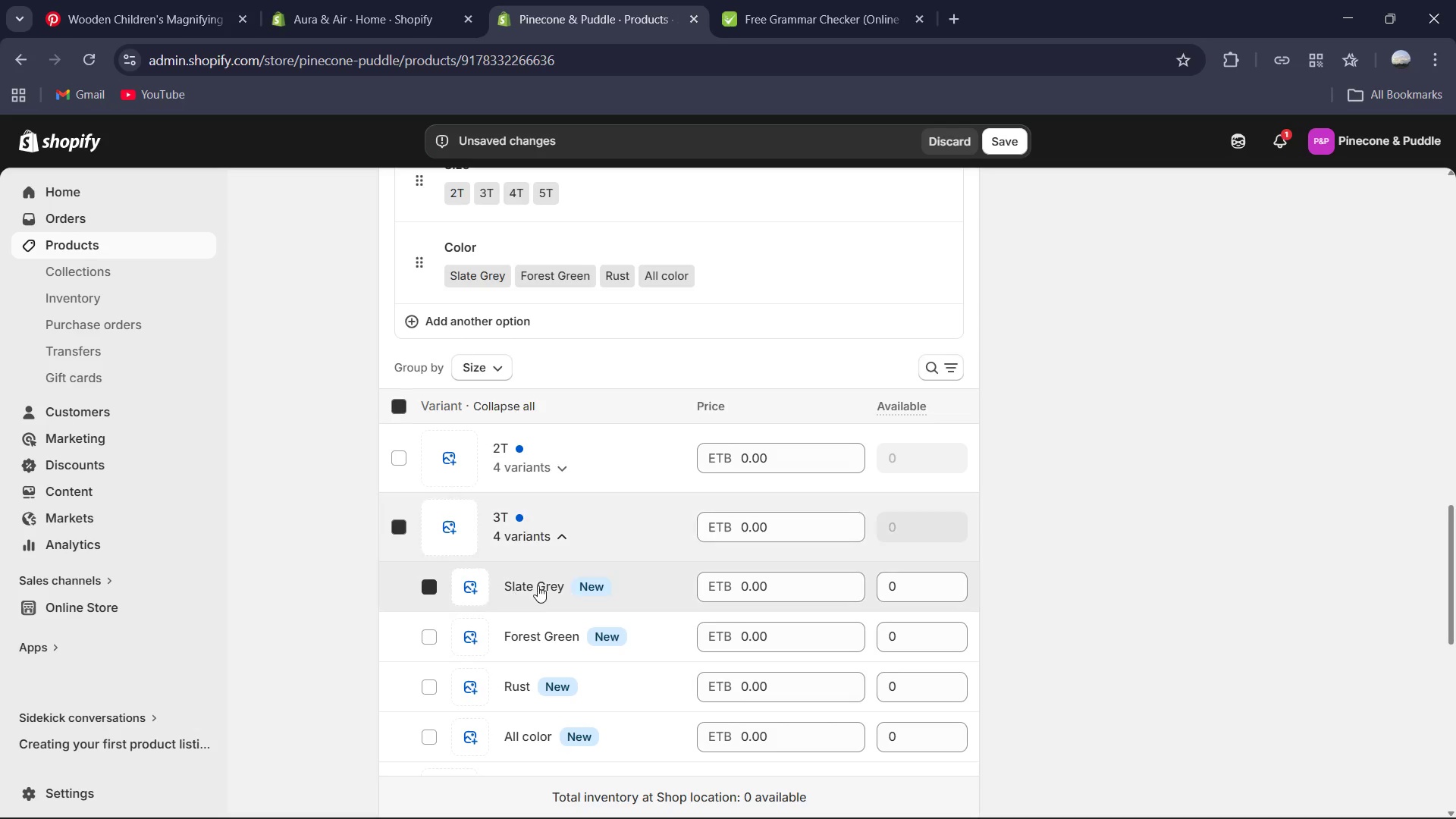 
scroll: coordinate [541, 585], scroll_direction: down, amount: 1.0
 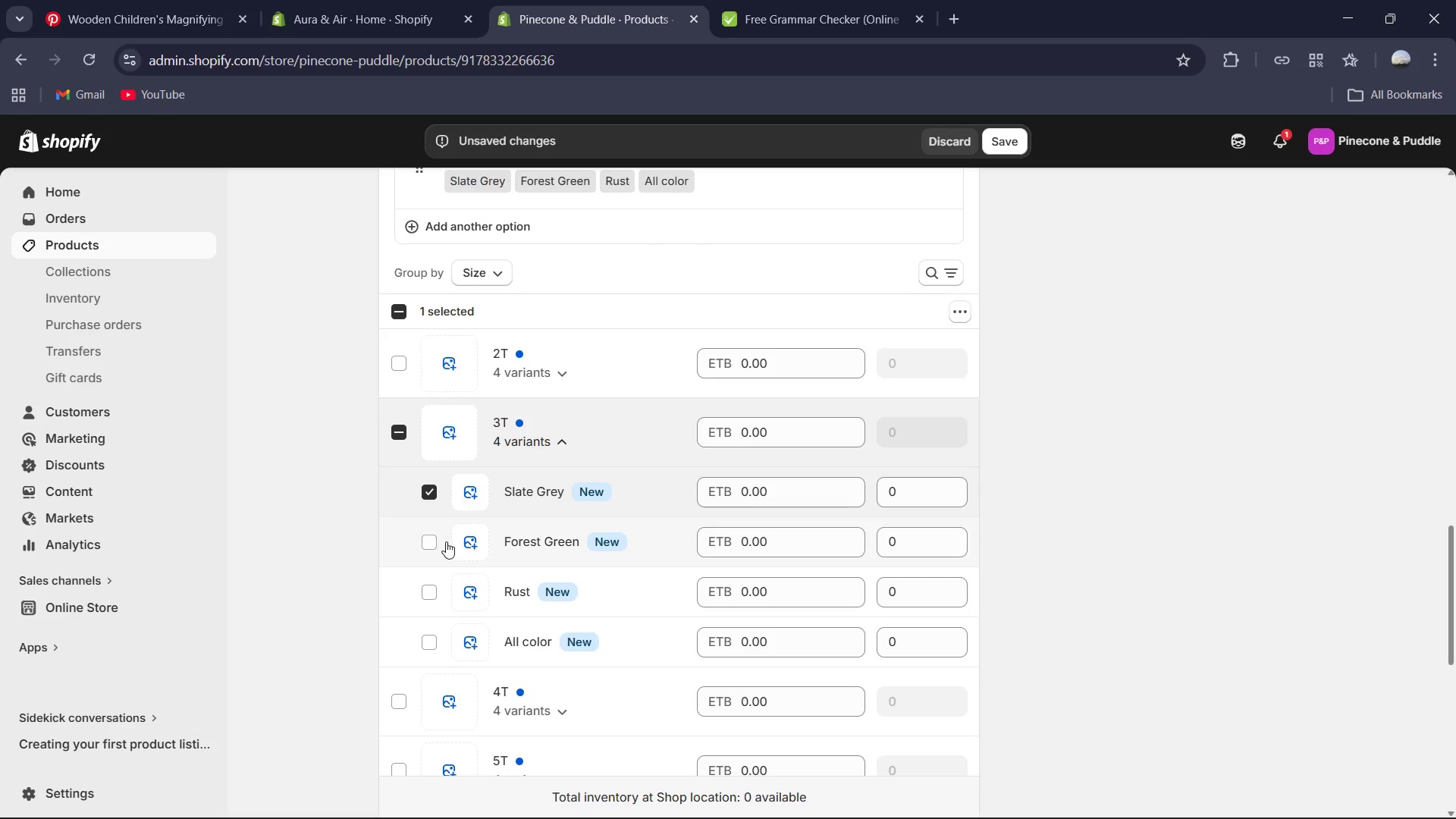 
left_click([436, 548])
 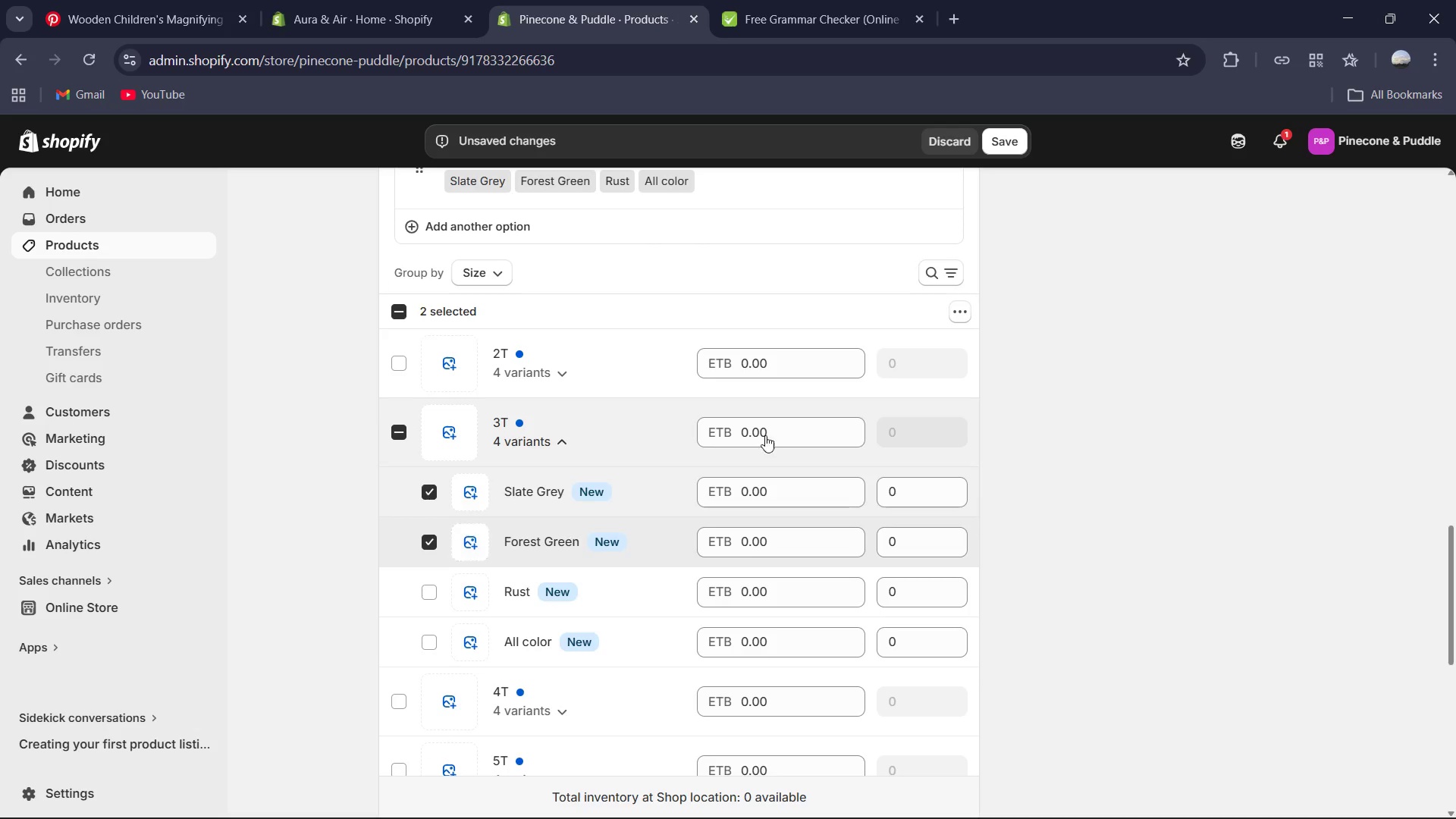 
left_click([959, 318])
 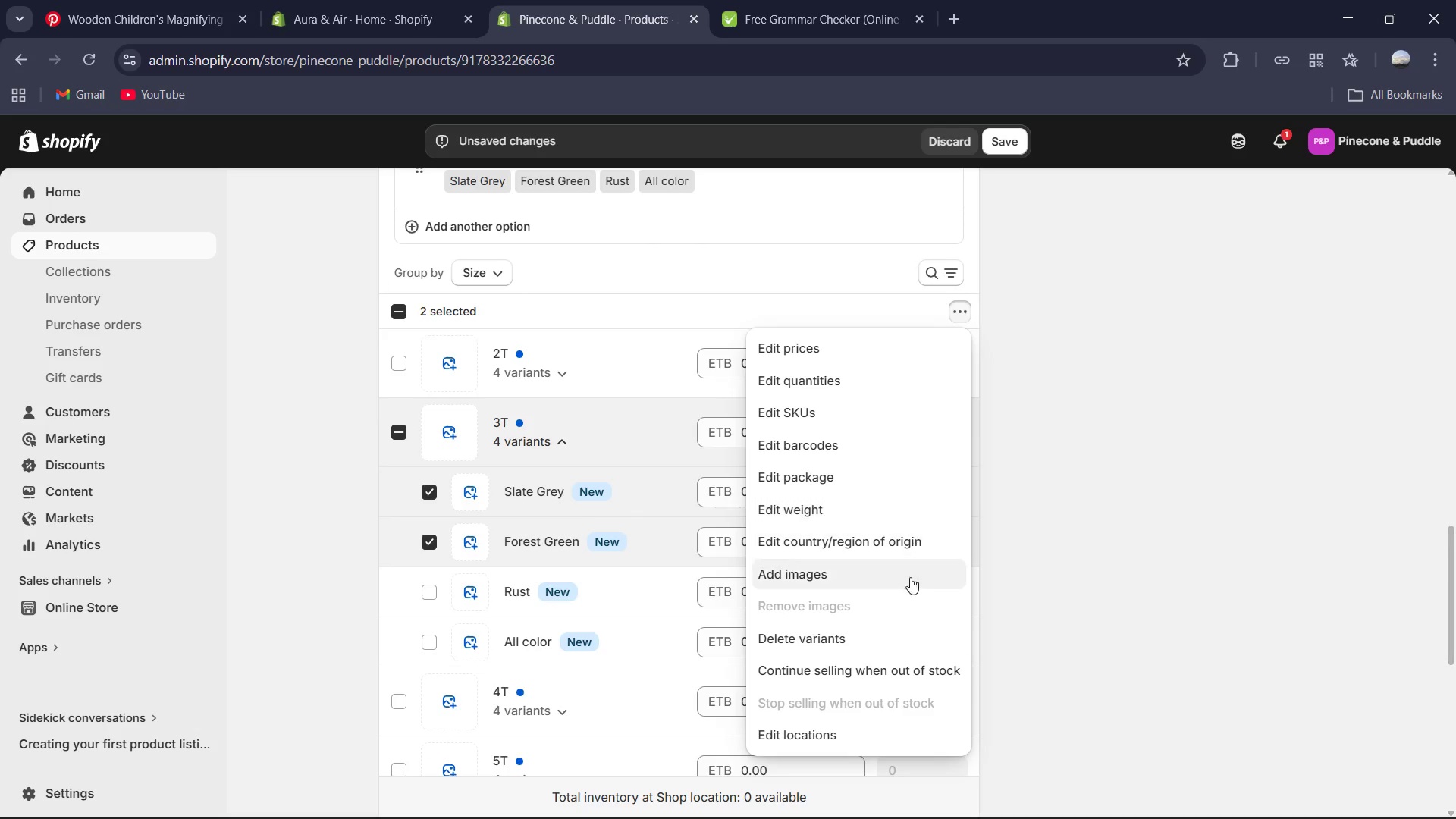 
wait(7.08)
 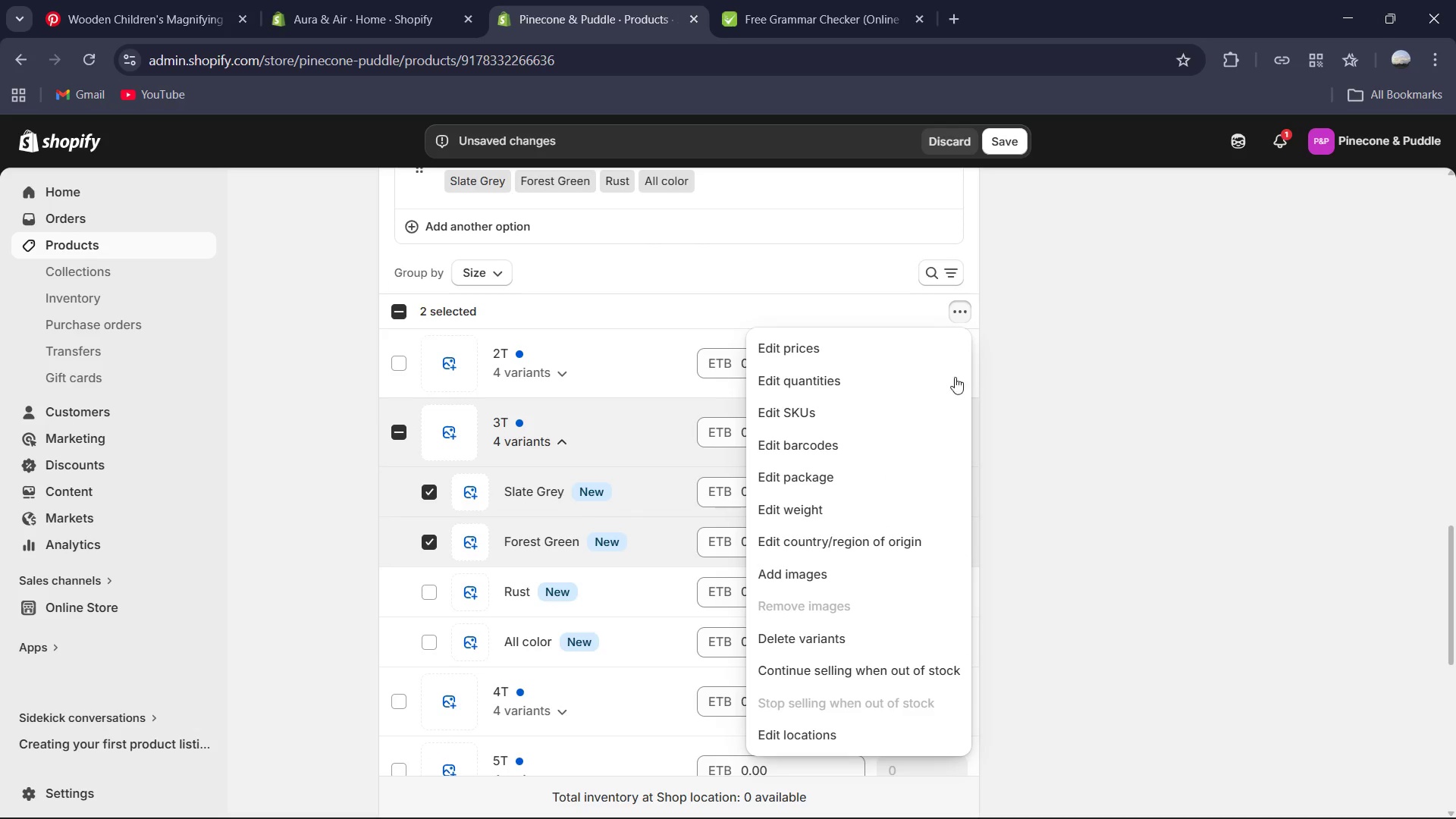 
left_click([817, 636])
 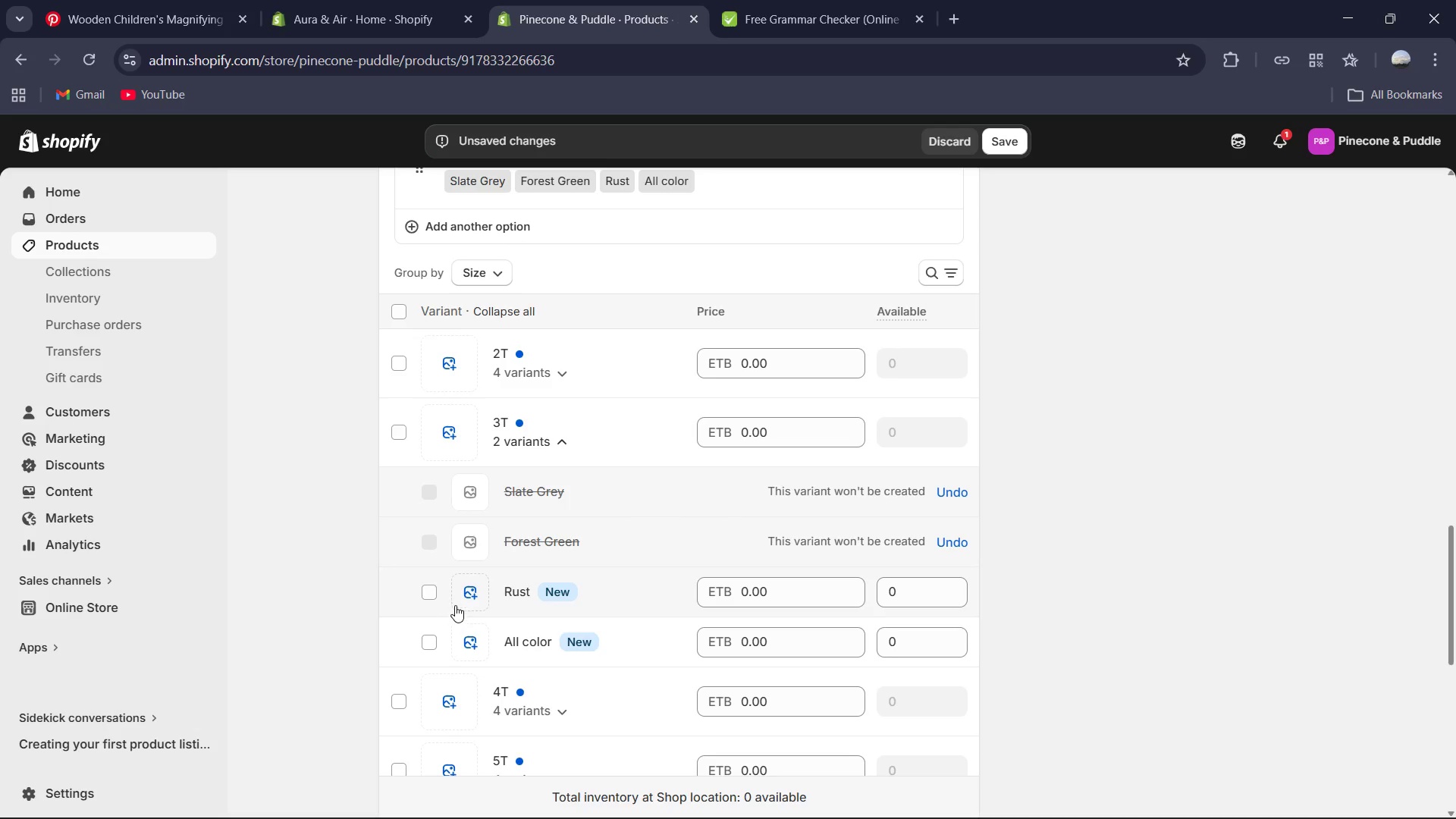 
left_click([431, 598])
 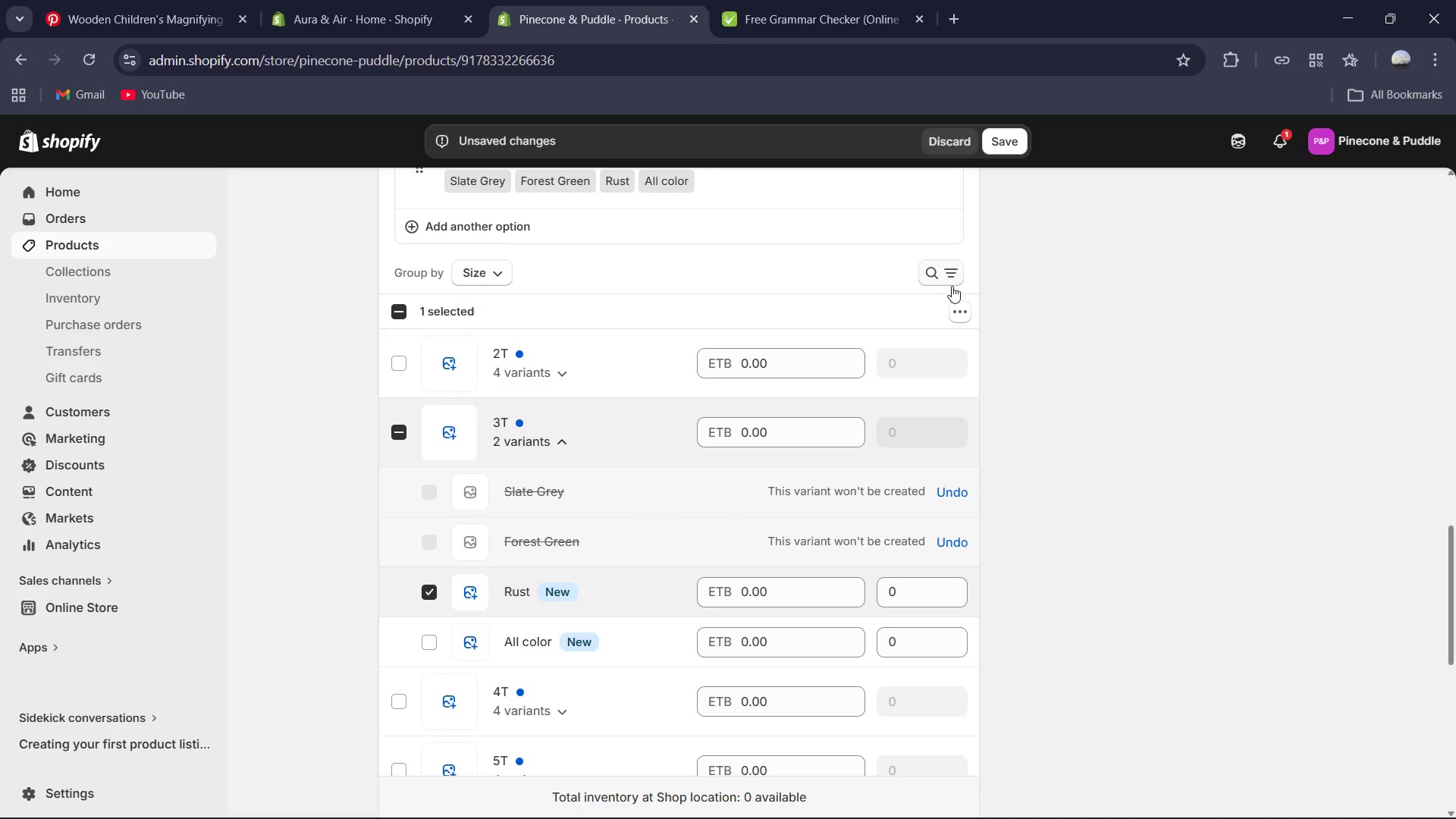 
left_click([959, 306])
 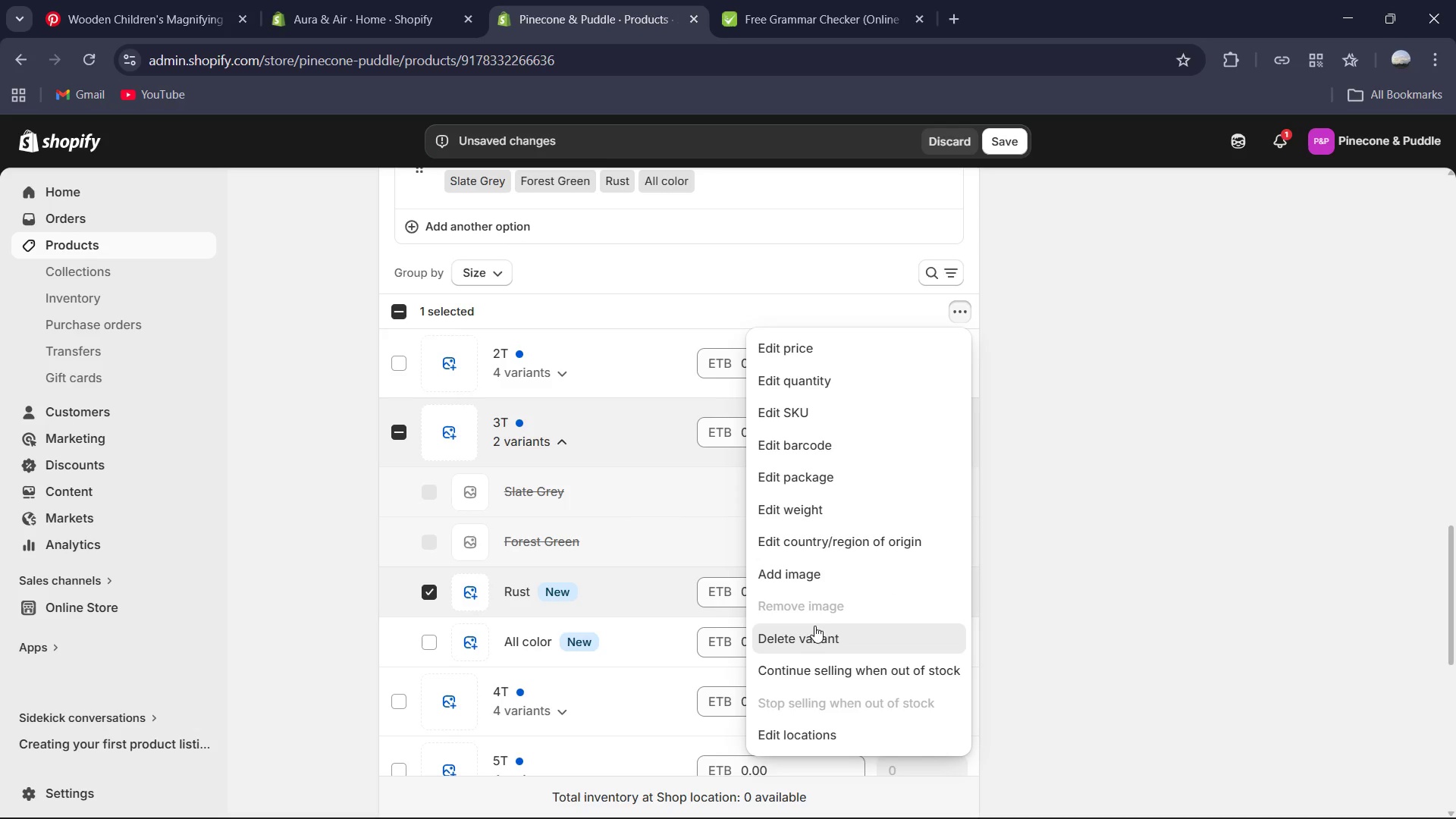 
scroll: coordinate [483, 542], scroll_direction: down, amount: 3.0
 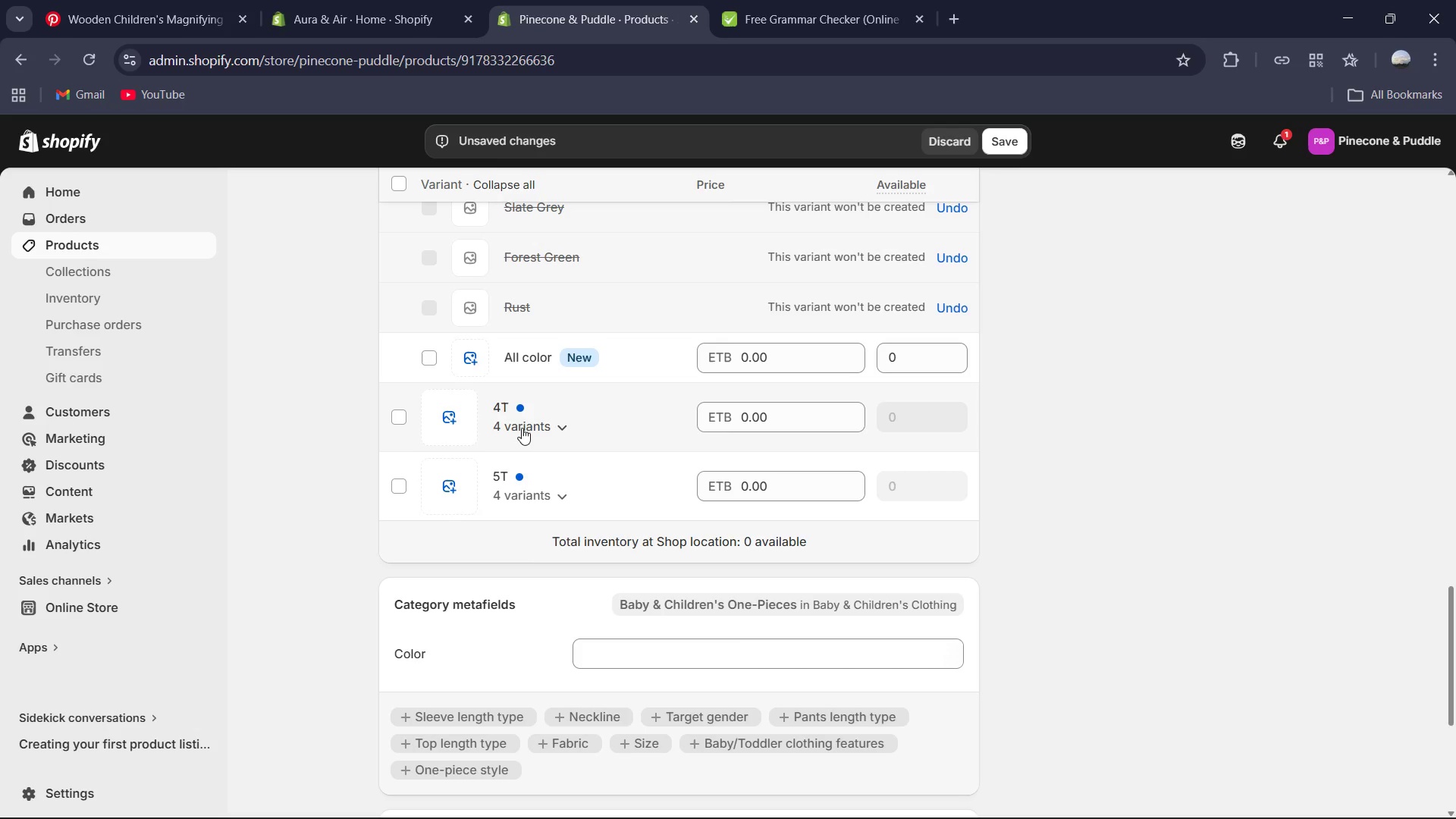 
left_click([519, 435])
 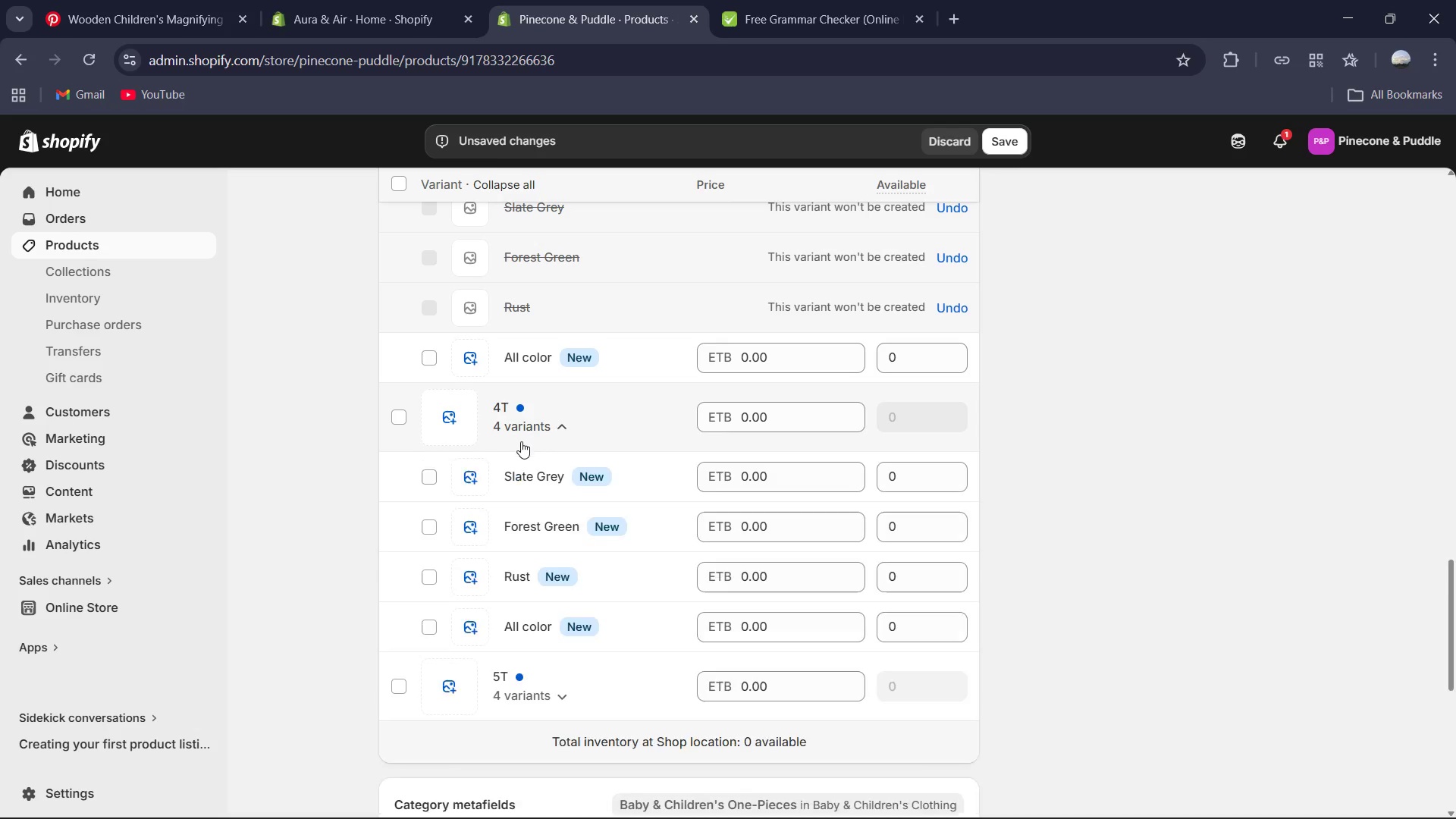 
scroll: coordinate [521, 441], scroll_direction: down, amount: 1.0
 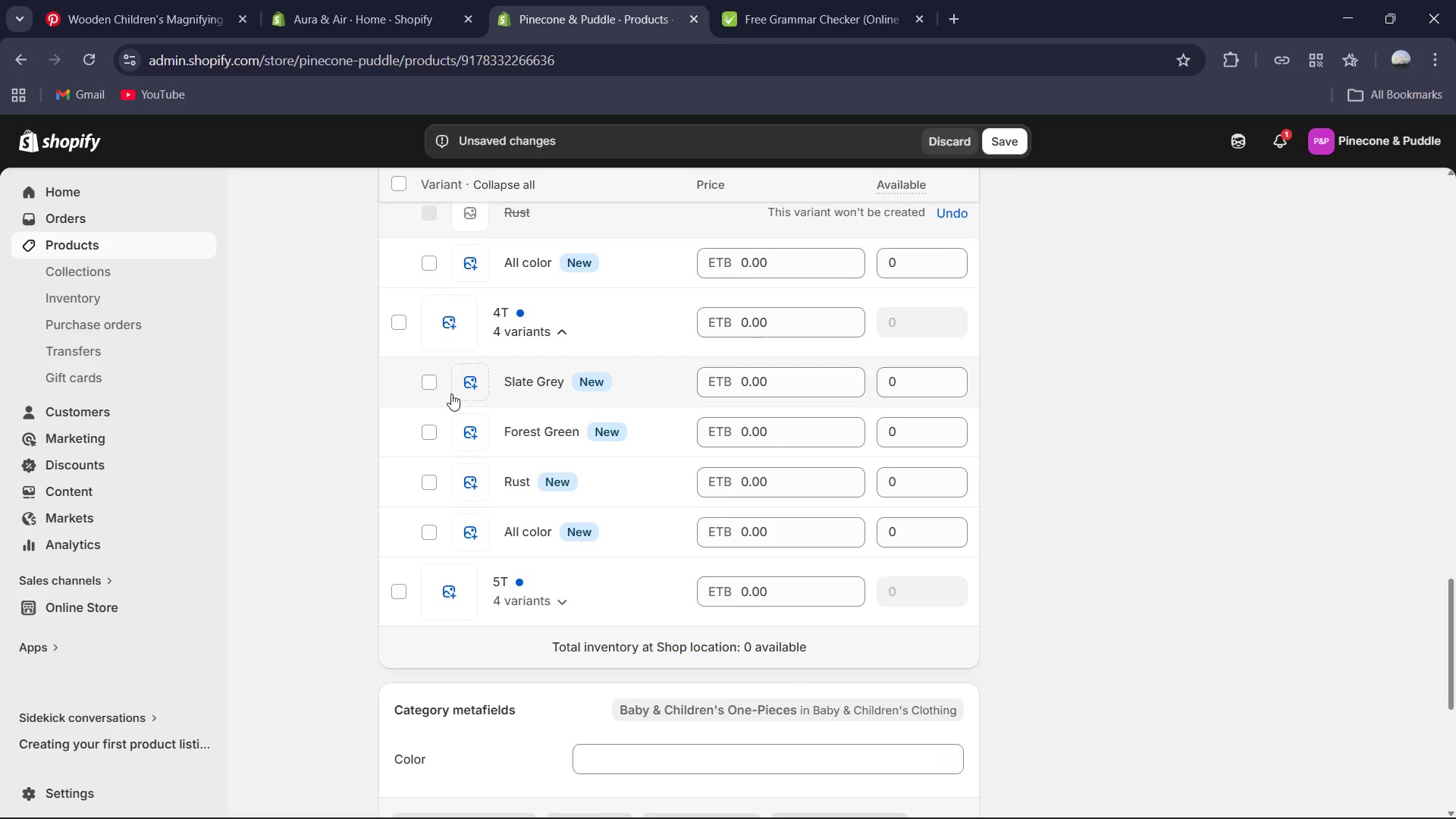 
left_click_drag(start_coordinate=[425, 389], to_coordinate=[425, 393])
 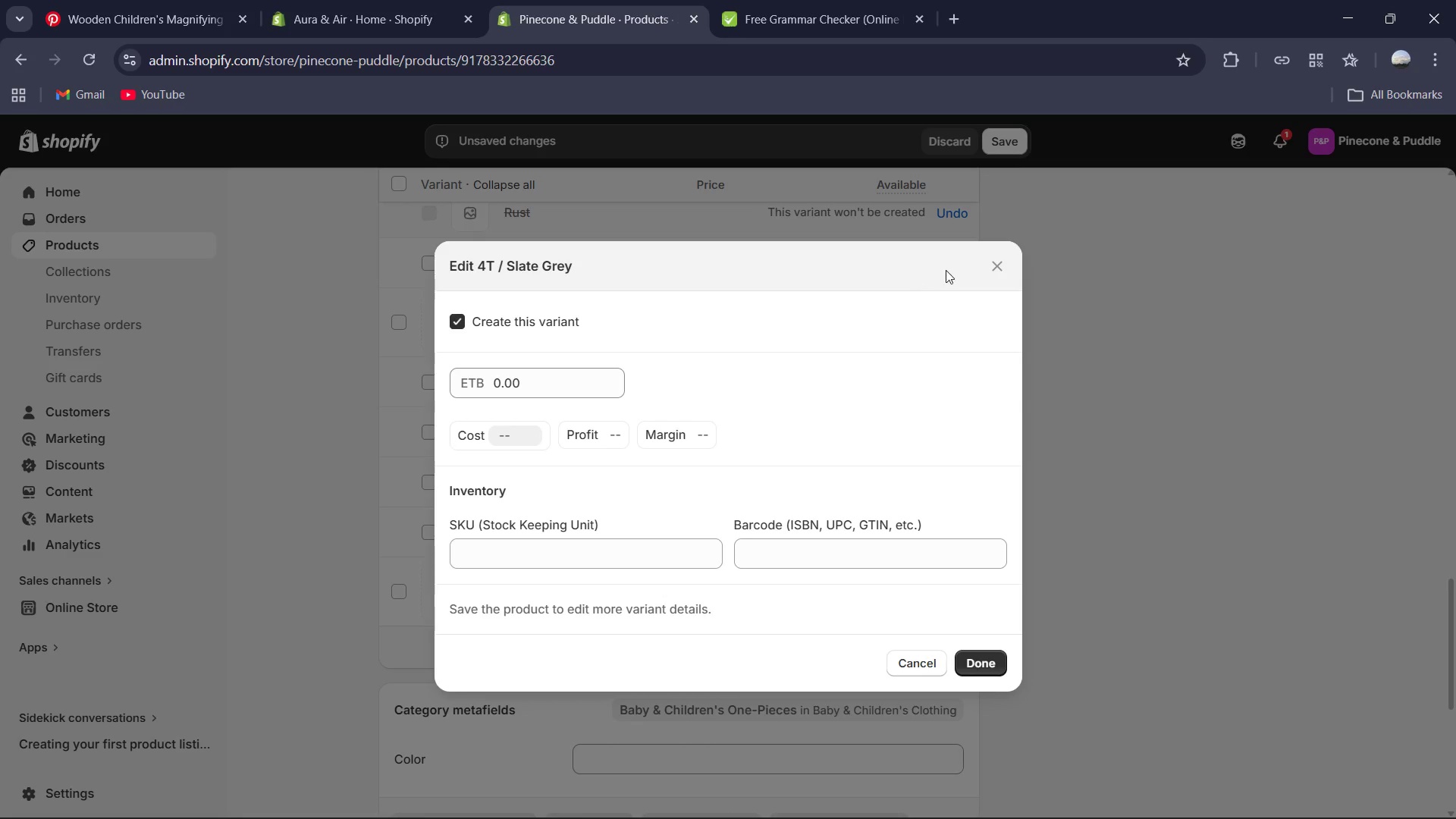 
left_click_drag(start_coordinate=[988, 272], to_coordinate=[998, 271])
 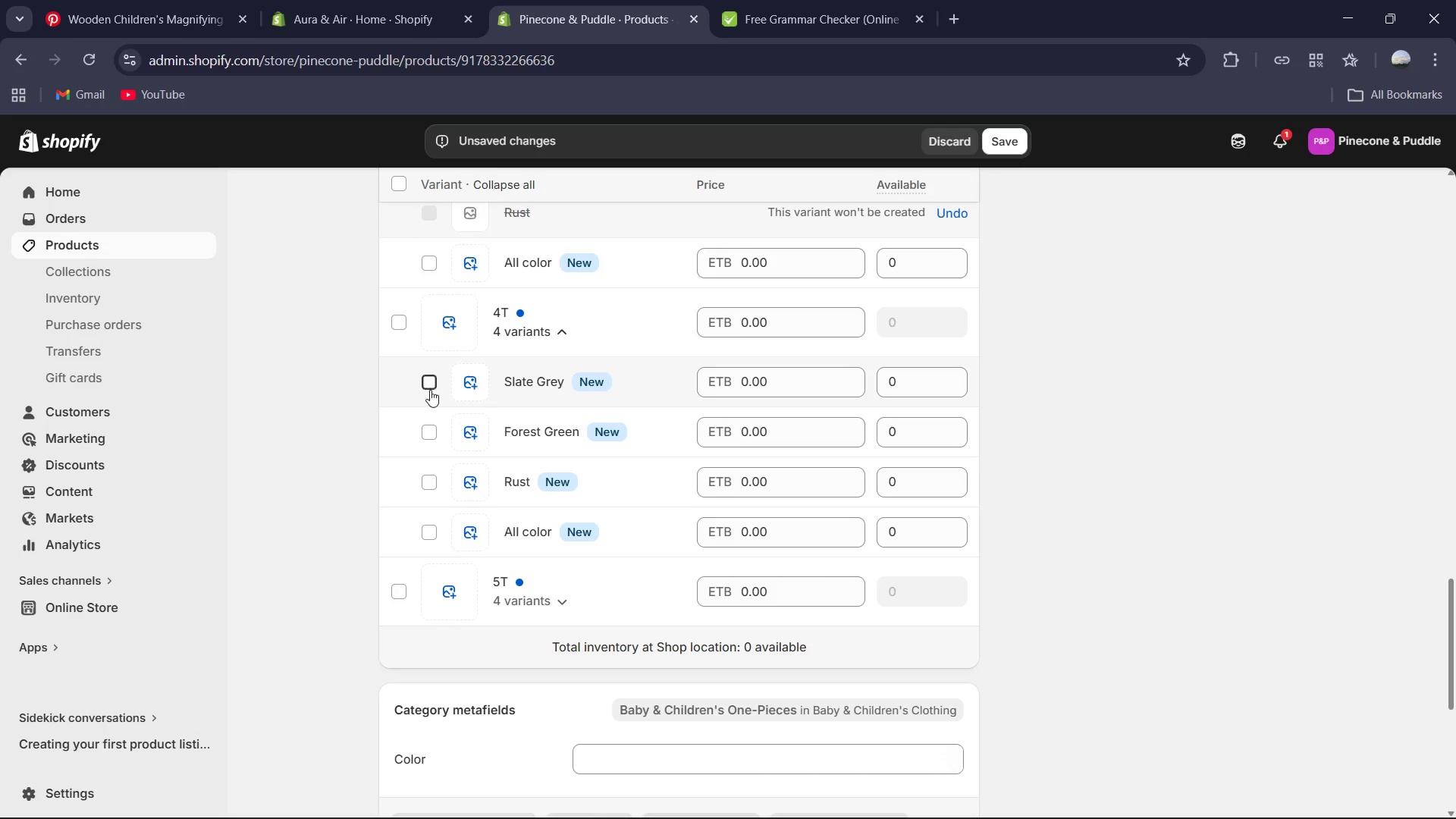 
left_click([431, 436])
 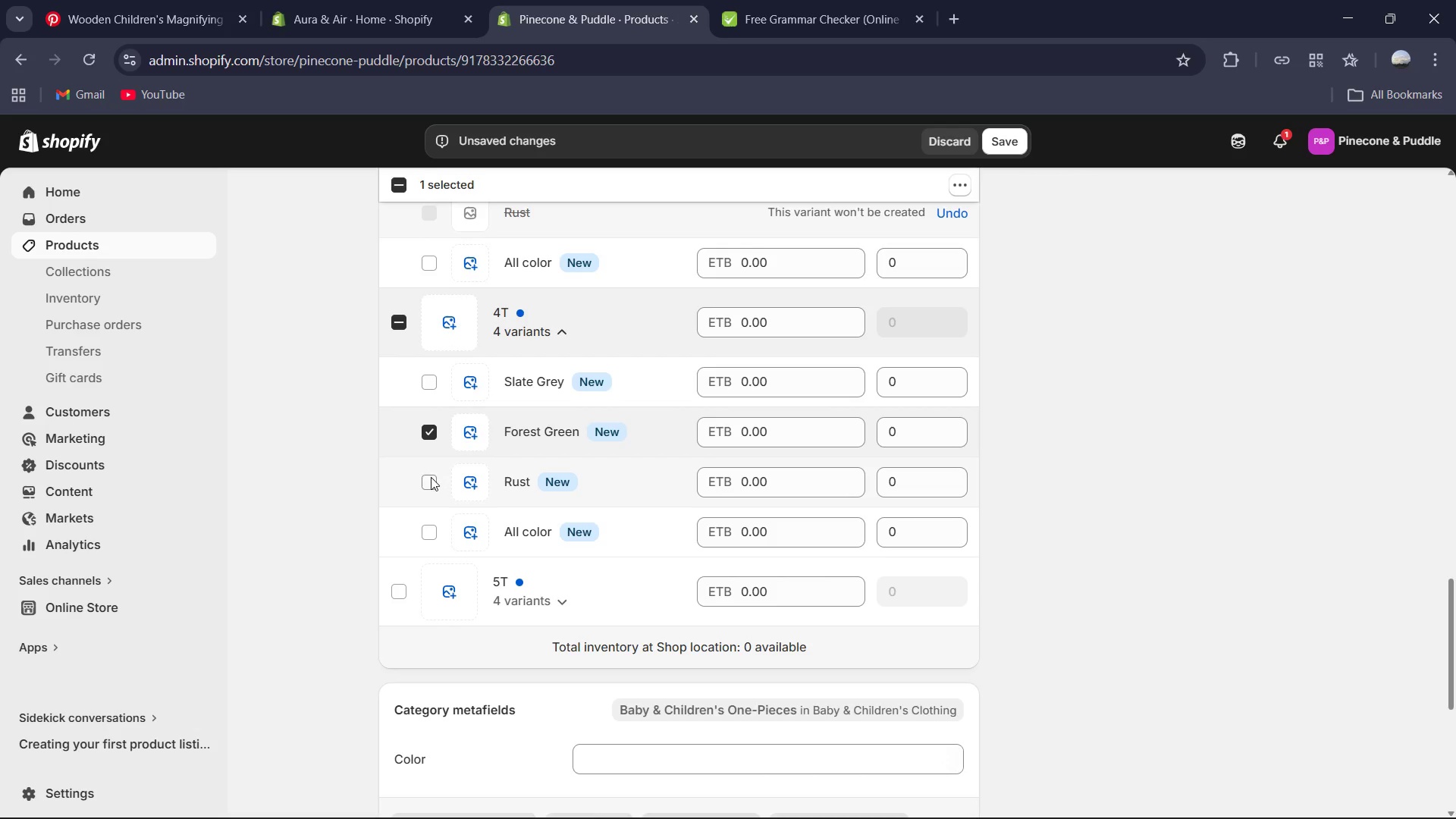 
left_click([431, 479])
 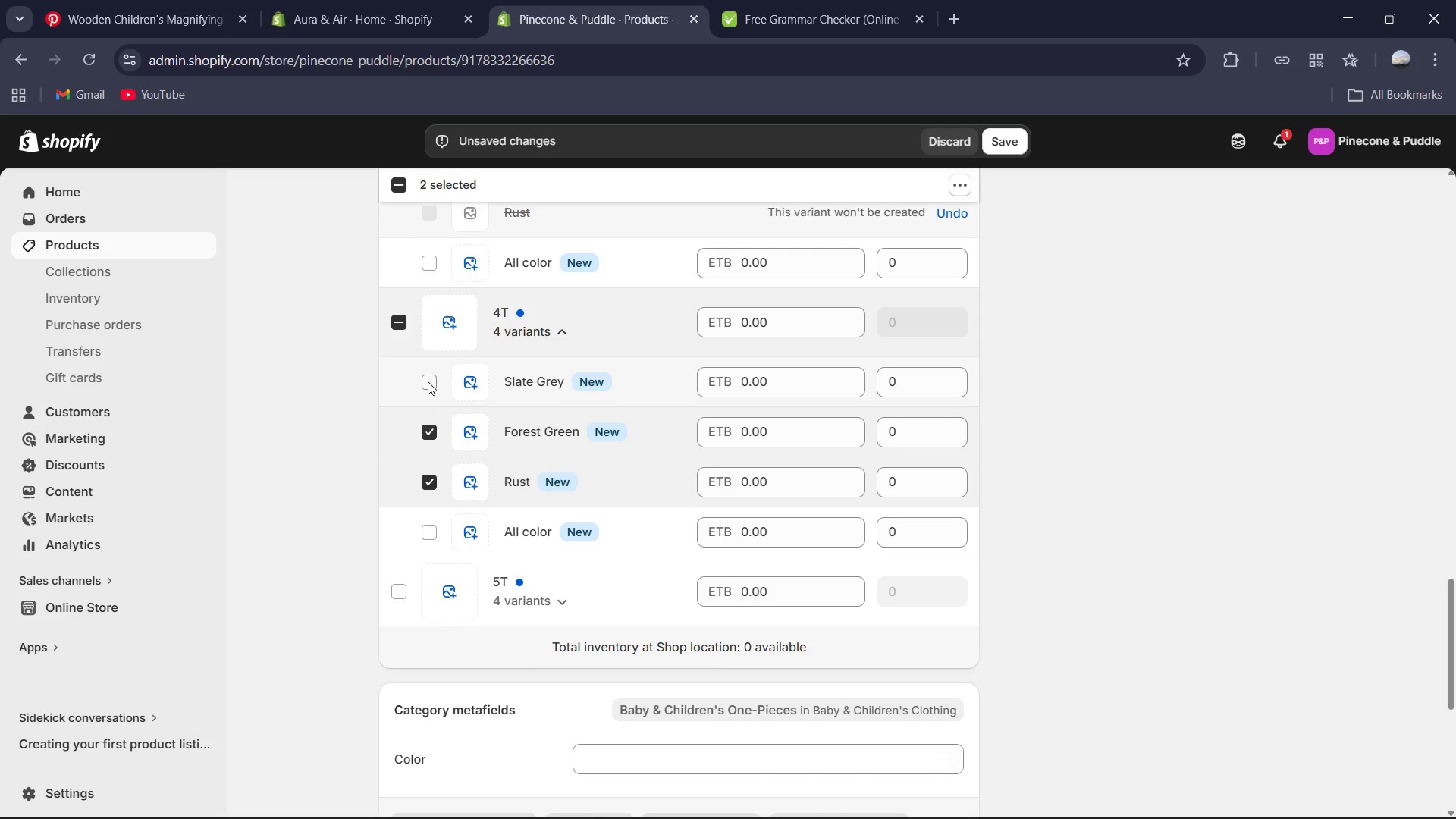 
scroll: coordinate [899, 331], scroll_direction: up, amount: 5.0
 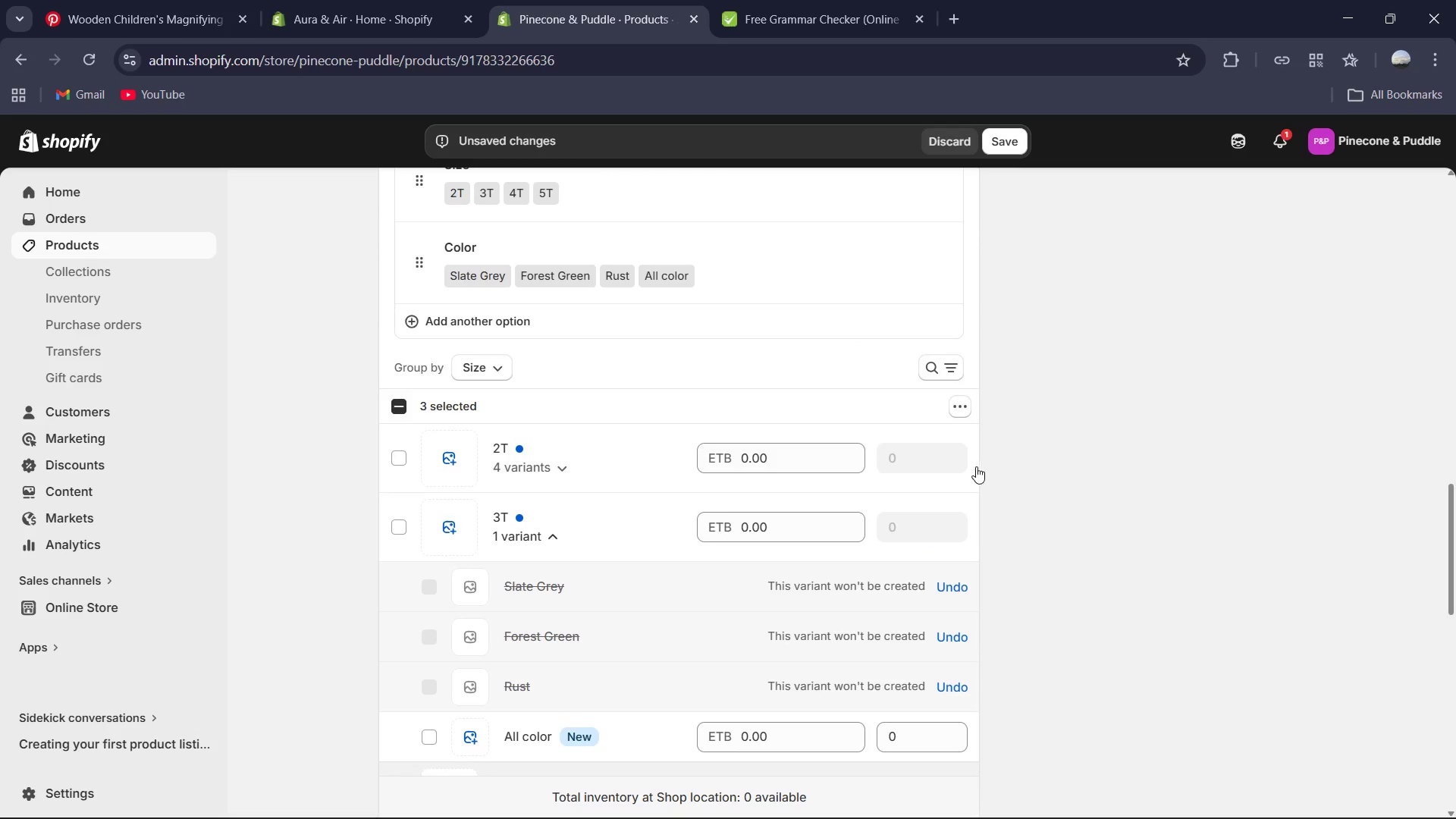 
left_click([963, 404])
 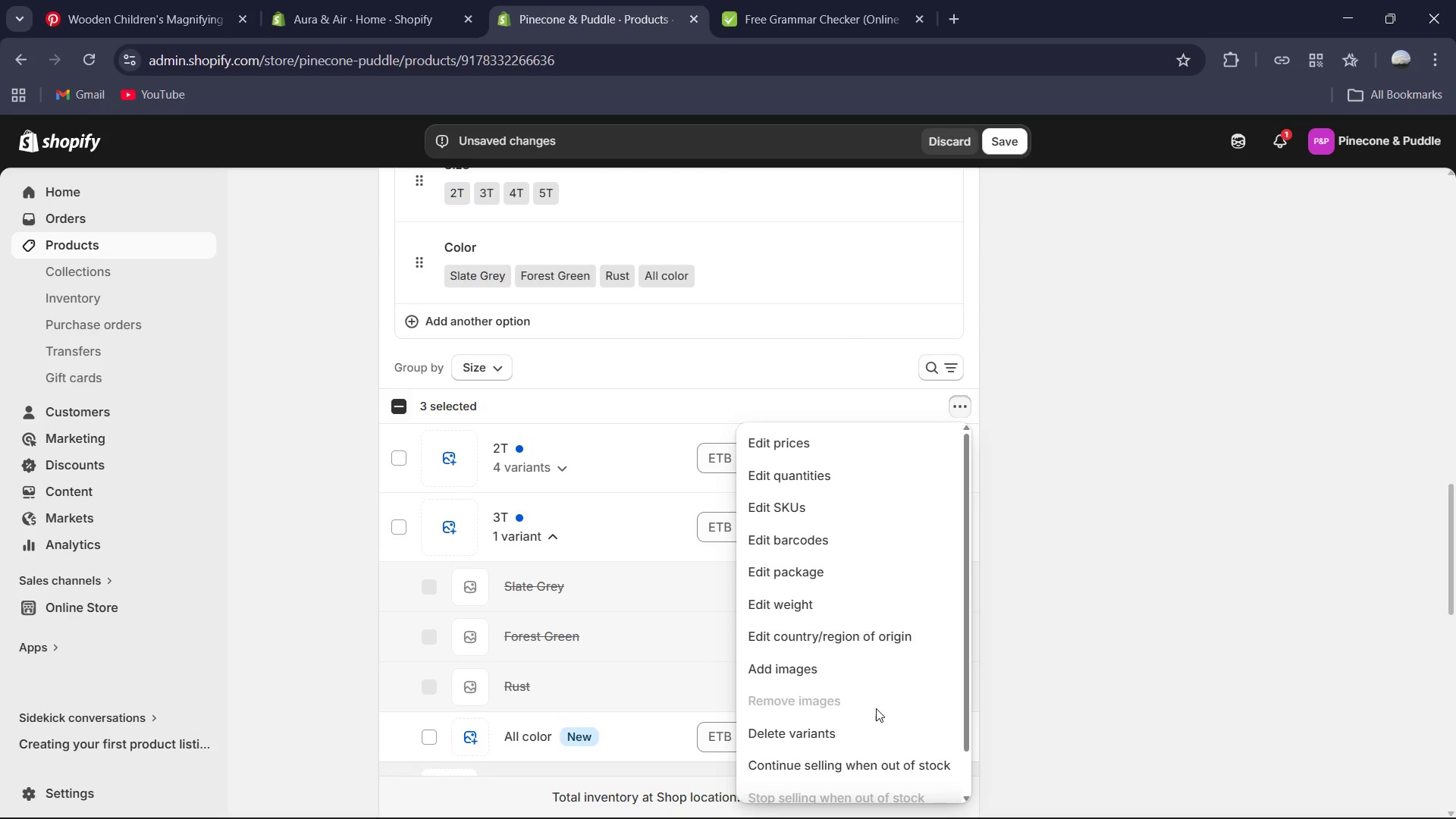 
left_click([852, 742])
 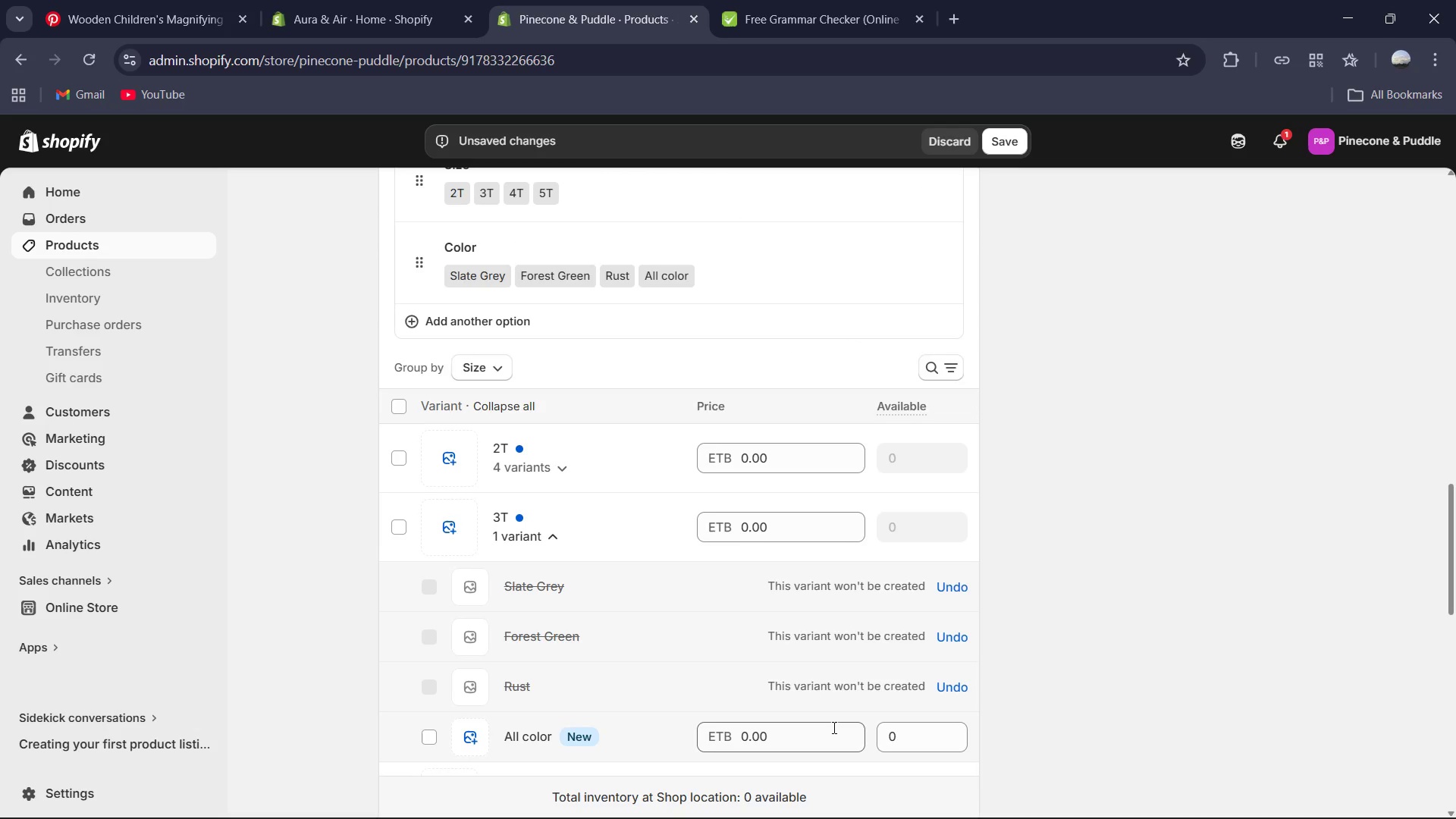 
scroll: coordinate [832, 727], scroll_direction: down, amount: 4.0
 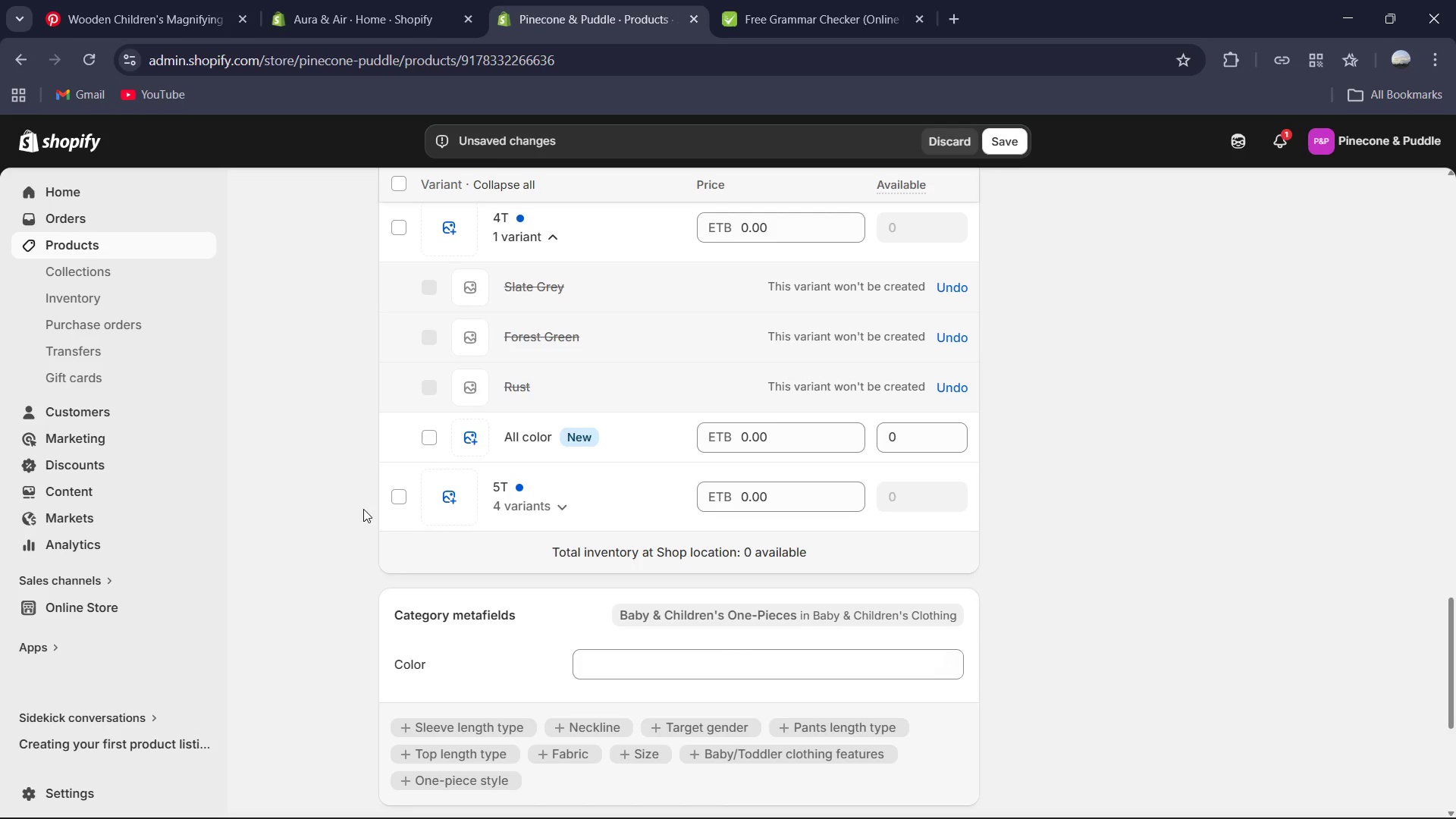 
left_click([540, 510])
 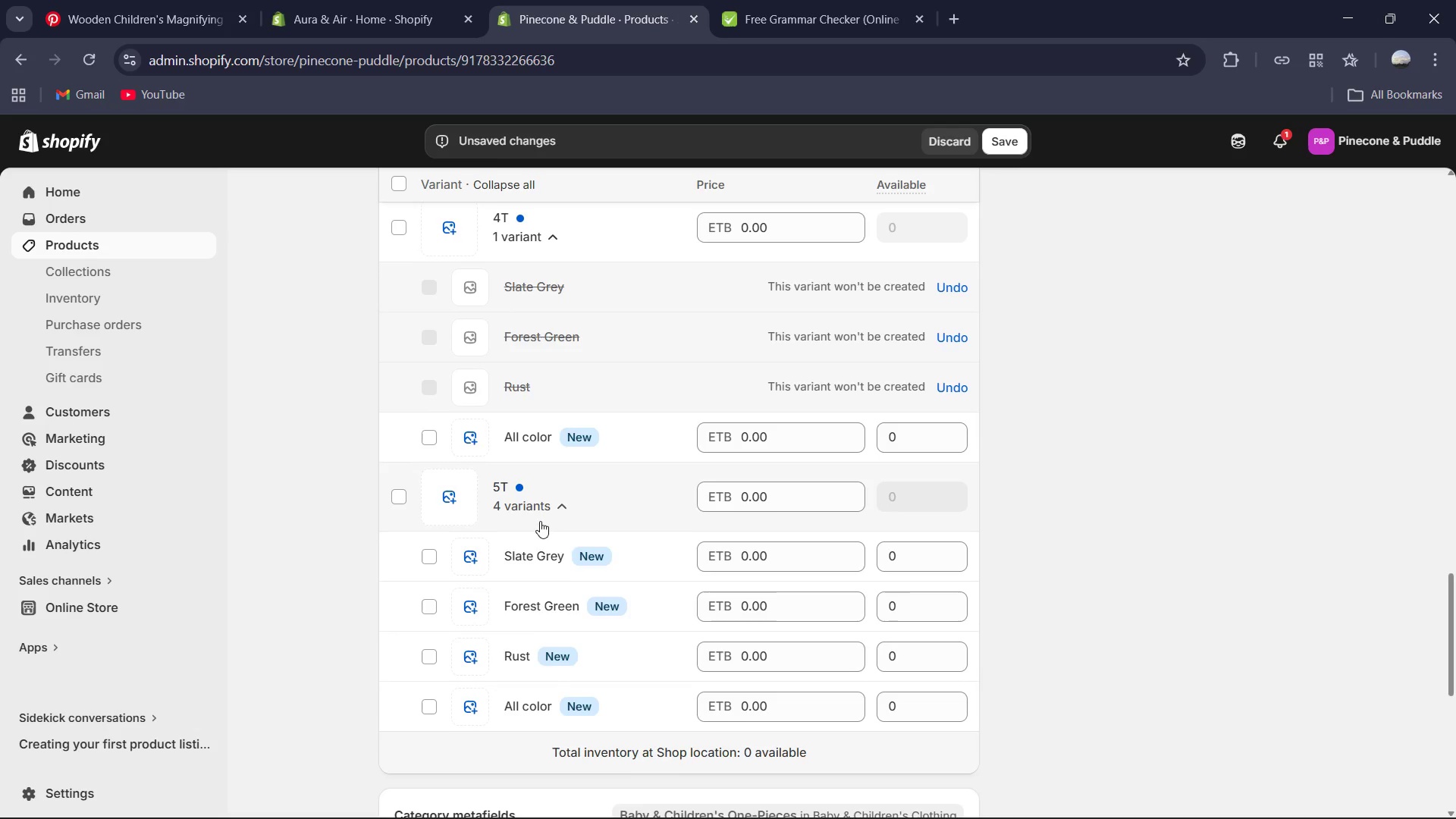 
scroll: coordinate [538, 526], scroll_direction: down, amount: 1.0
 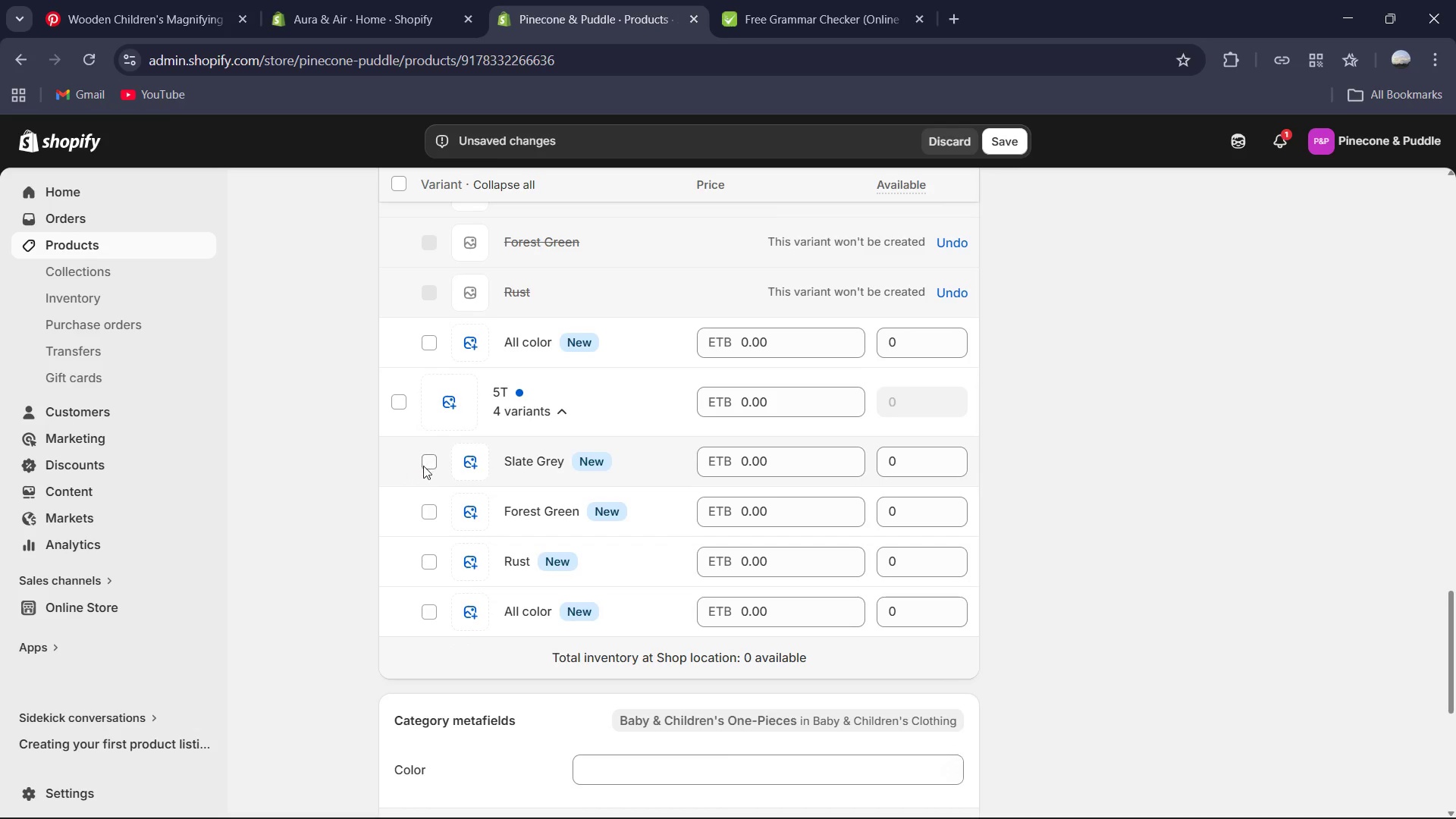 
left_click([428, 465])
 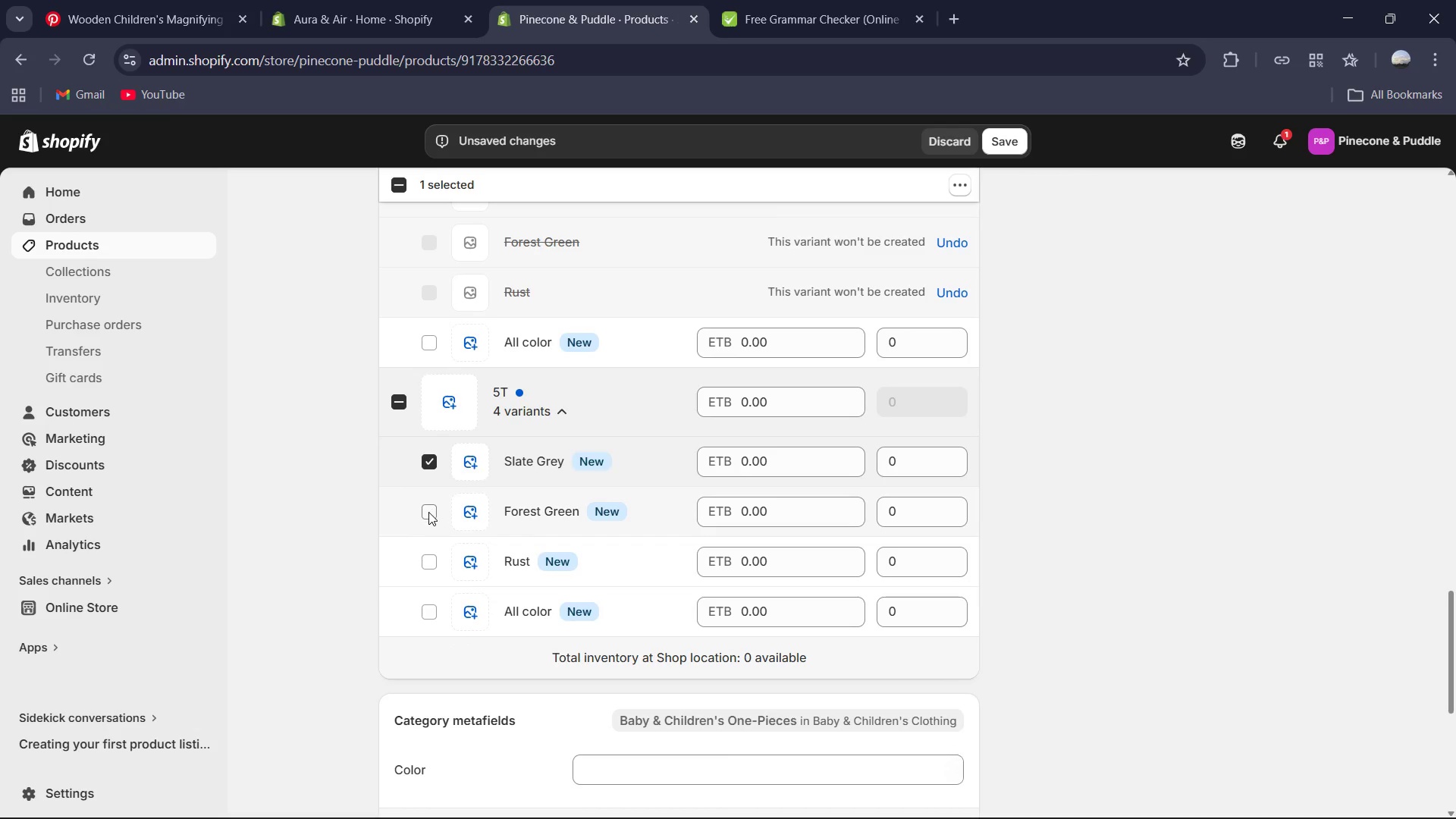 
left_click([426, 514])
 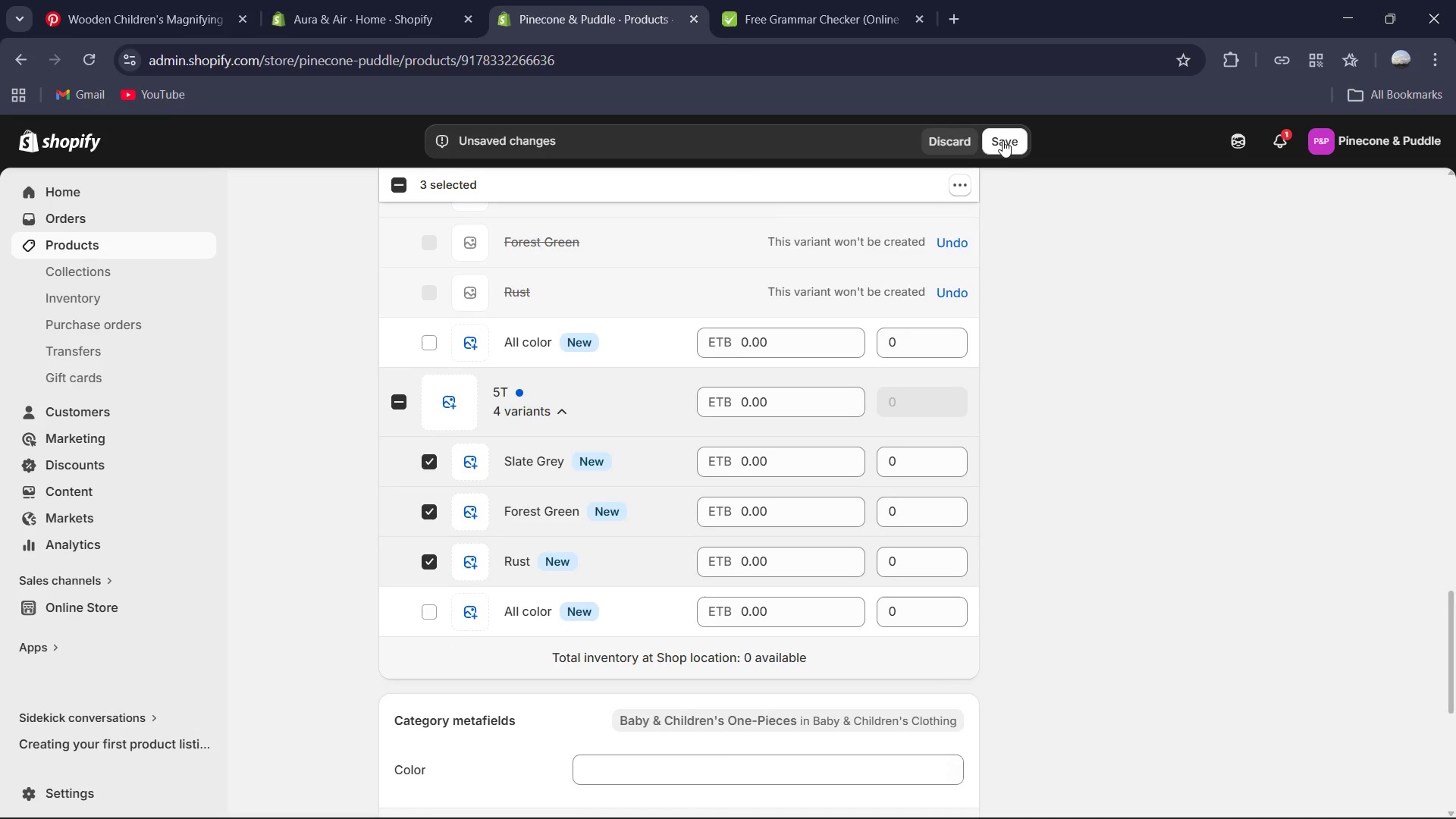 
scroll: coordinate [847, 361], scroll_direction: up, amount: 6.0
 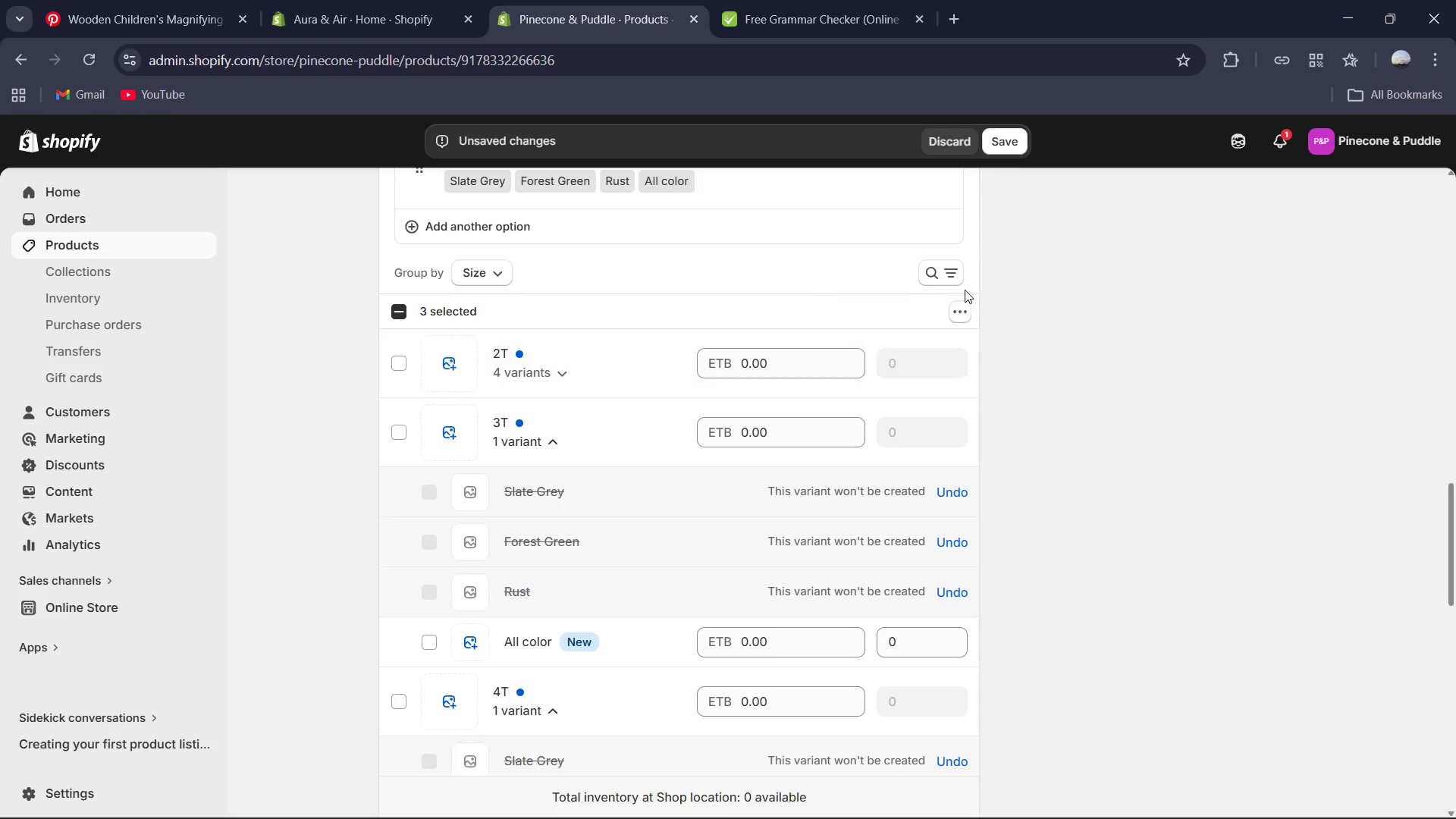 
left_click([961, 322])
 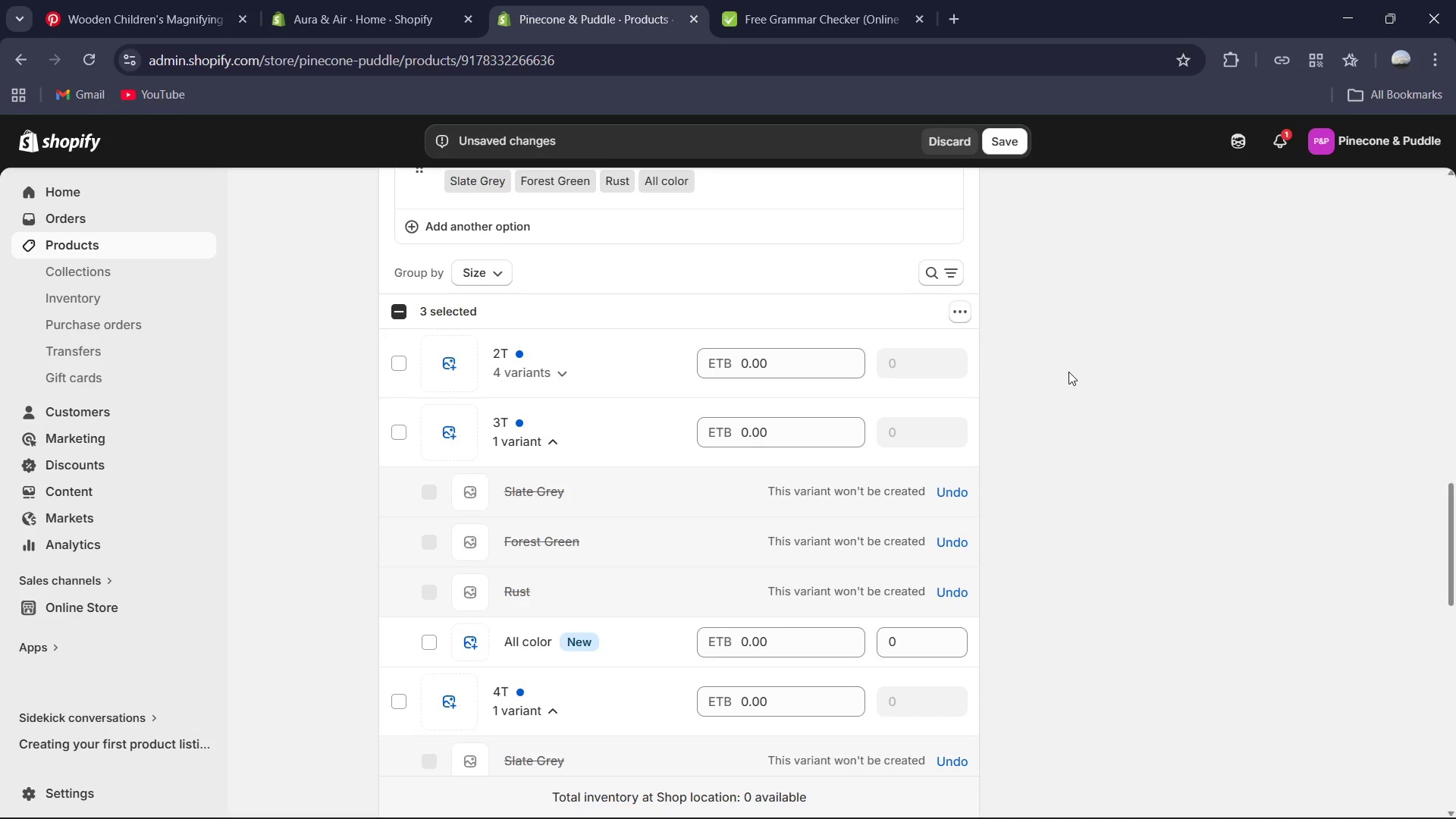 
left_click([968, 322])
 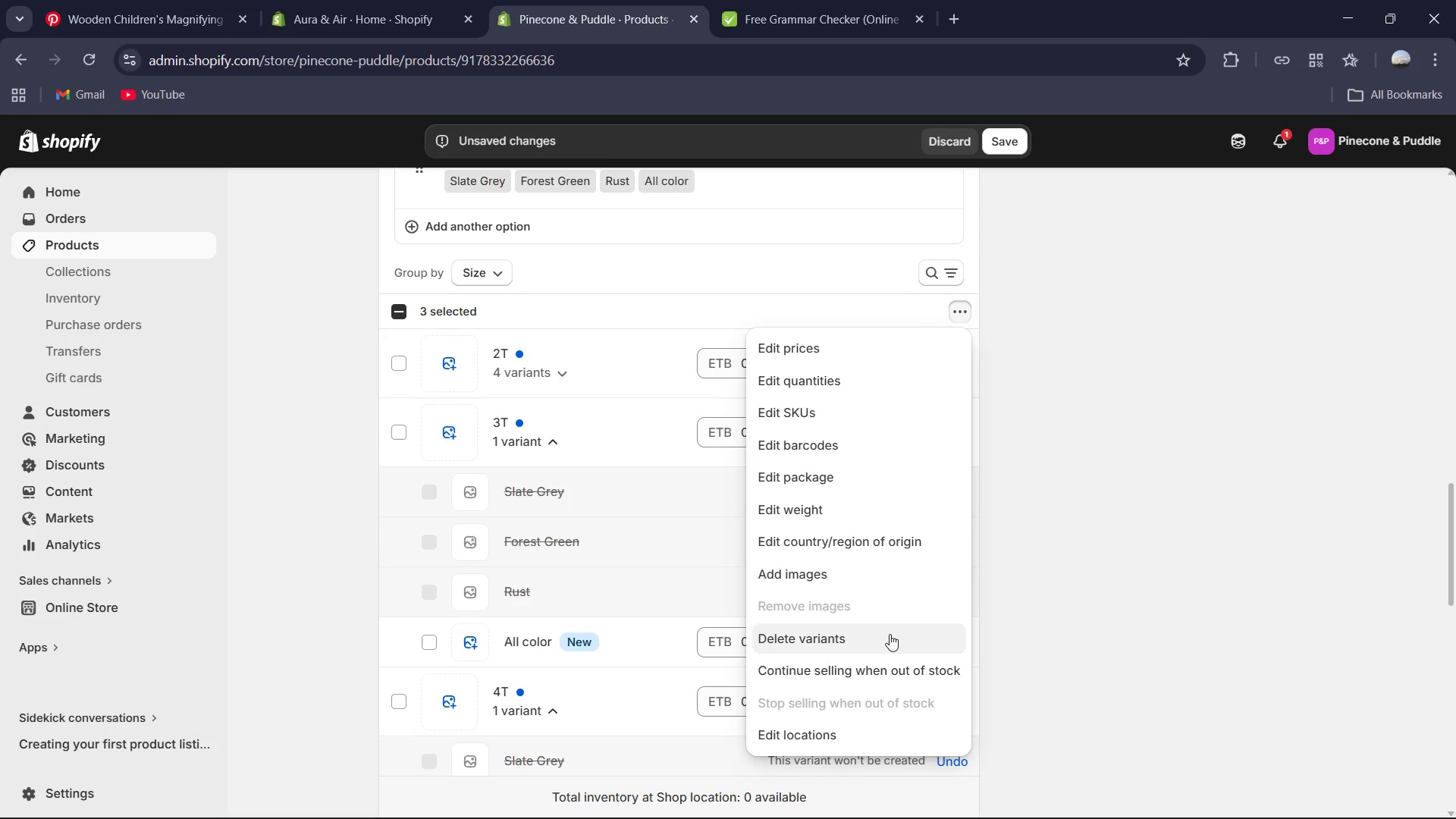 
left_click([875, 645])
 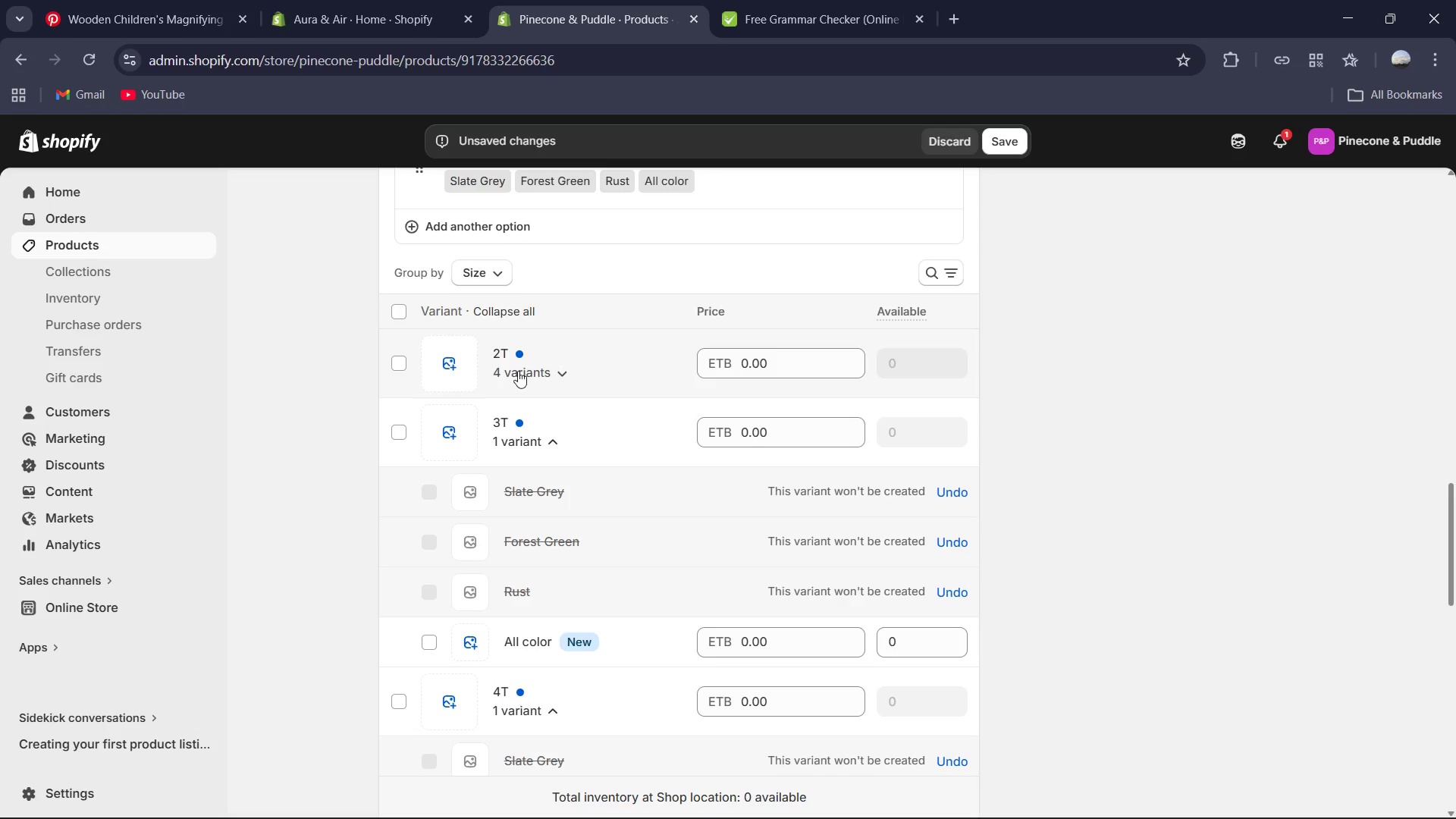 
left_click([520, 372])
 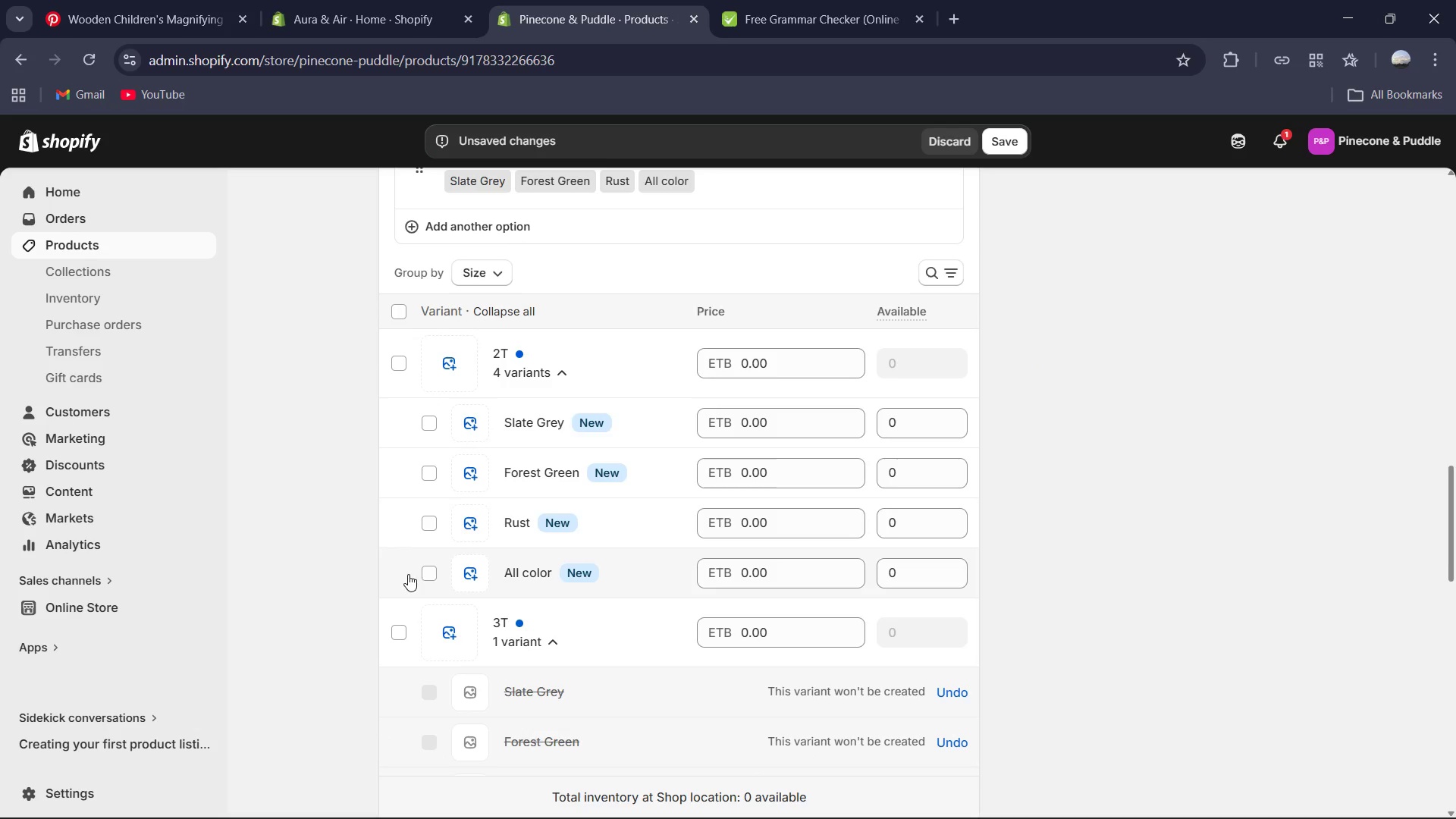 
left_click([439, 574])
 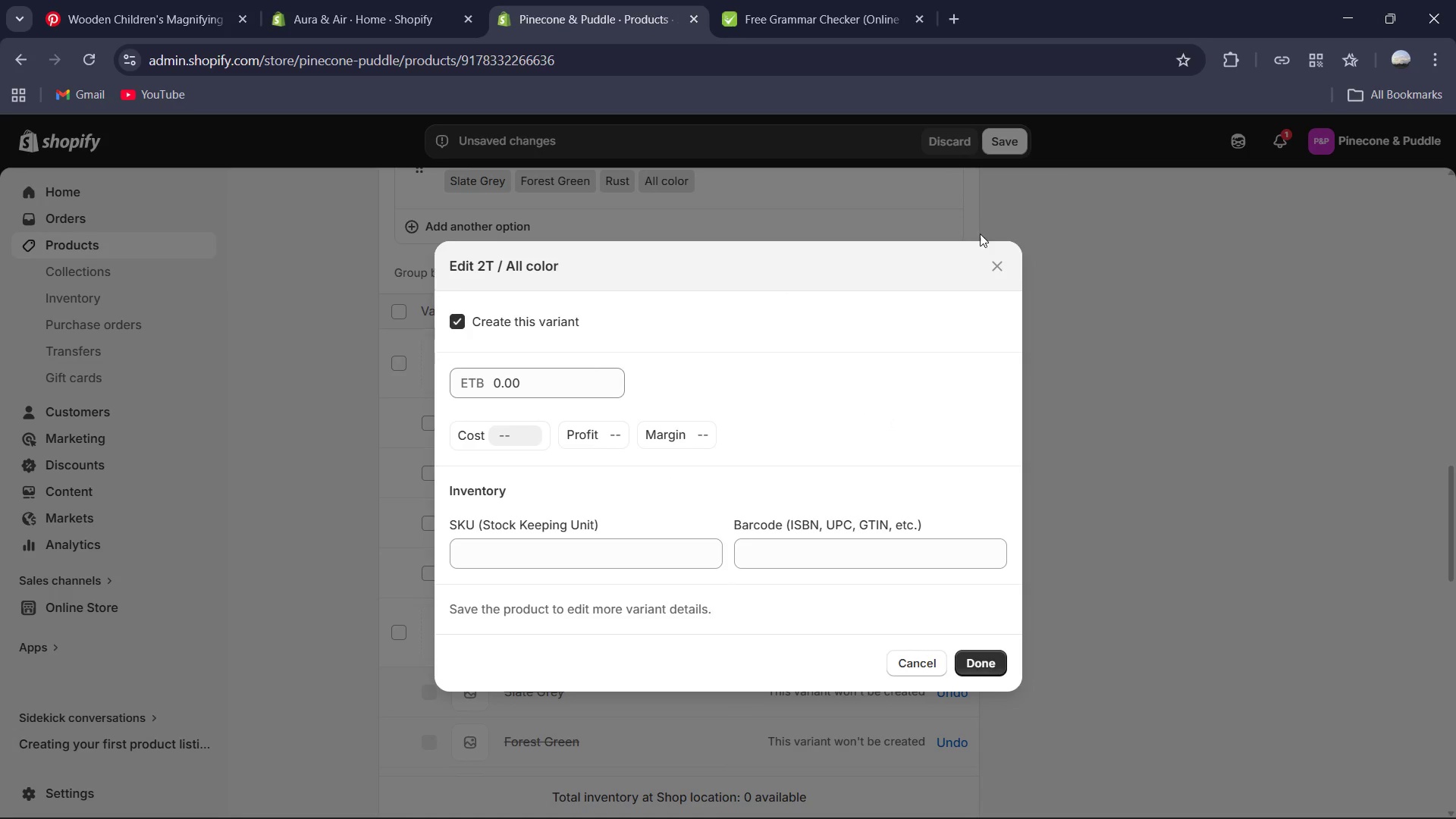 
left_click([999, 261])
 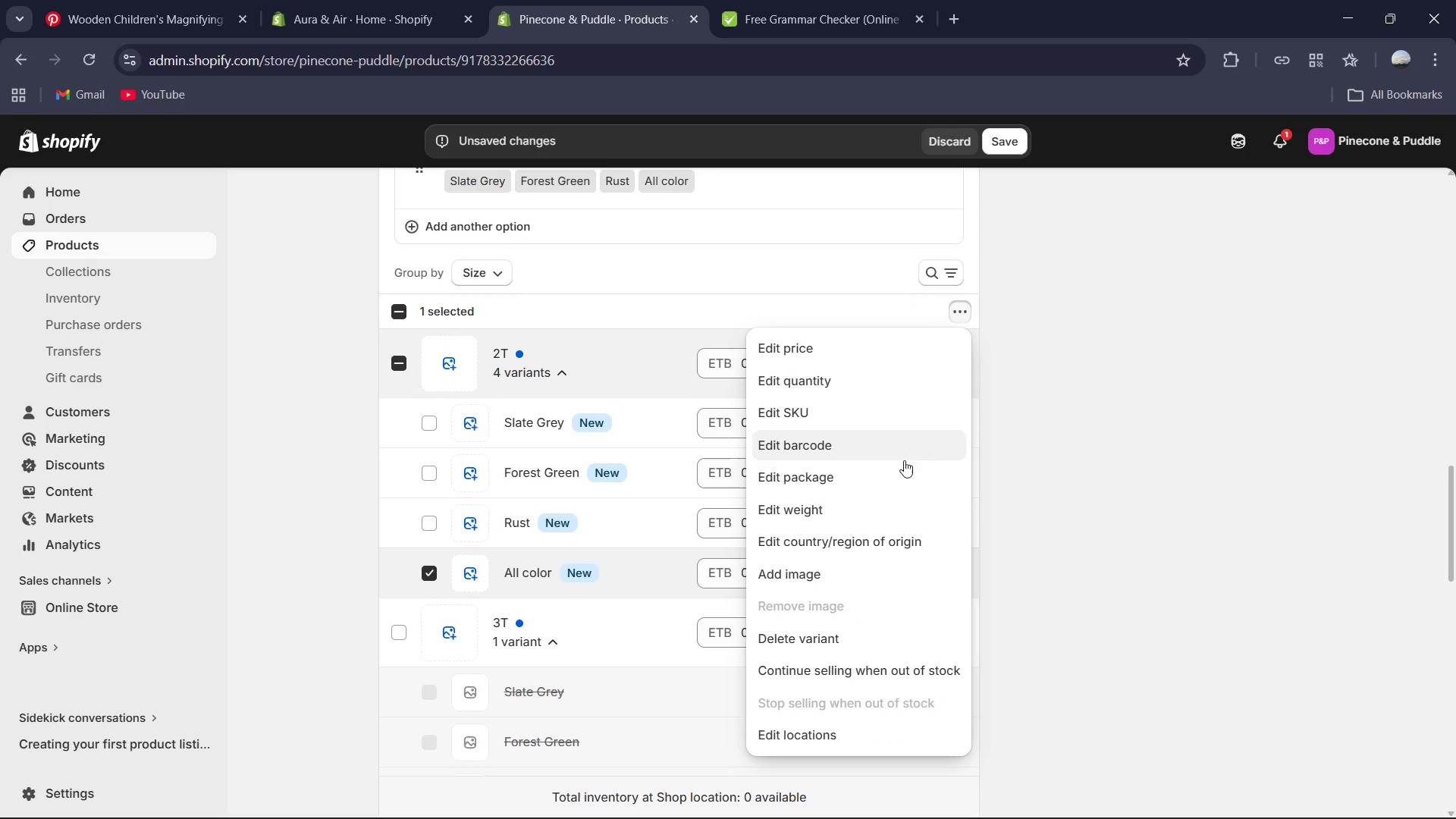 
left_click([849, 637])
 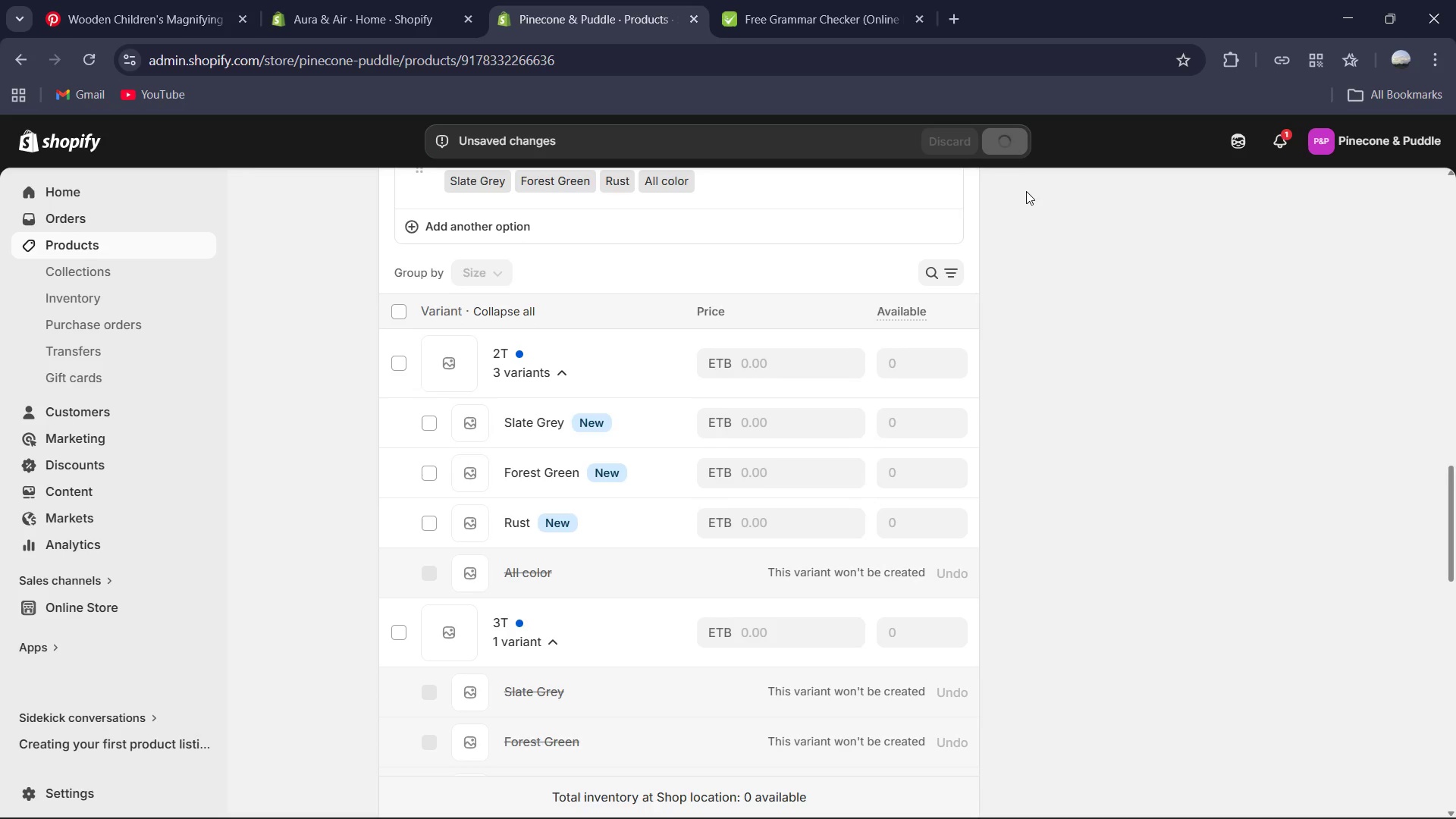 
wait(12.61)
 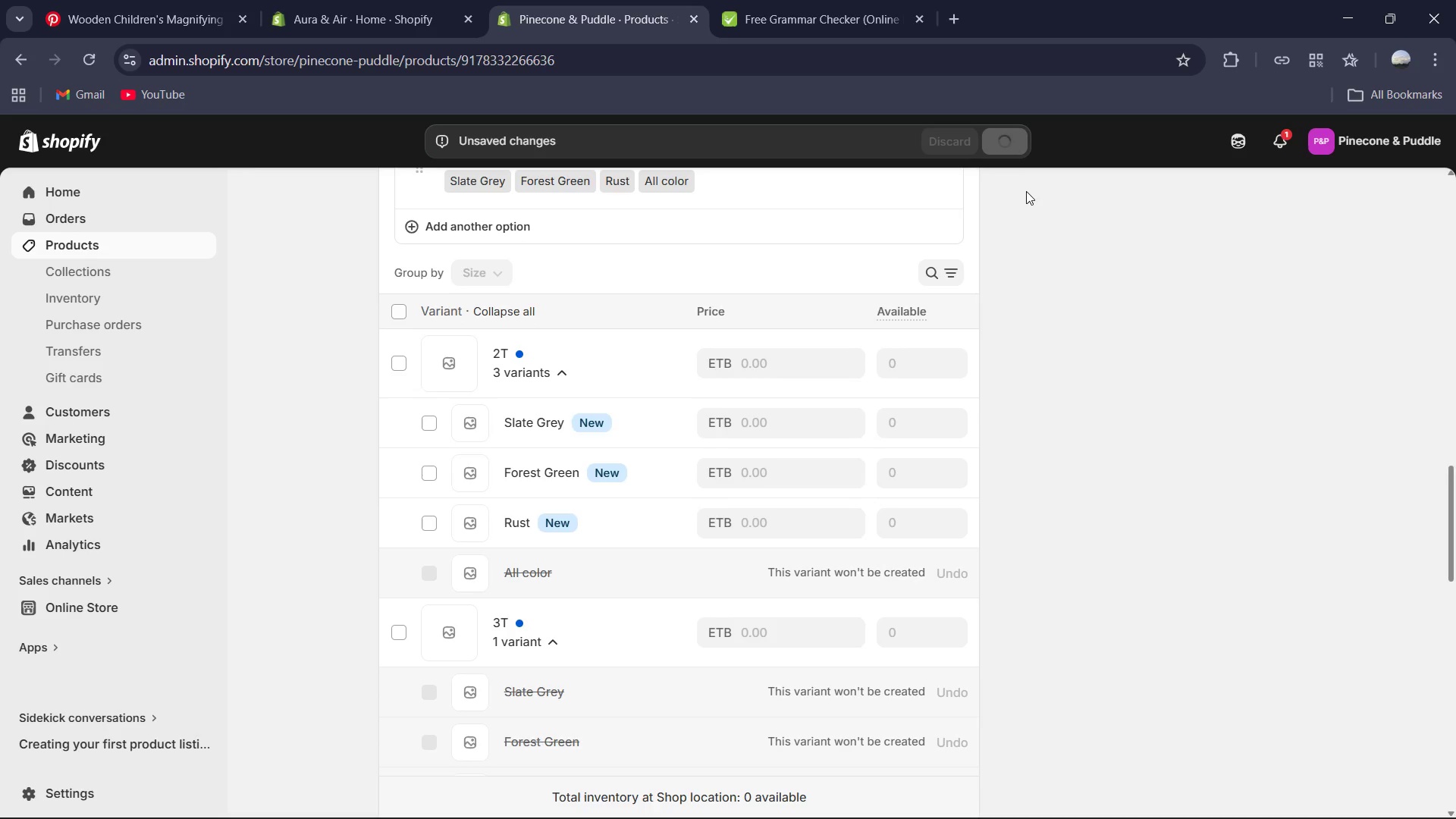 
left_click([1014, 799])